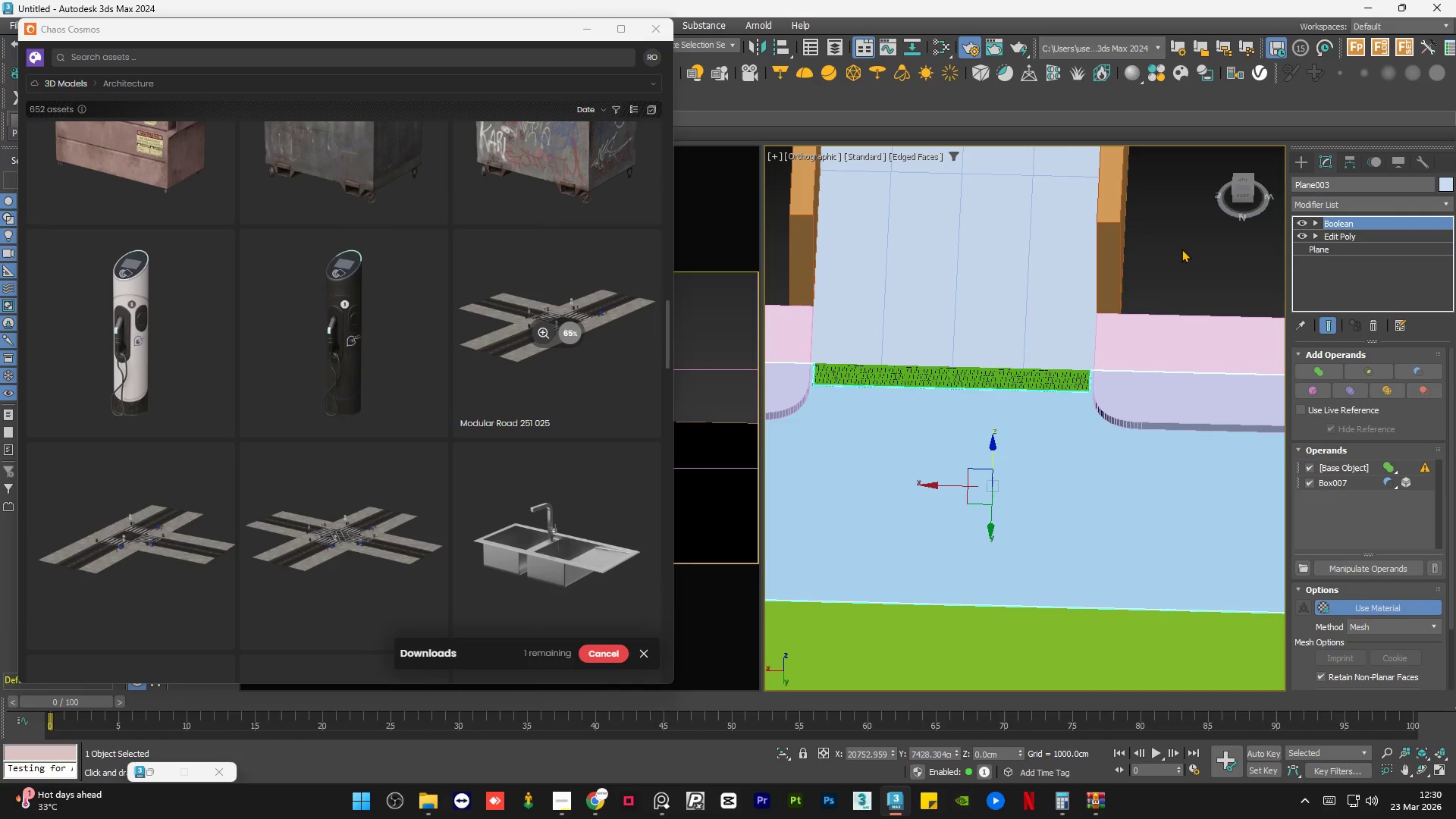 
triple_click([1181, 249])
 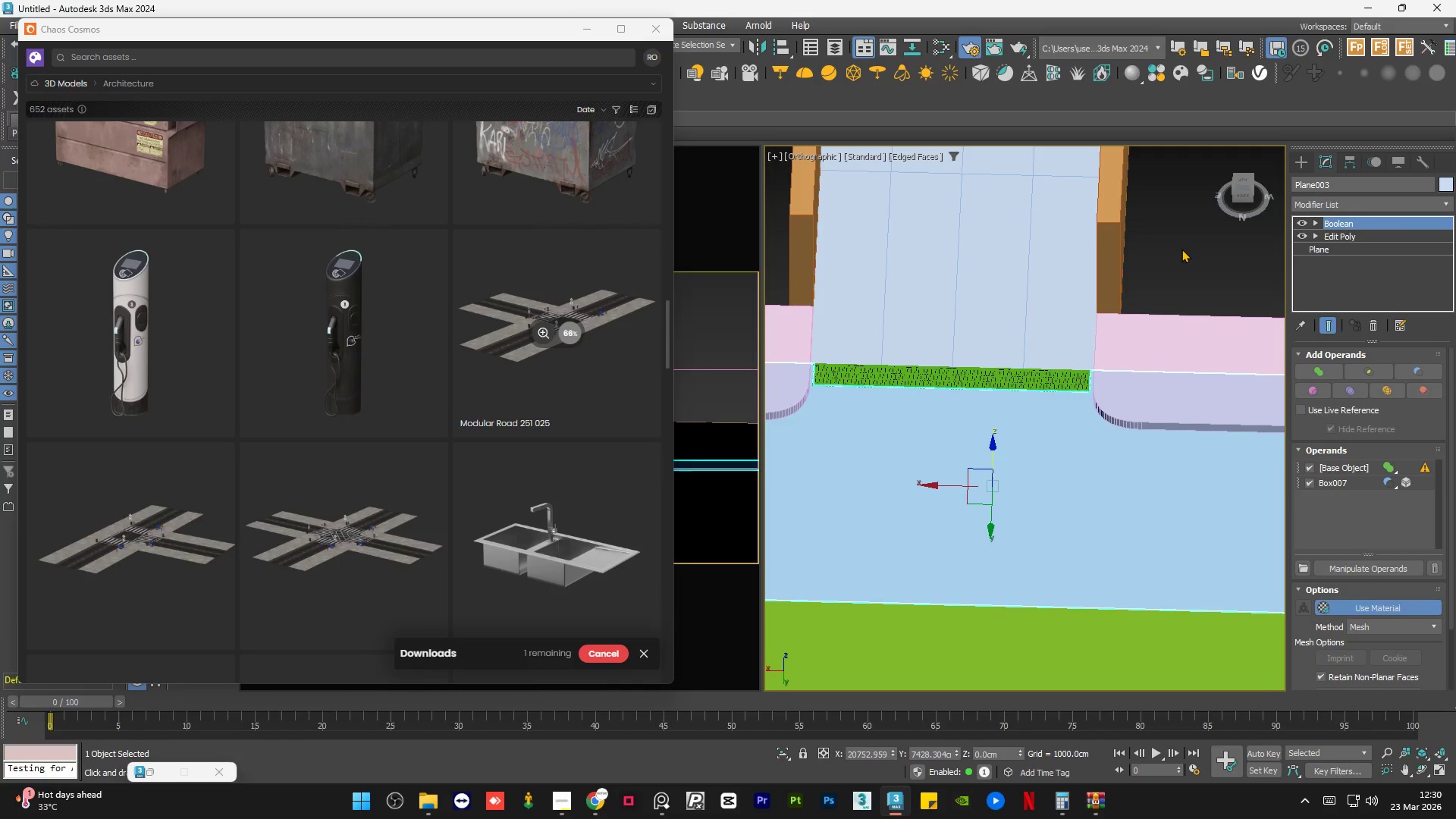 
left_click([1181, 249])
 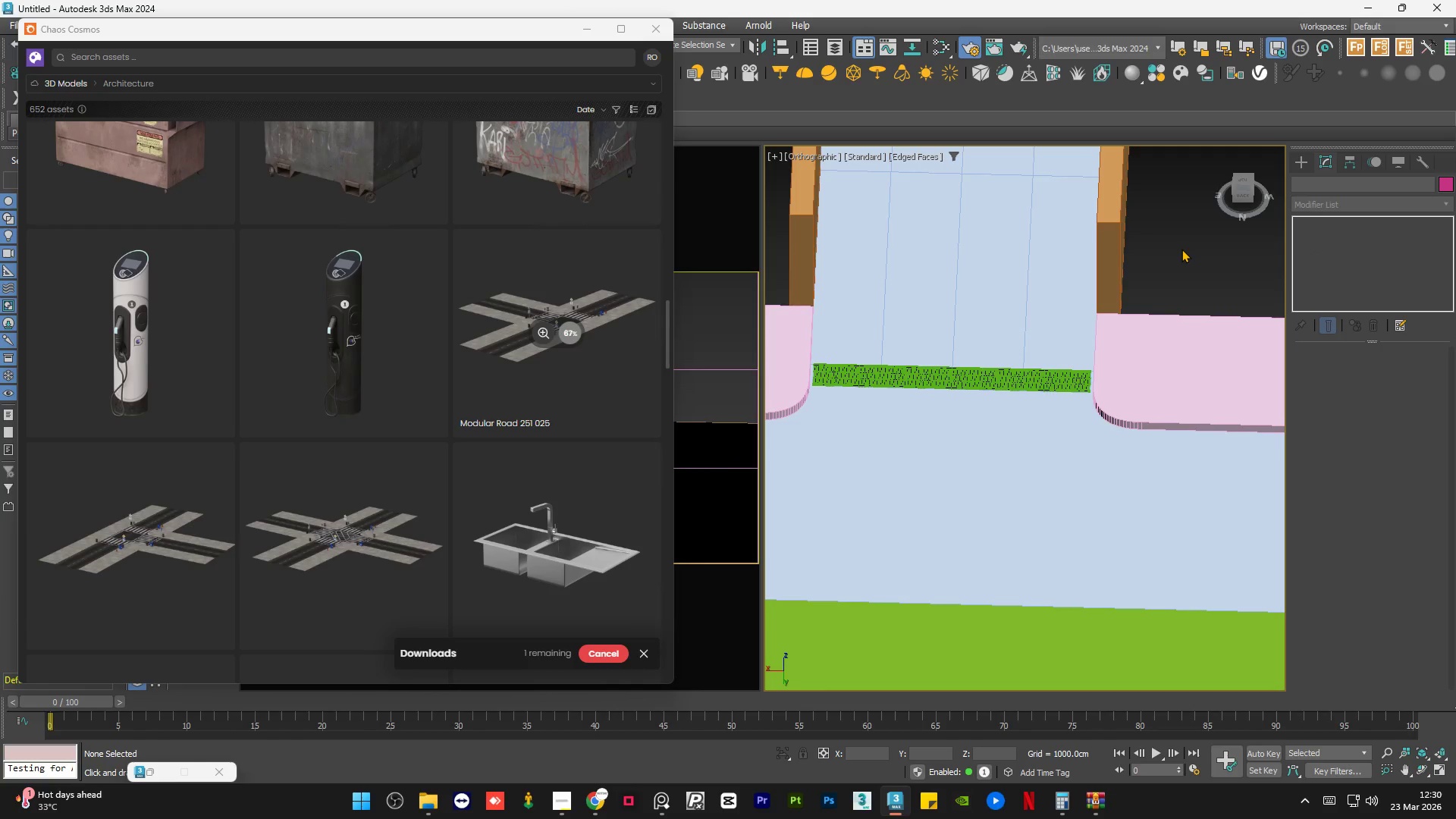 
key(F4)
 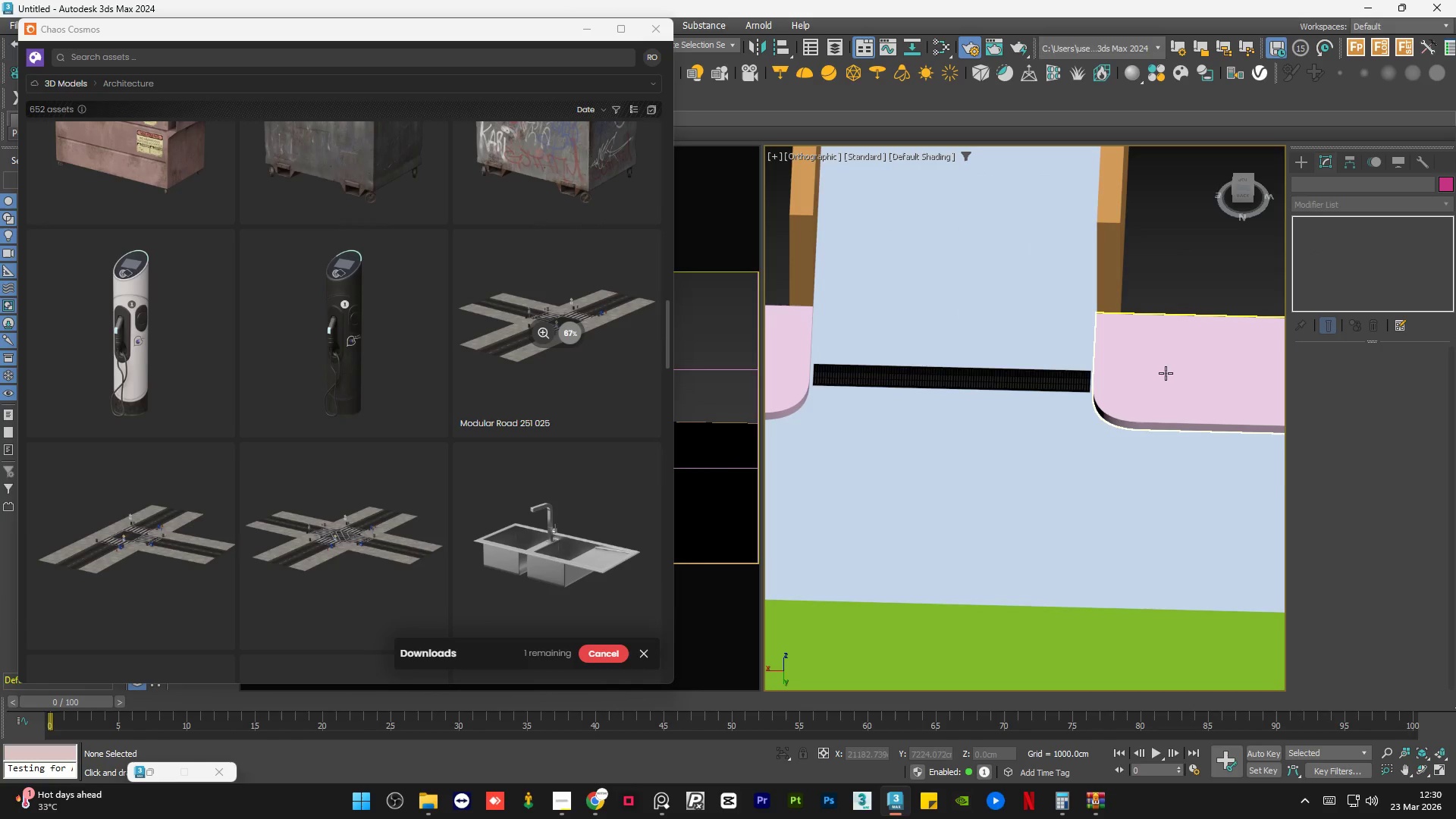 
scroll: coordinate [1177, 397], scroll_direction: down, amount: 1.0
 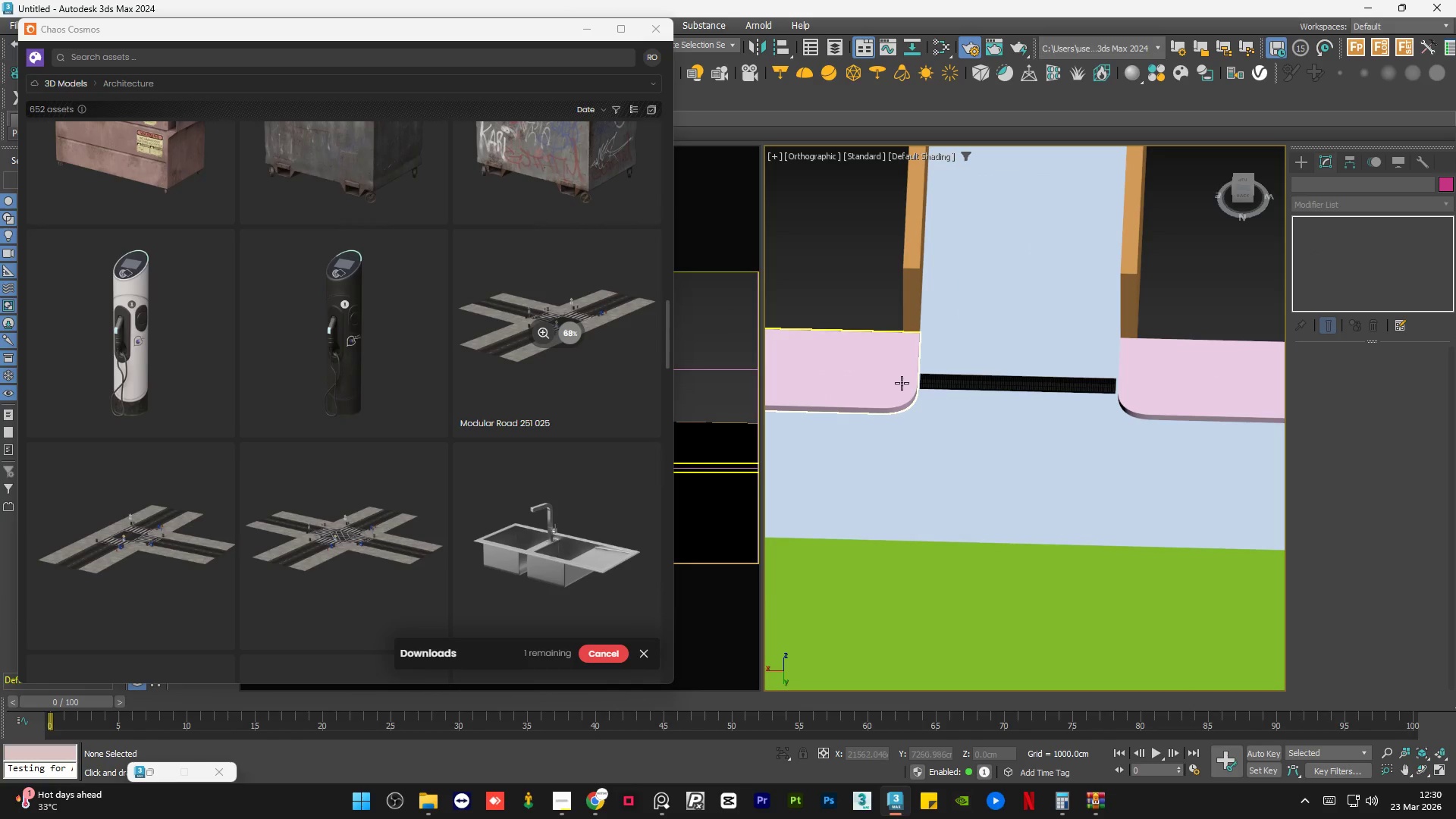 
scroll: coordinate [968, 415], scroll_direction: up, amount: 11.0
 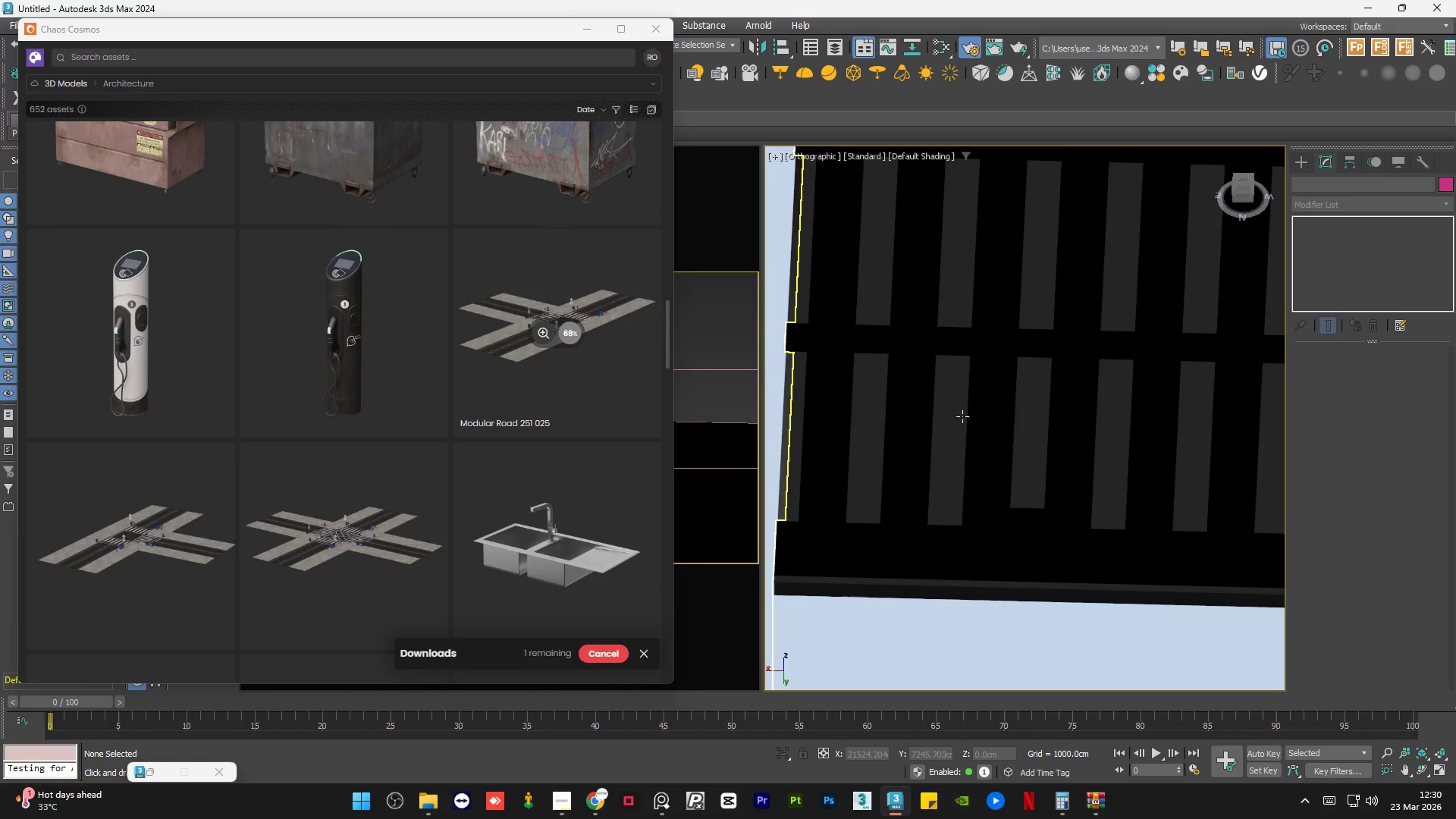 
scroll: coordinate [401, 376], scroll_direction: down, amount: 8.0
 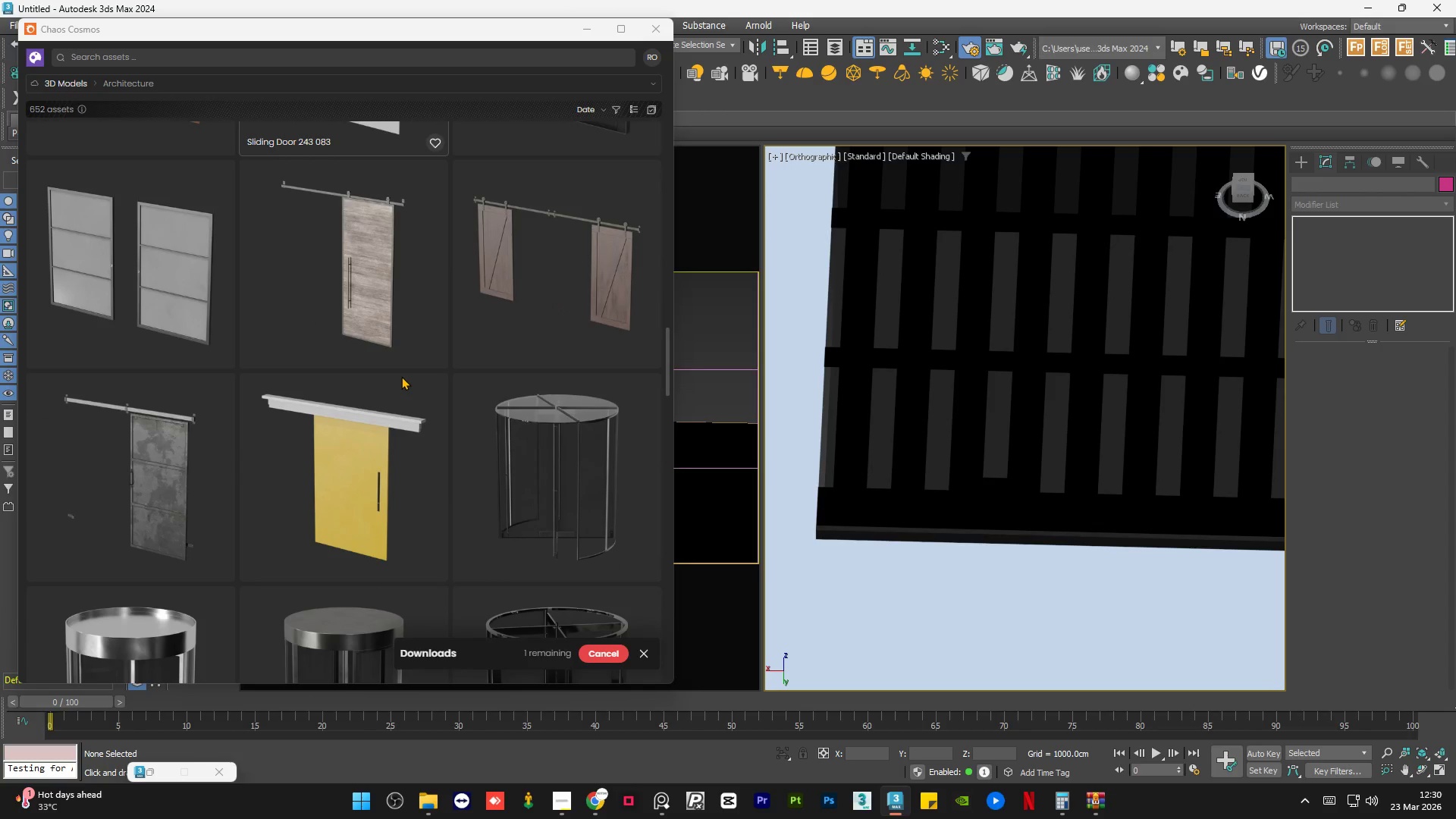 
scroll: coordinate [401, 376], scroll_direction: up, amount: 3.0
 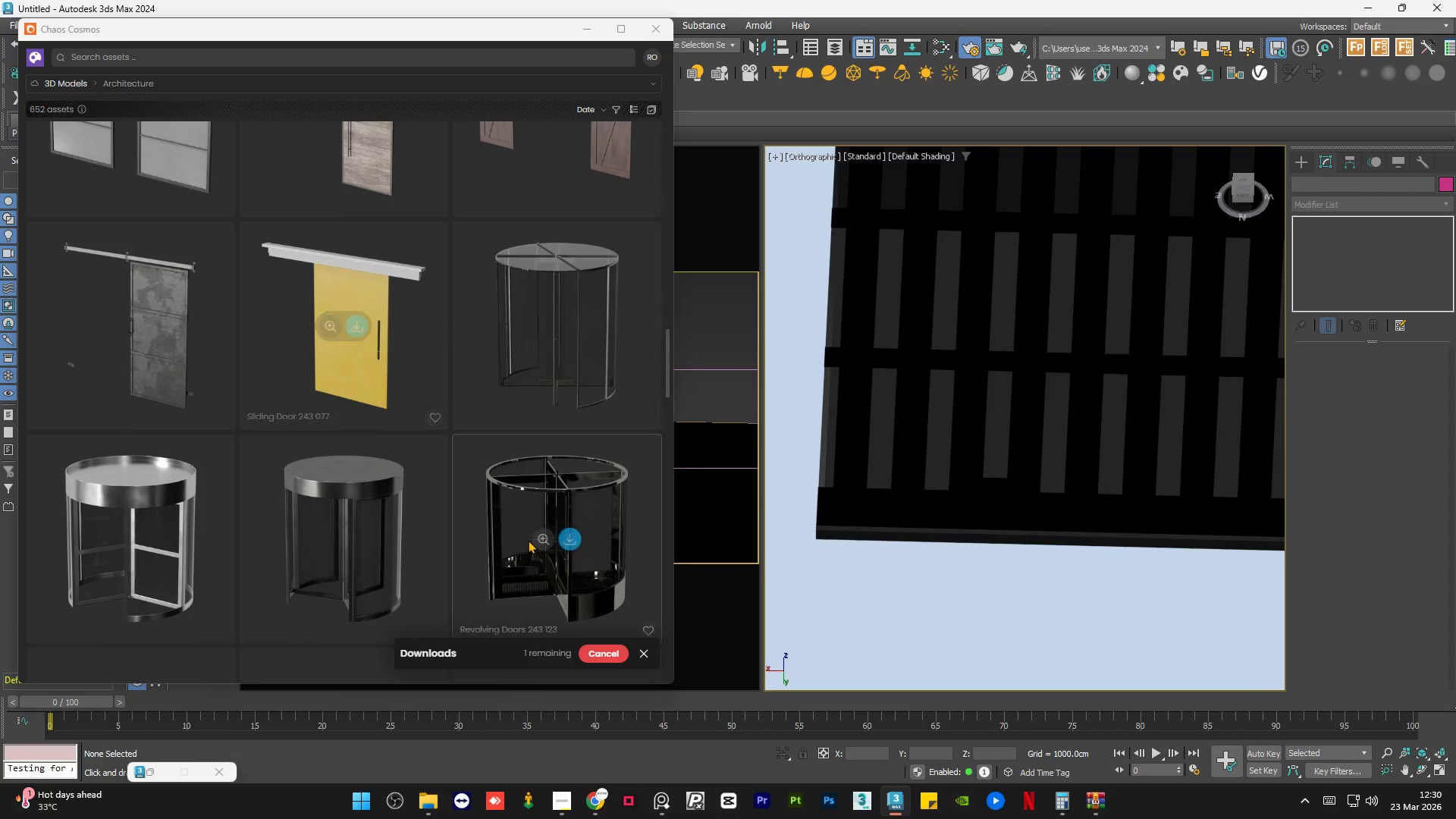 
scroll: coordinate [528, 540], scroll_direction: down, amount: 2.0
 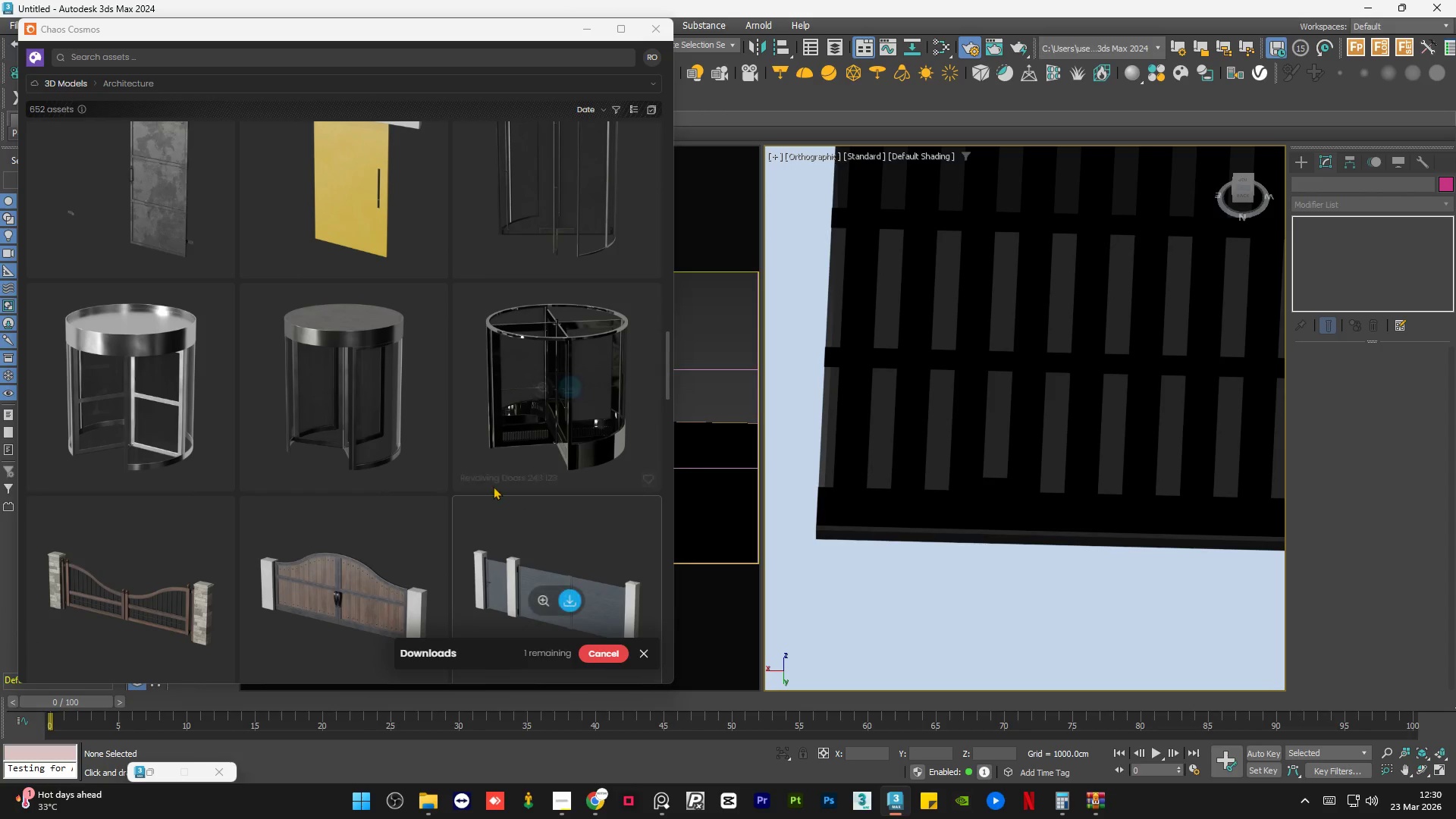 
scroll: coordinate [397, 350], scroll_direction: up, amount: 35.0
 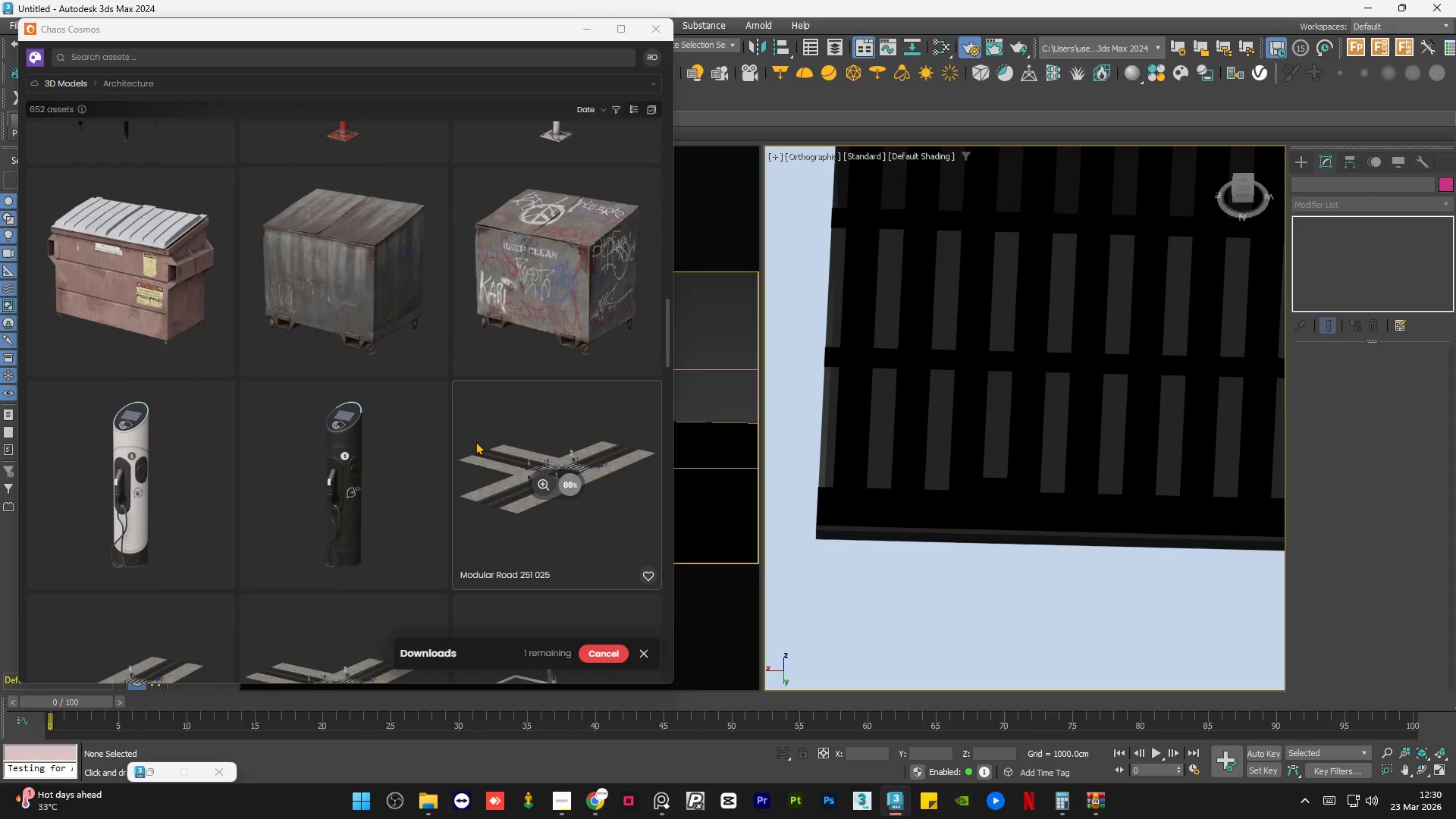 
mouse_move([362, 348])
 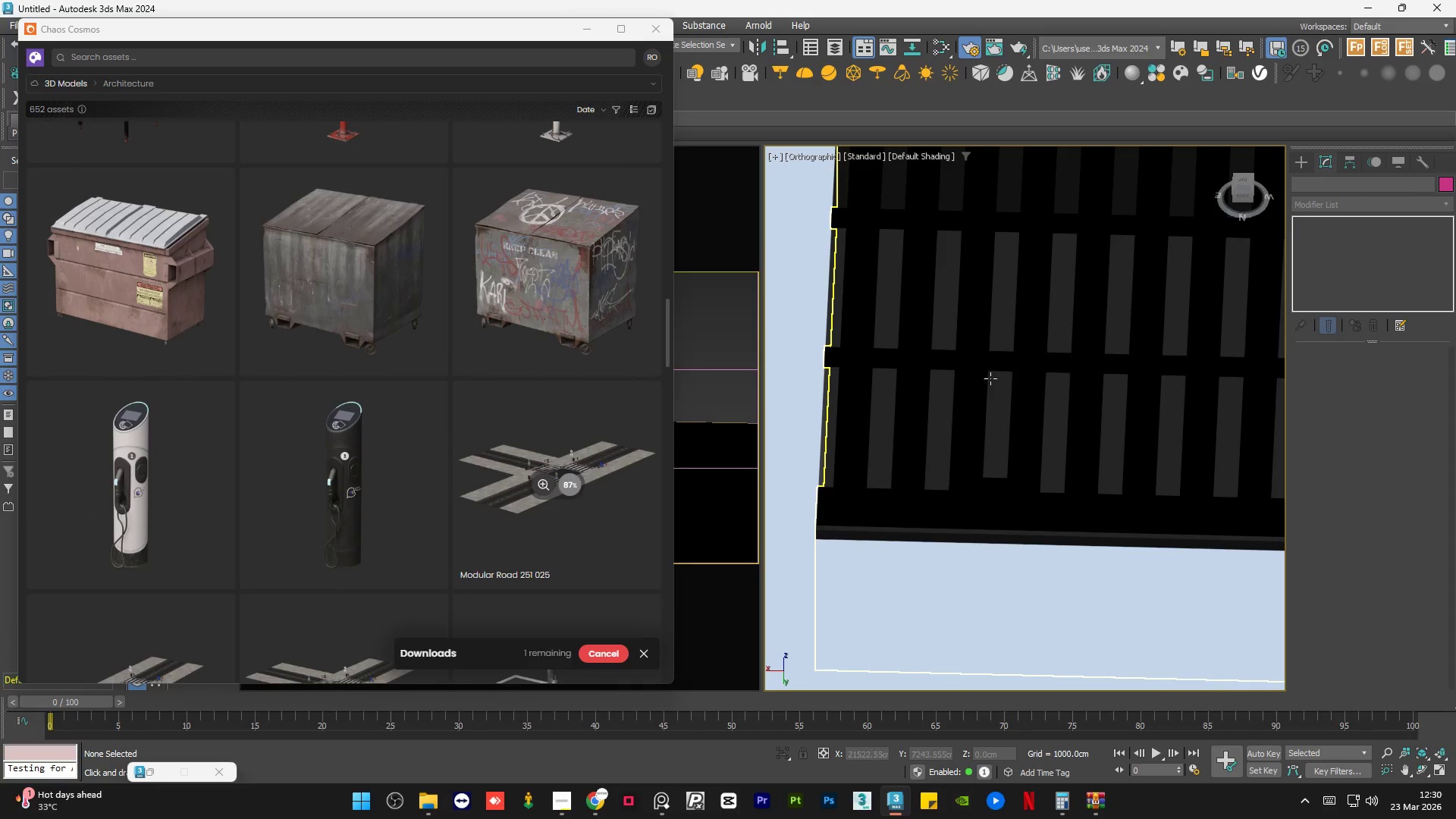 
scroll: coordinate [959, 427], scroll_direction: down, amount: 12.0
 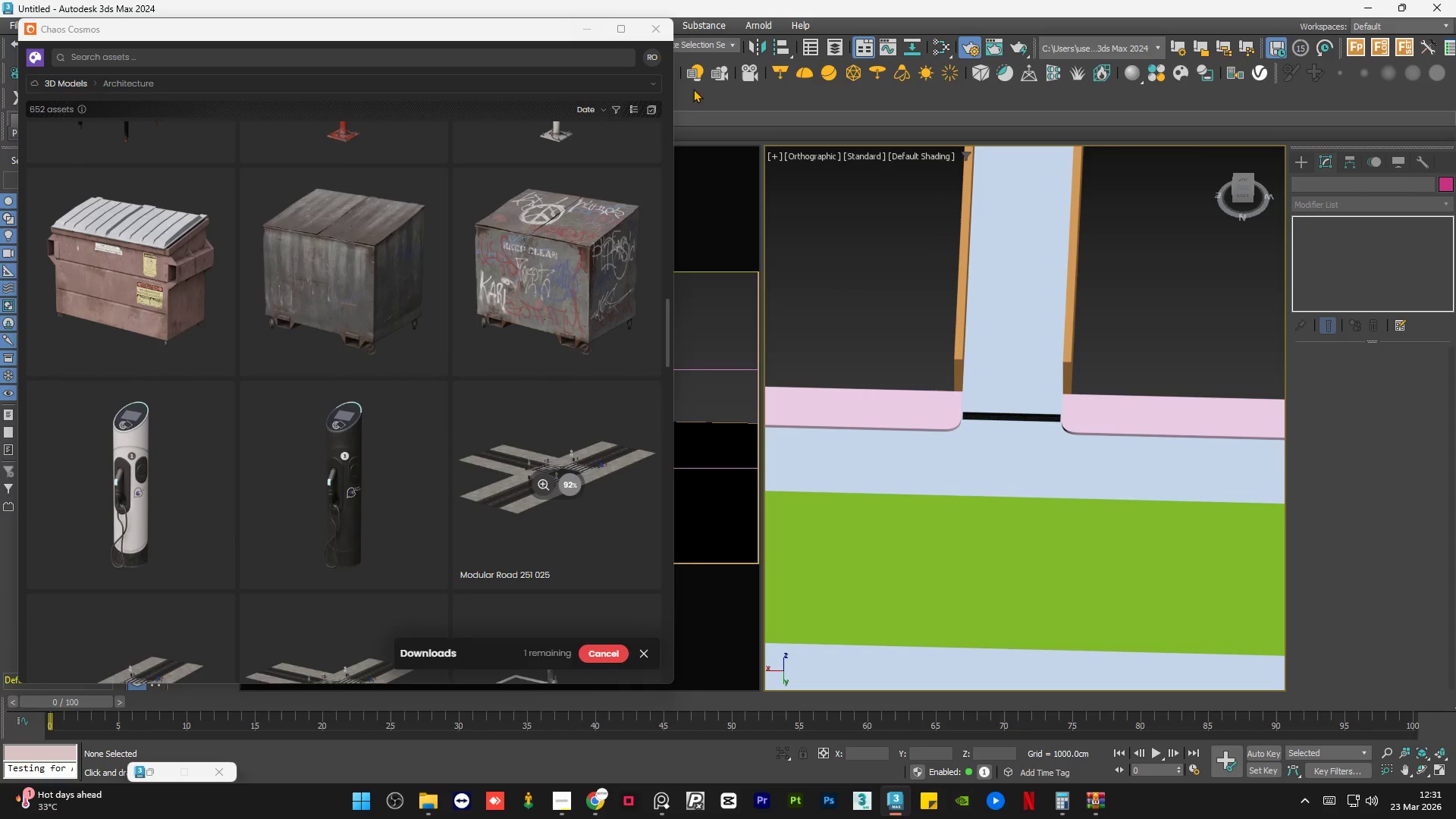 
left_click([585, 36])
 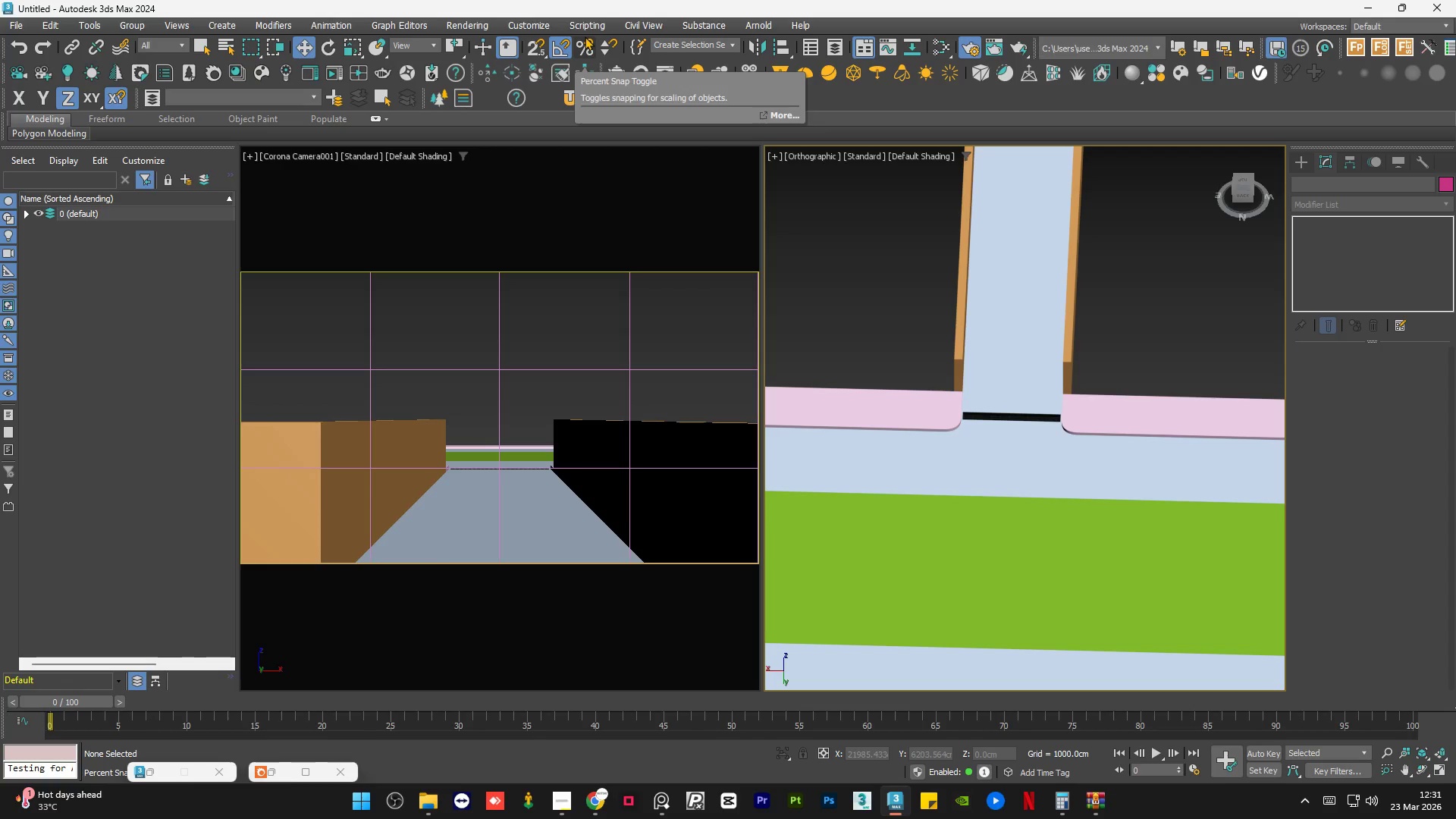 
left_click([914, 322])
 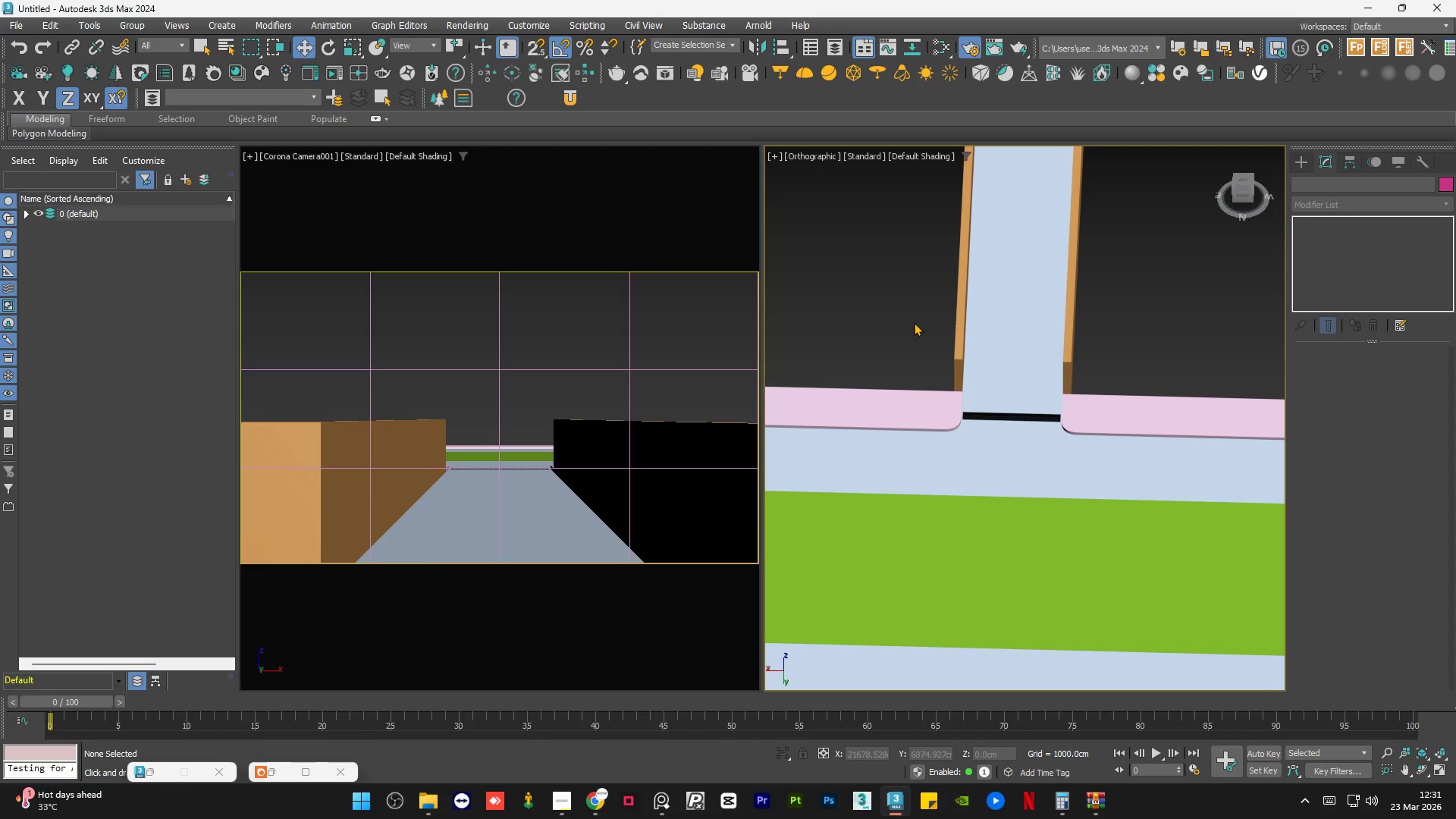 
left_click([914, 322])
 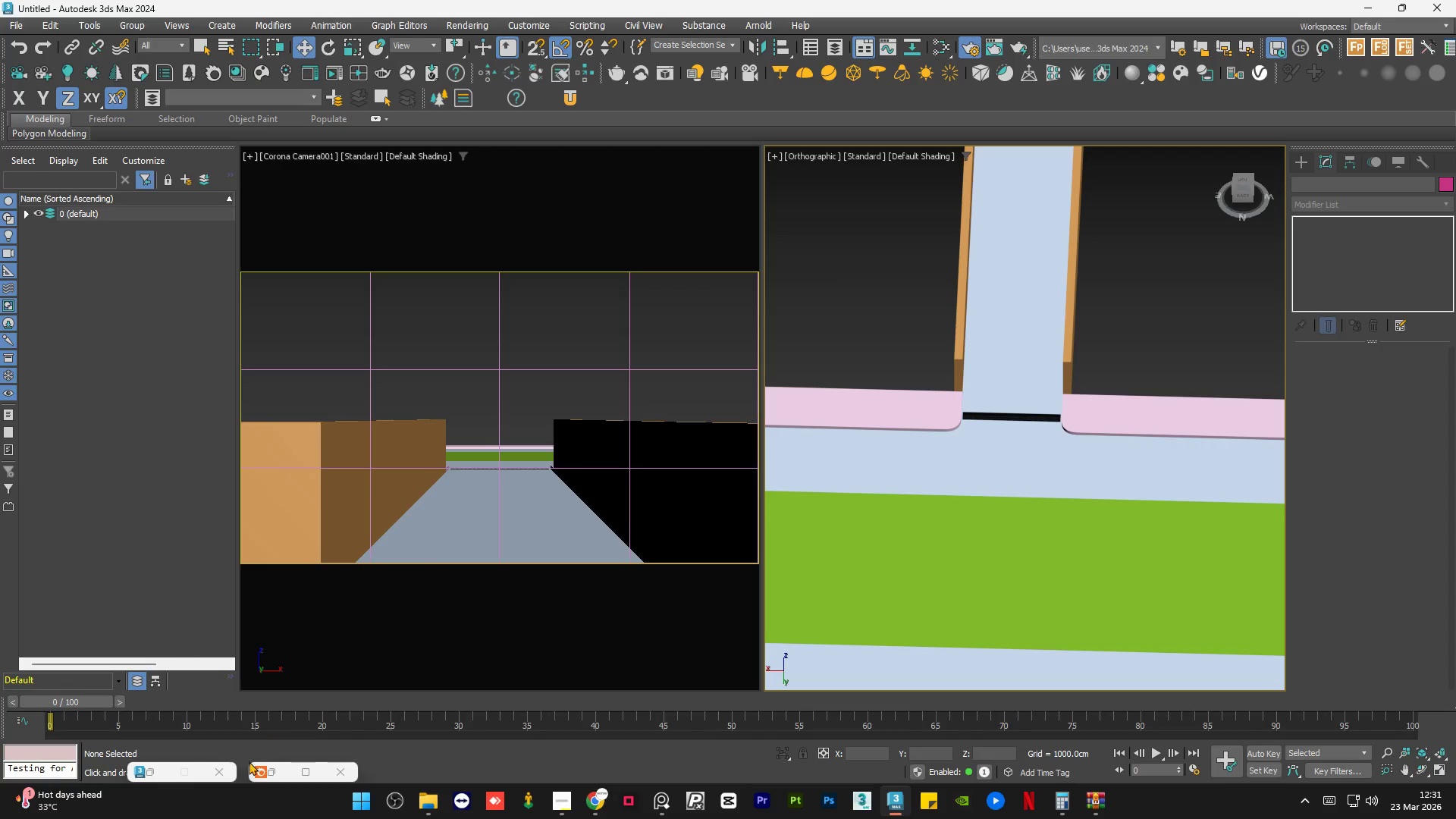 
left_click([277, 769])
 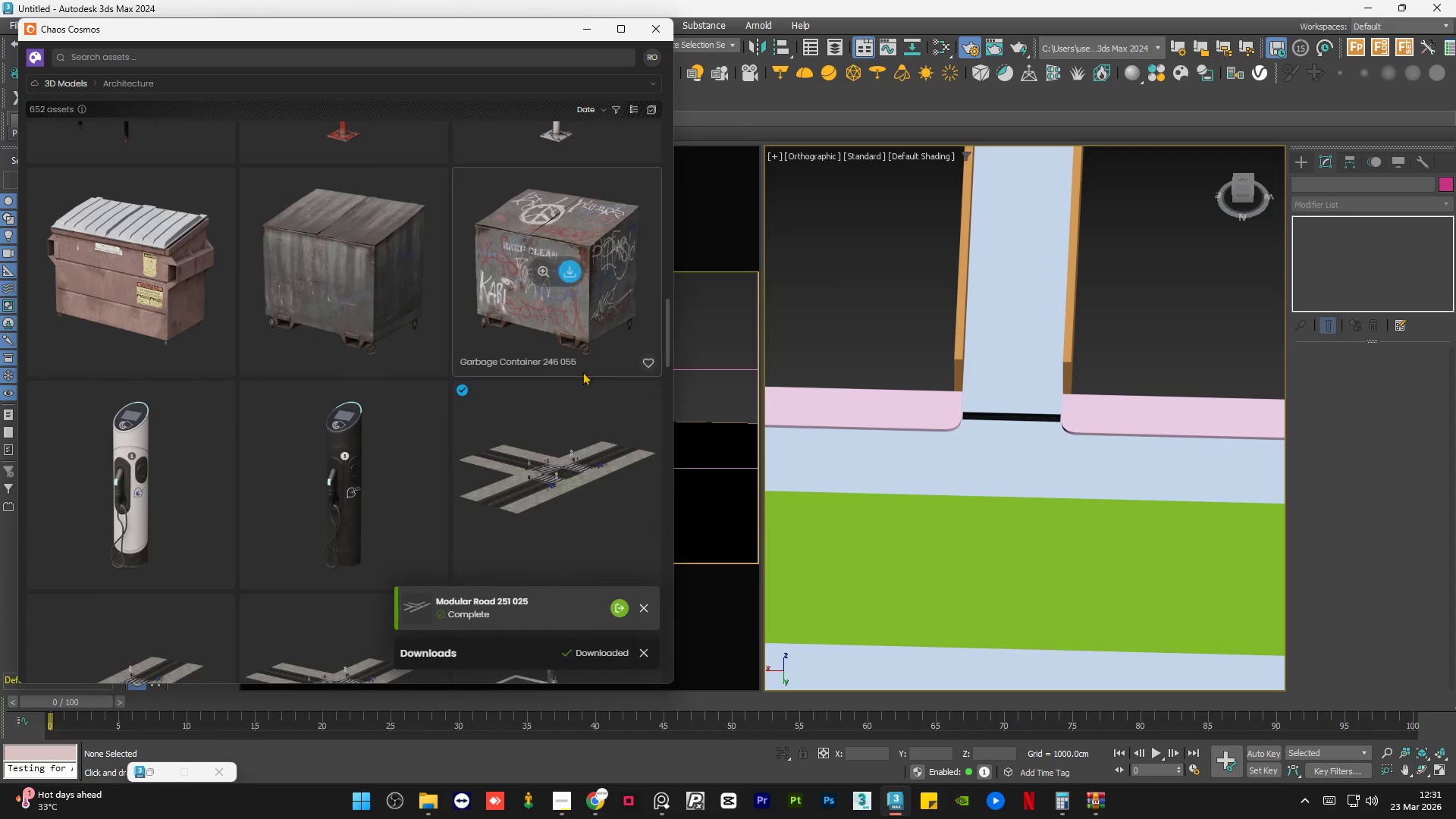 
scroll: coordinate [526, 425], scroll_direction: down, amount: 1.0
 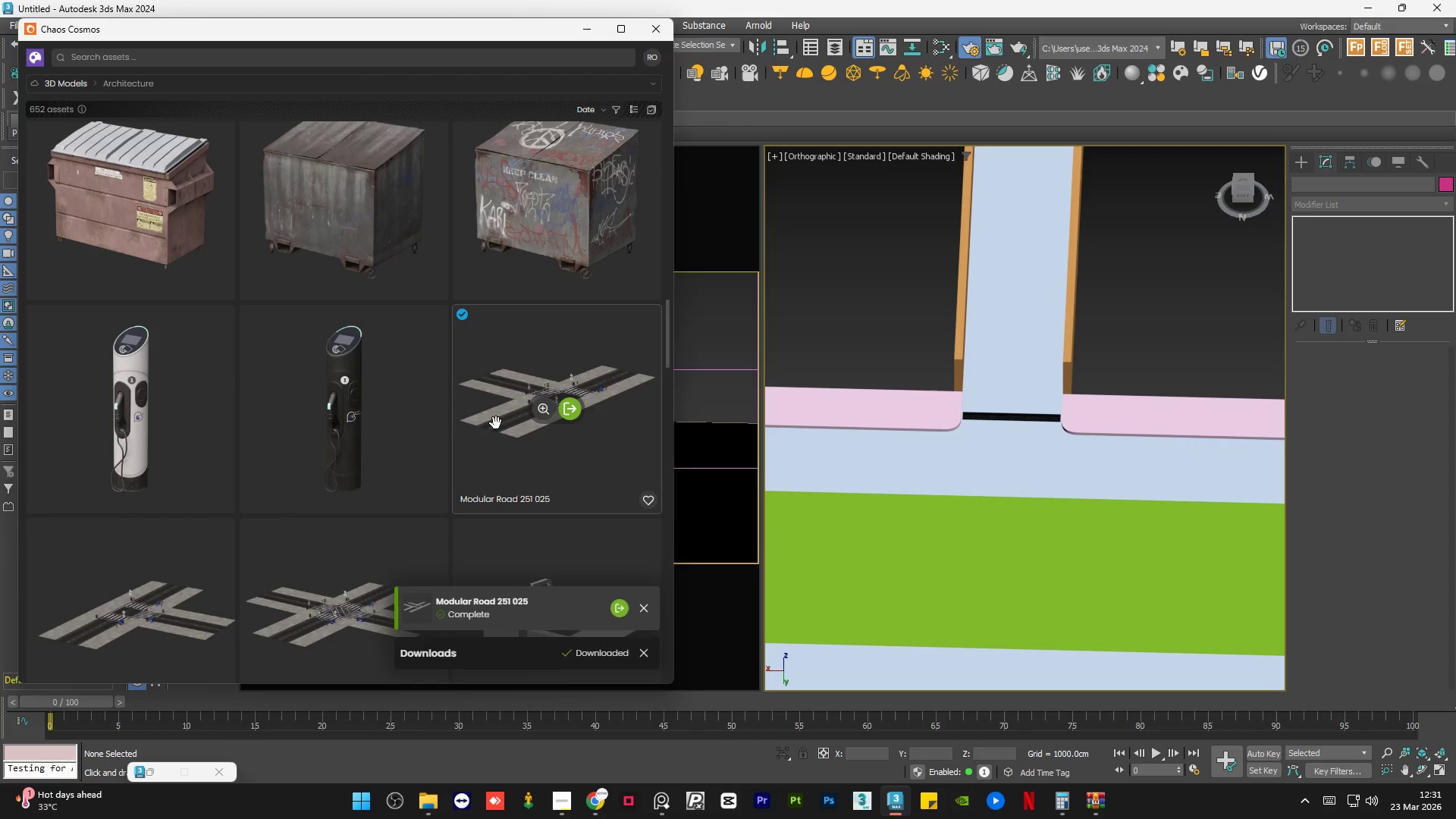 
left_click_drag(start_coordinate=[495, 443], to_coordinate=[1053, 459])
 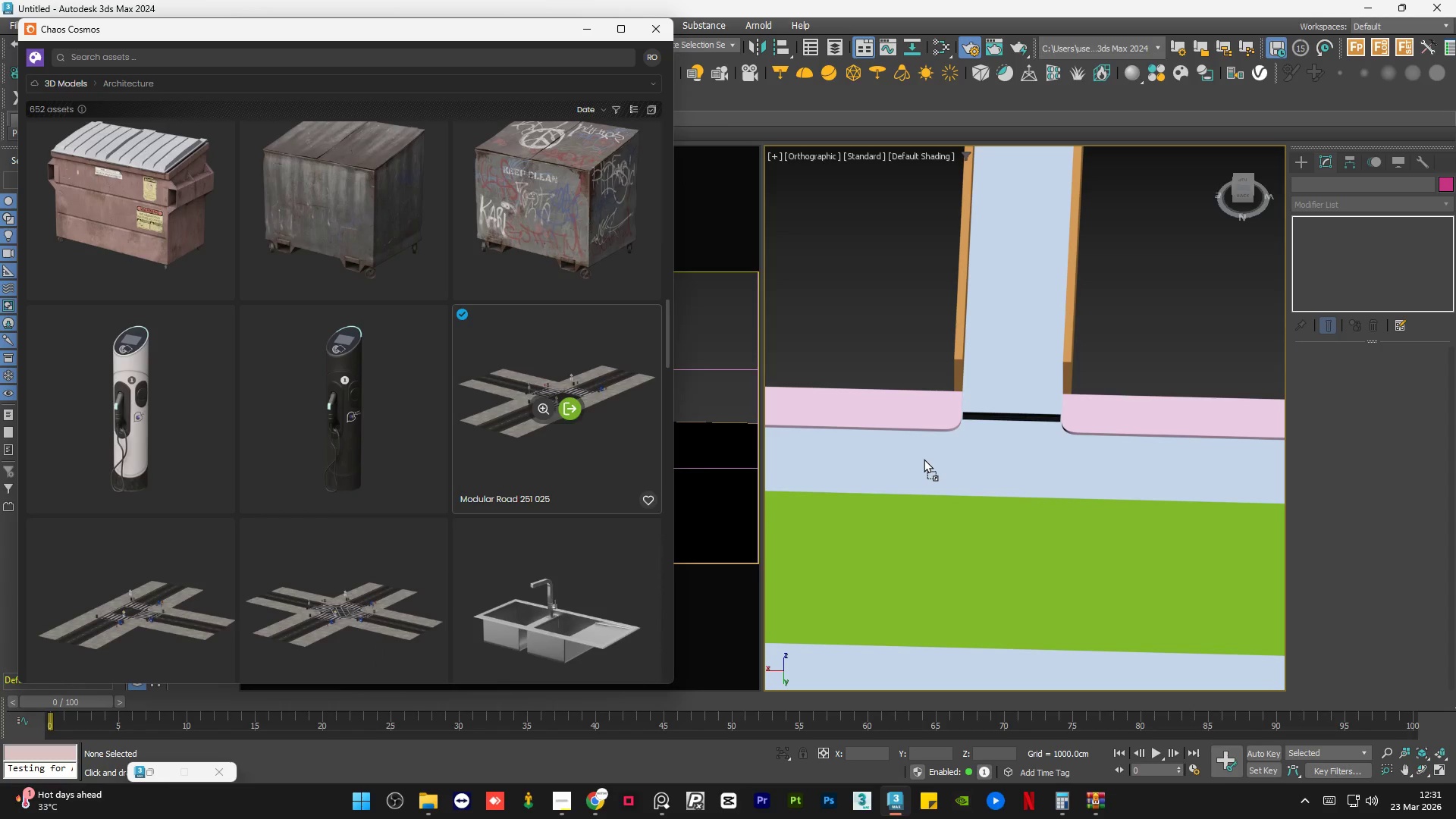 
wait(10.92)
 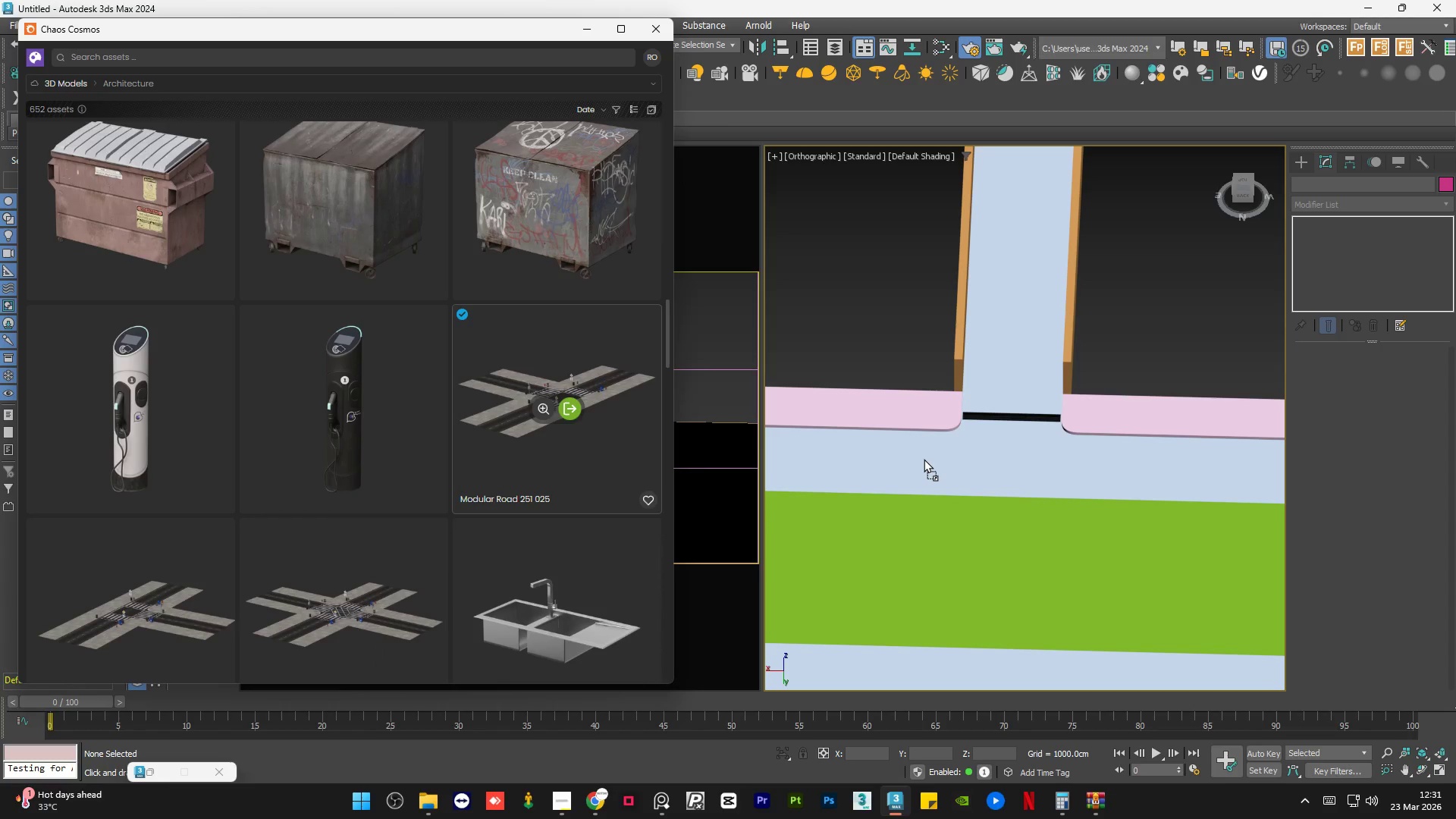 
scroll: coordinate [958, 469], scroll_direction: down, amount: 10.0
 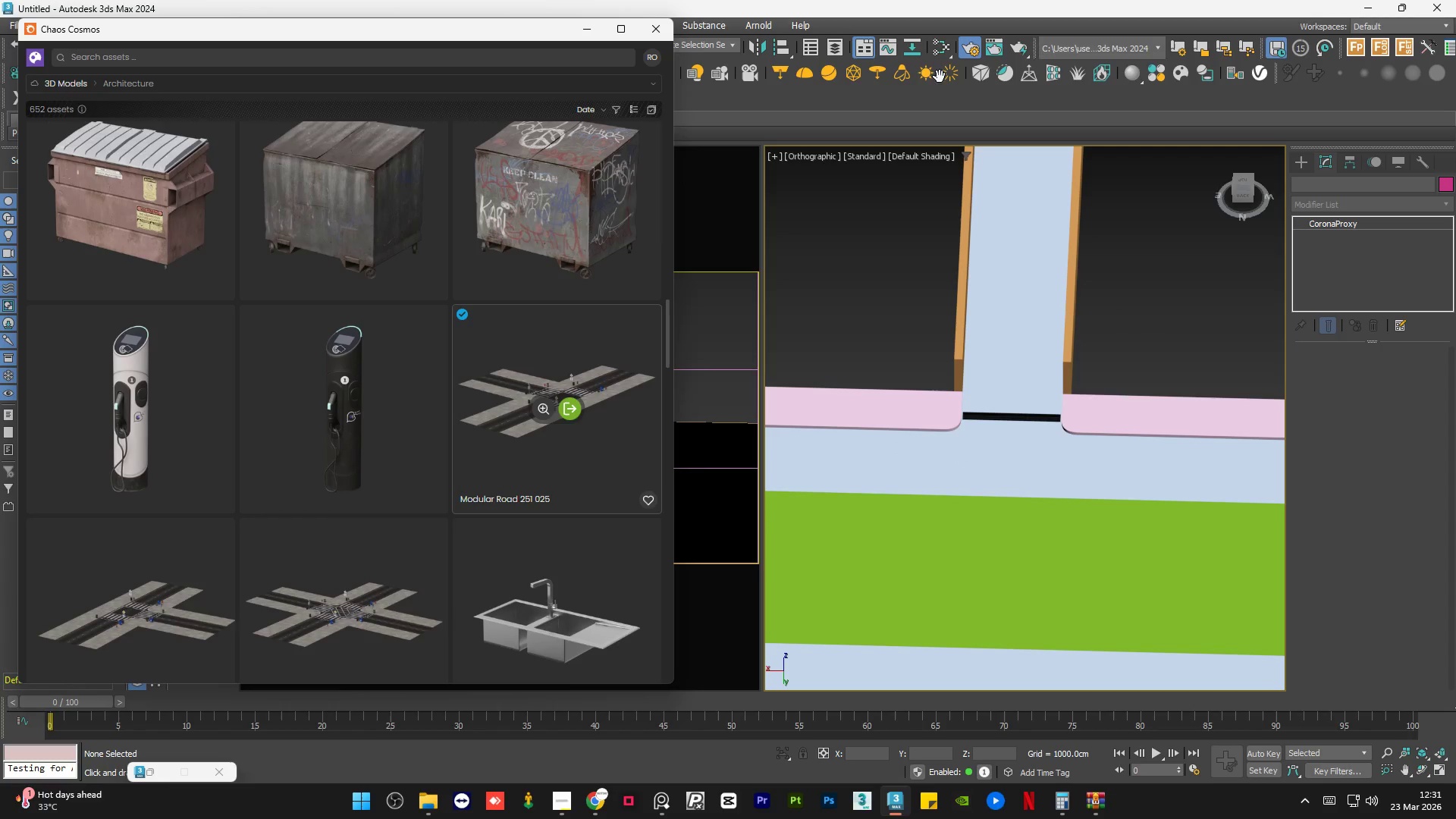 
wait(5.02)
 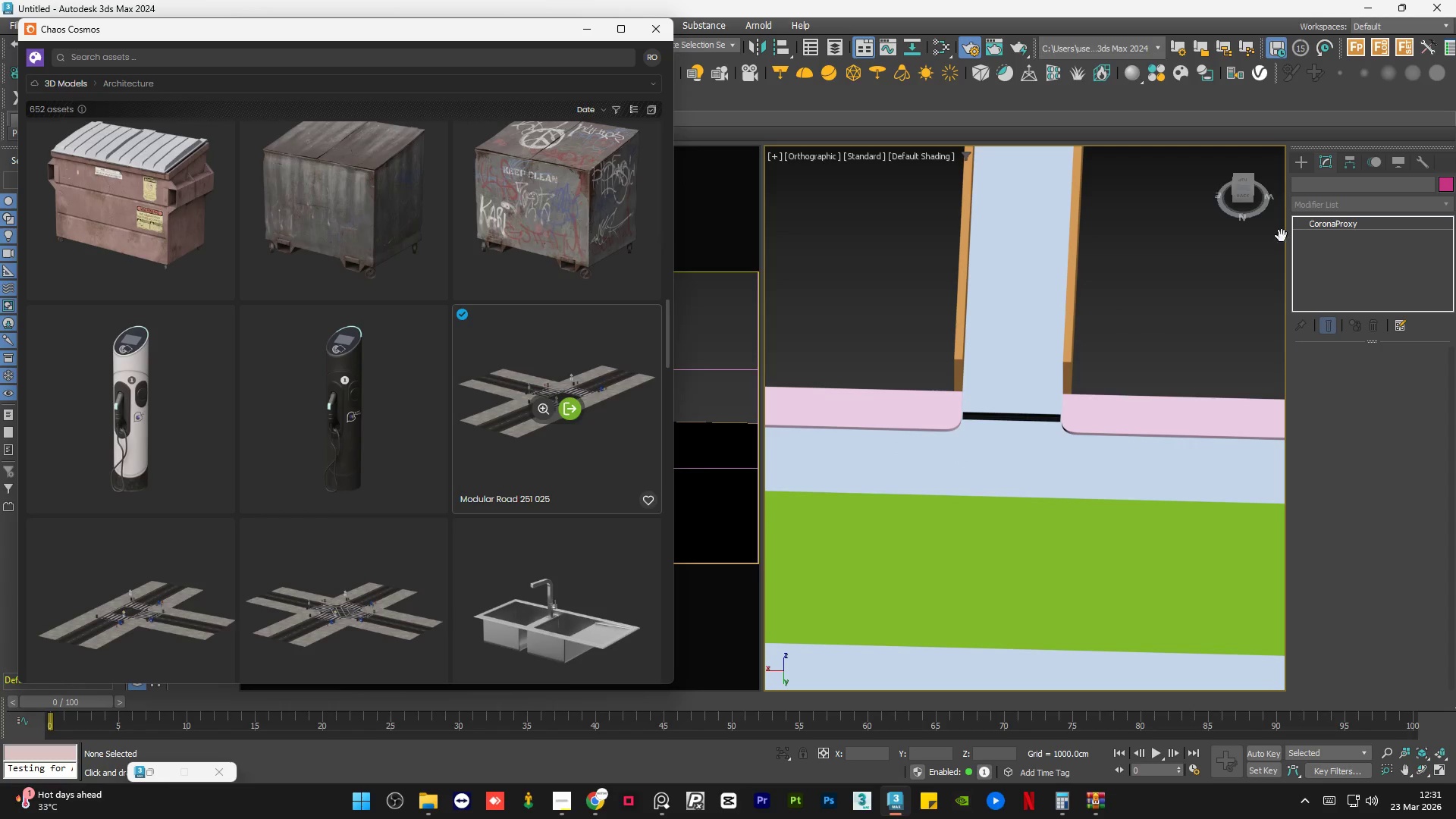 
scroll: coordinate [936, 425], scroll_direction: down, amount: 3.0
 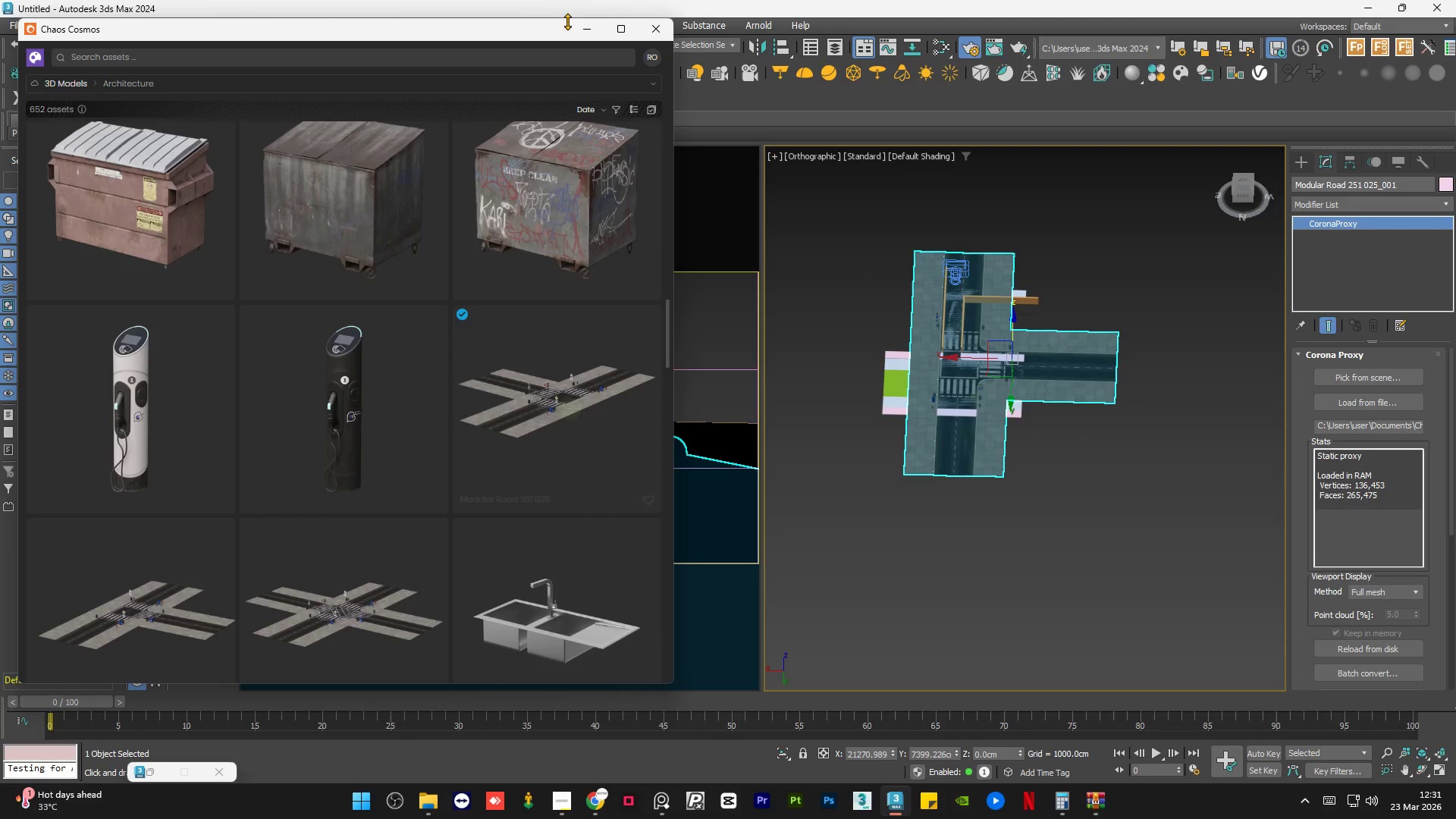 
left_click([579, 28])
 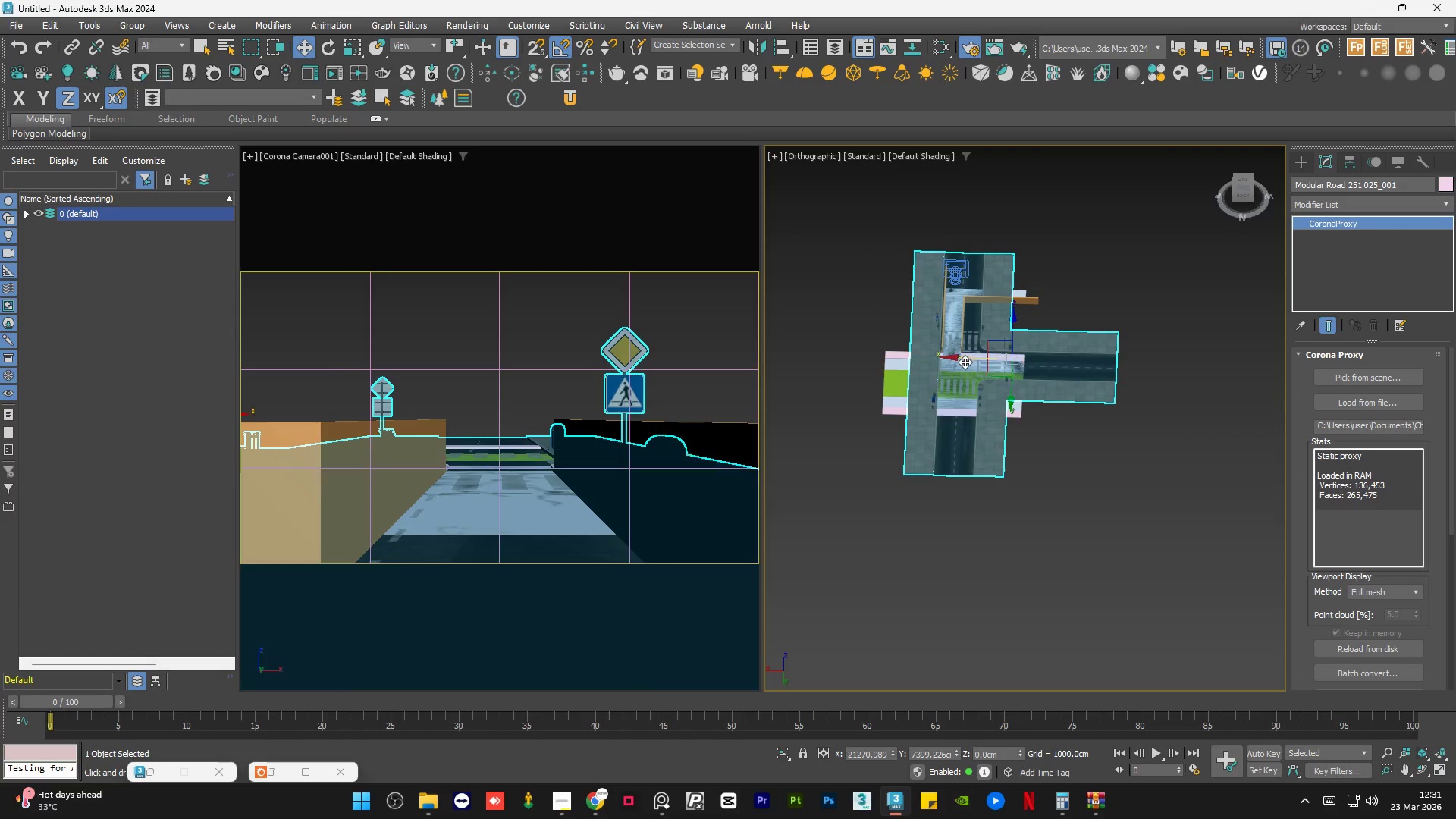 
left_click_drag(start_coordinate=[965, 358], to_coordinate=[1117, 373])
 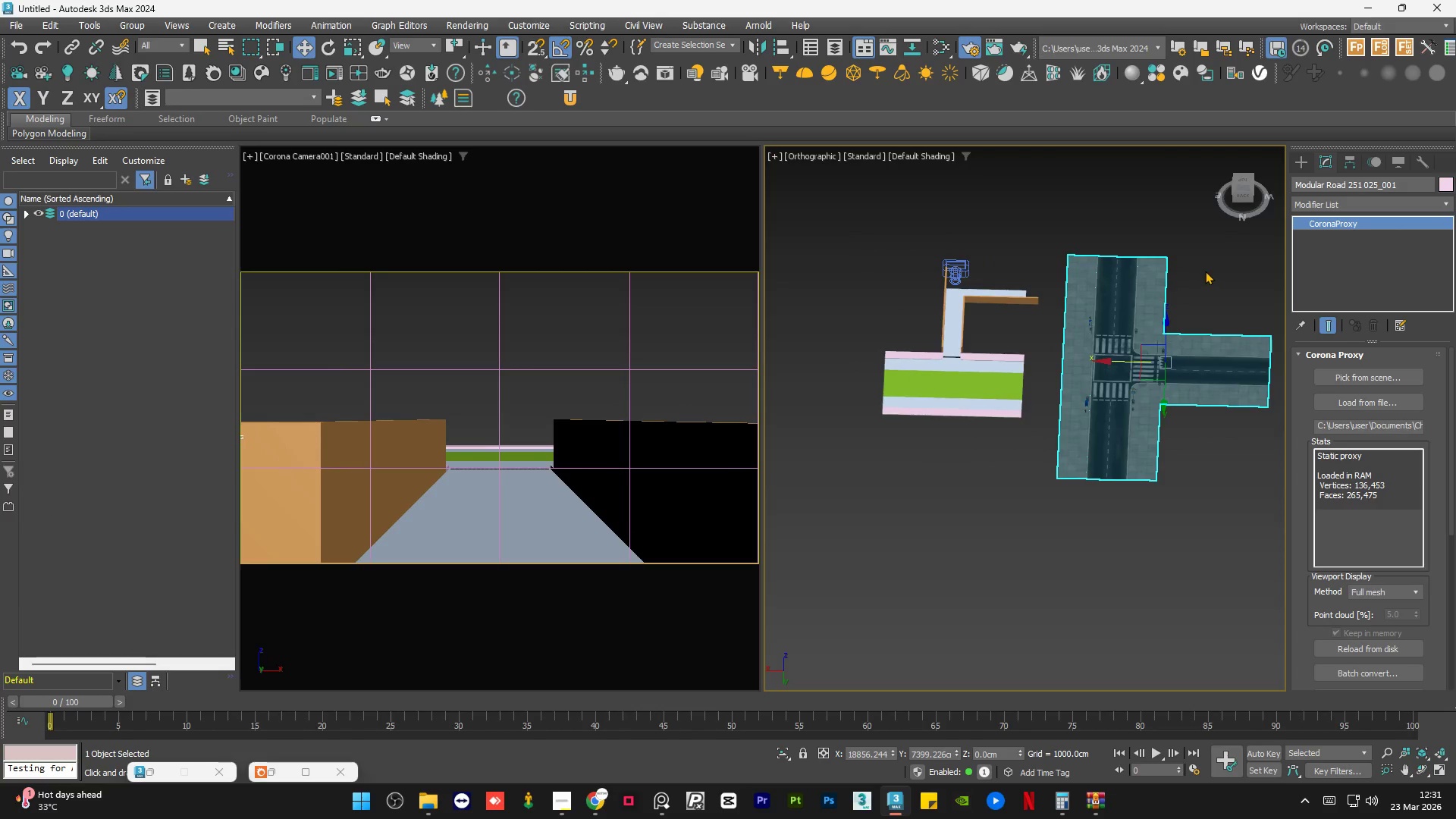 
left_click([1205, 271])
 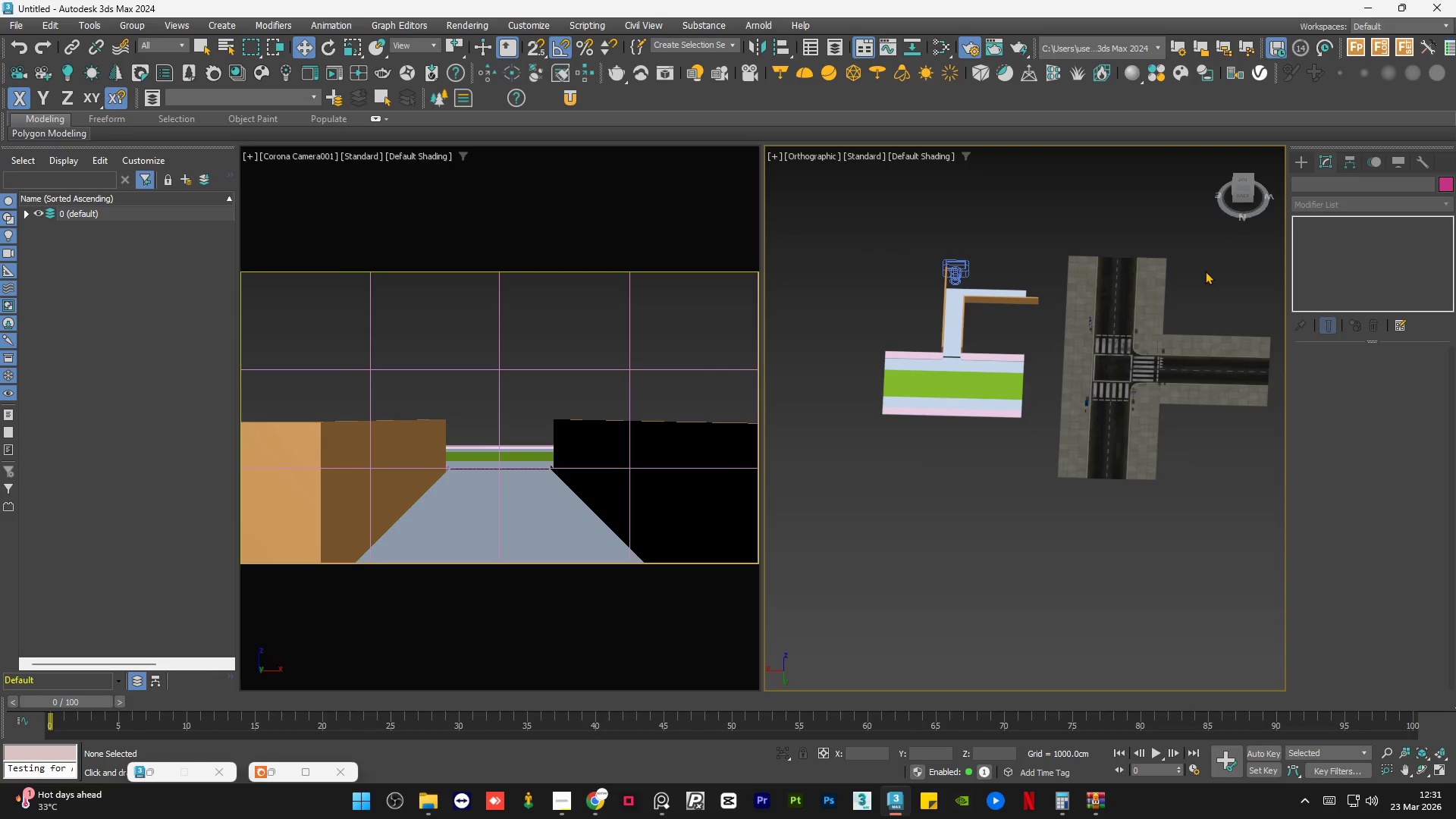 
key(Control+S)
 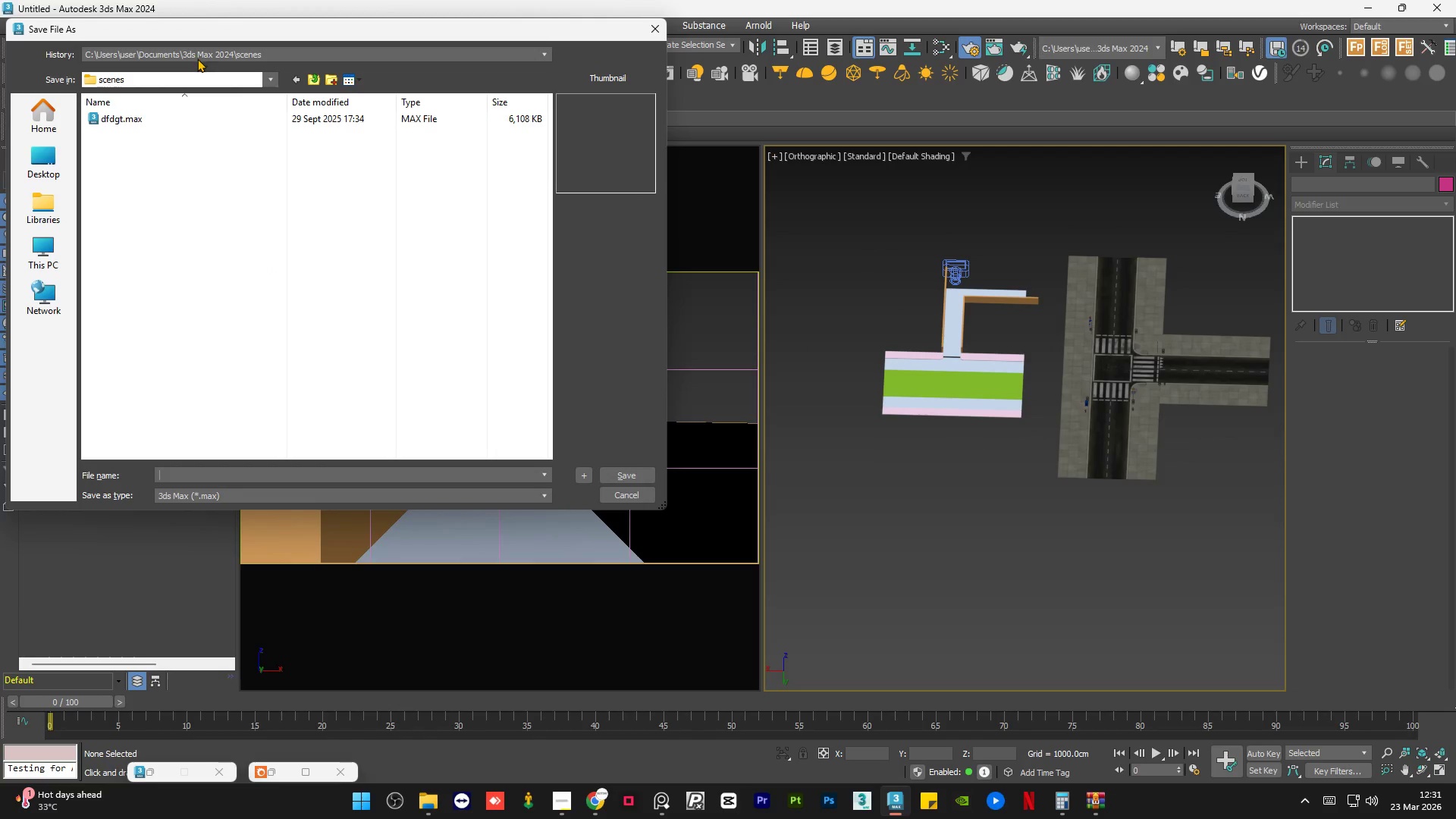 
left_click([57, 173])
 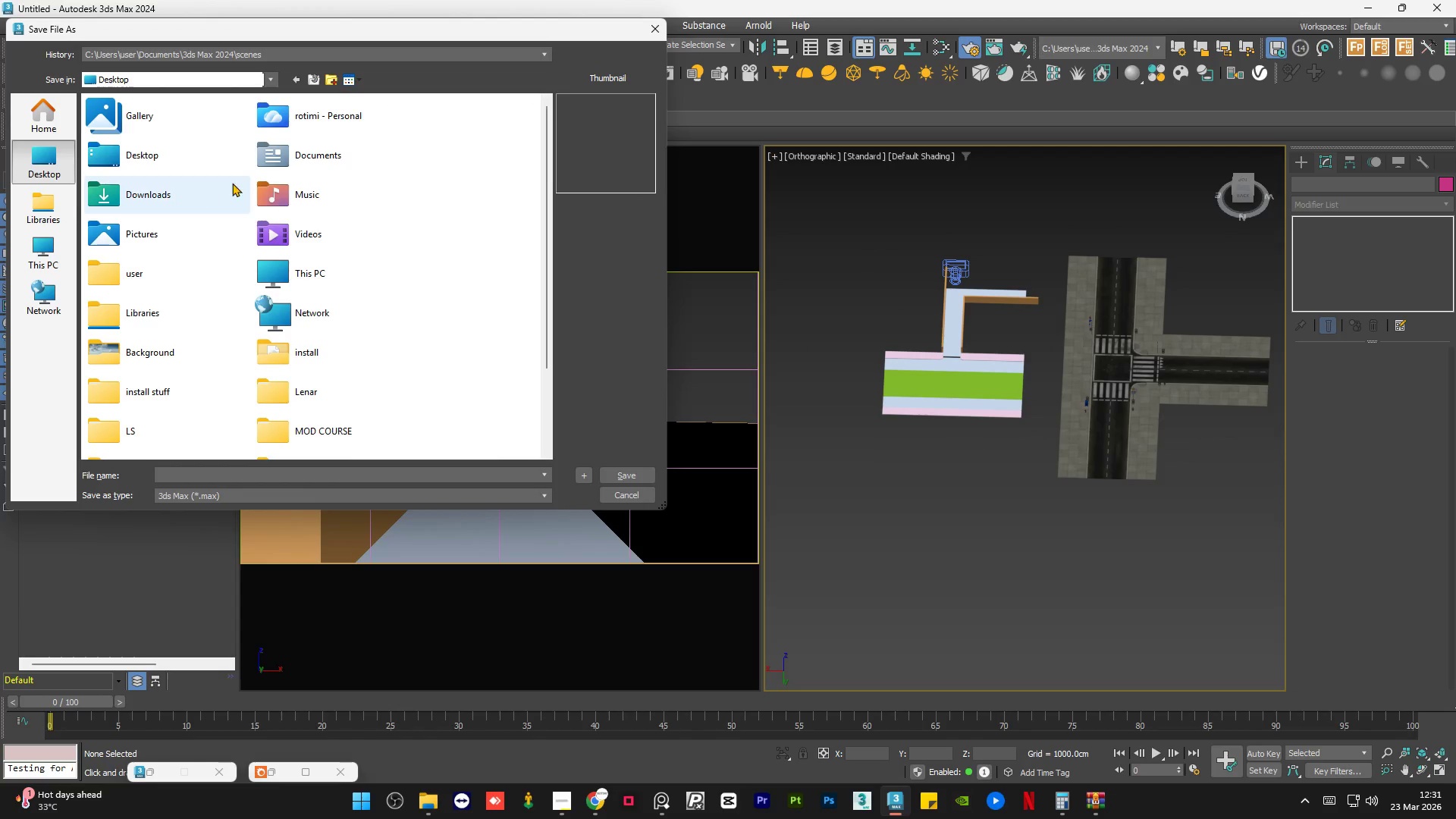 
double_click([293, 155])
 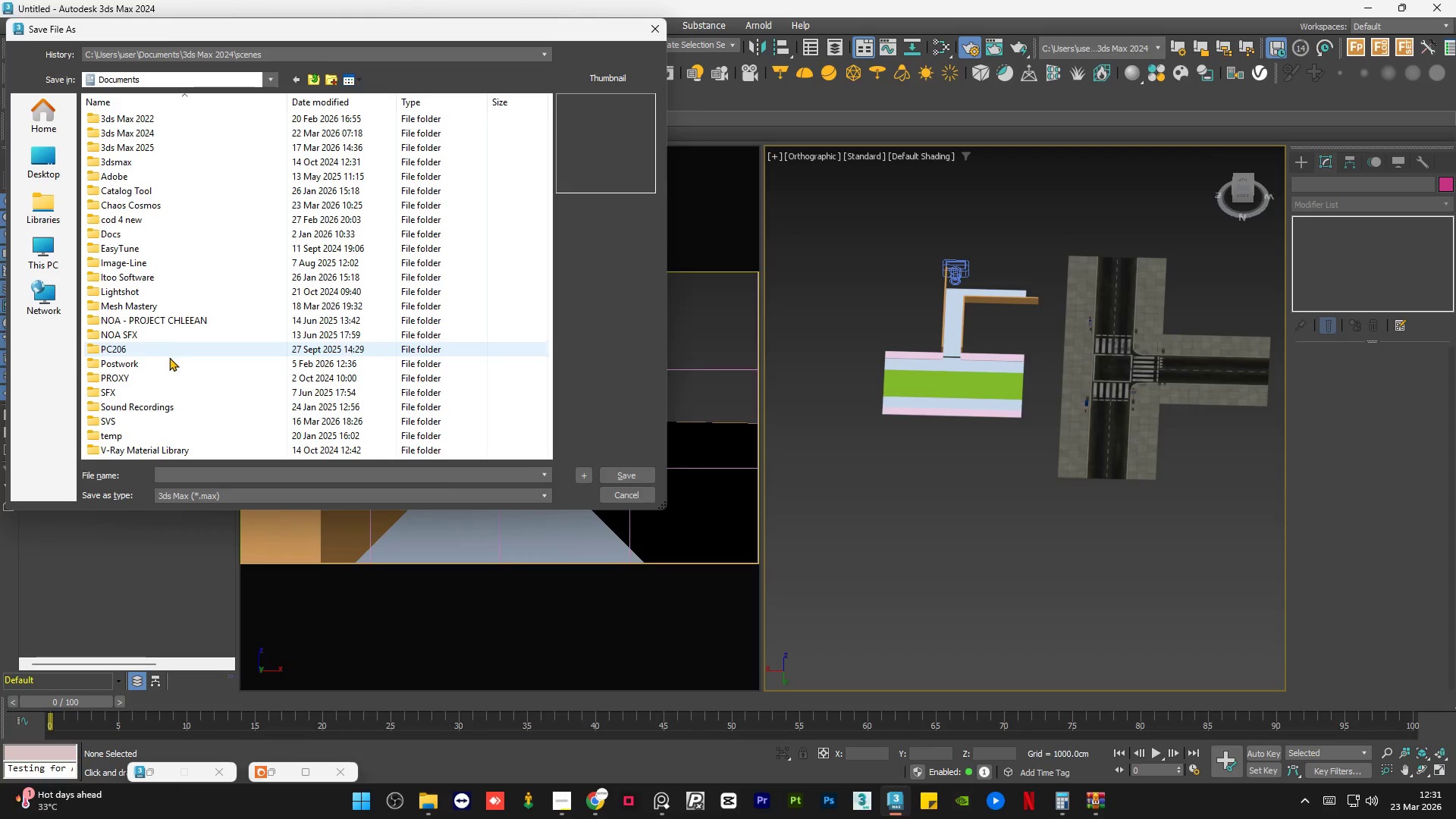 
scroll: coordinate [167, 359], scroll_direction: down, amount: 3.0
 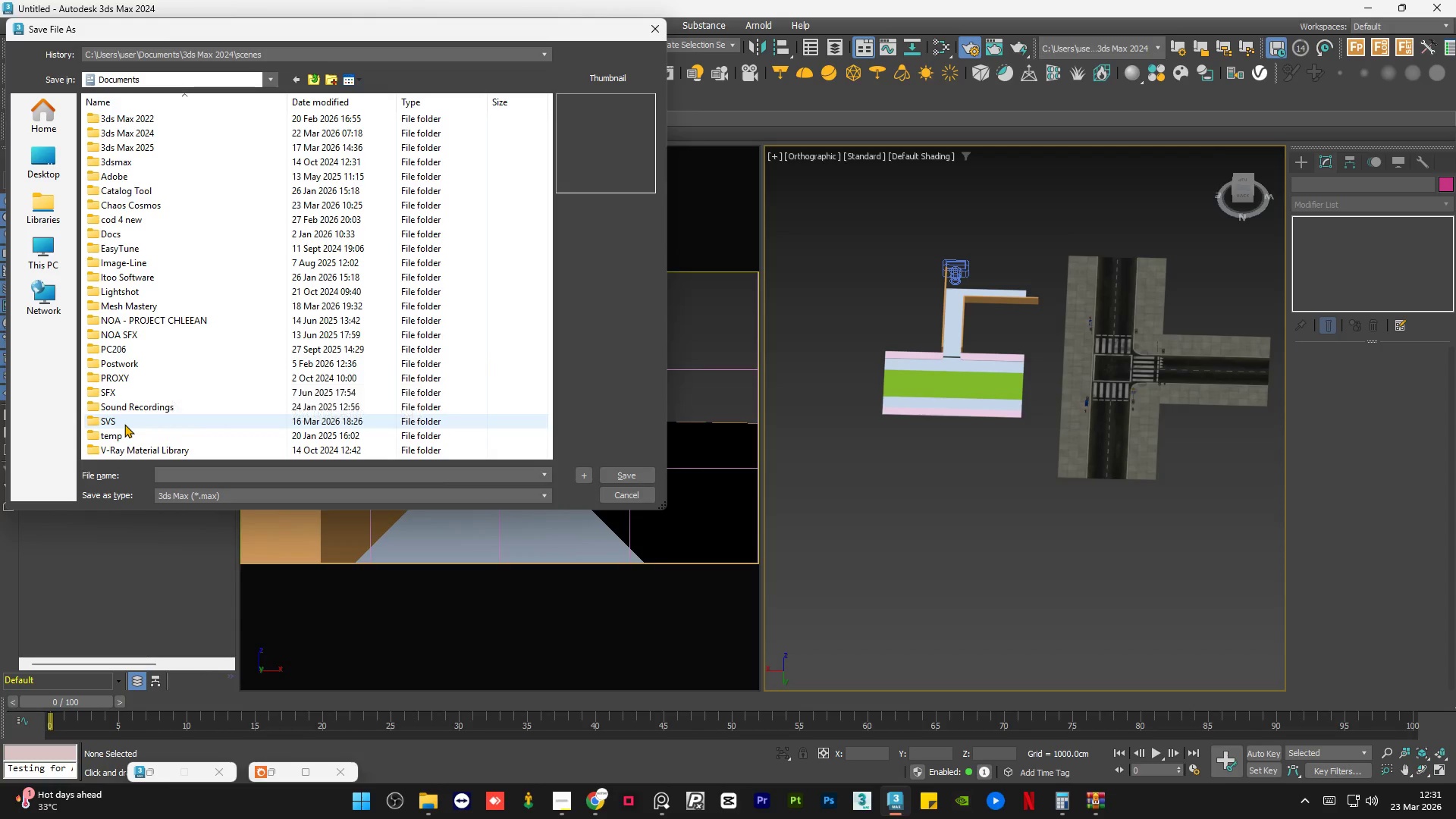 
left_click([124, 424])
 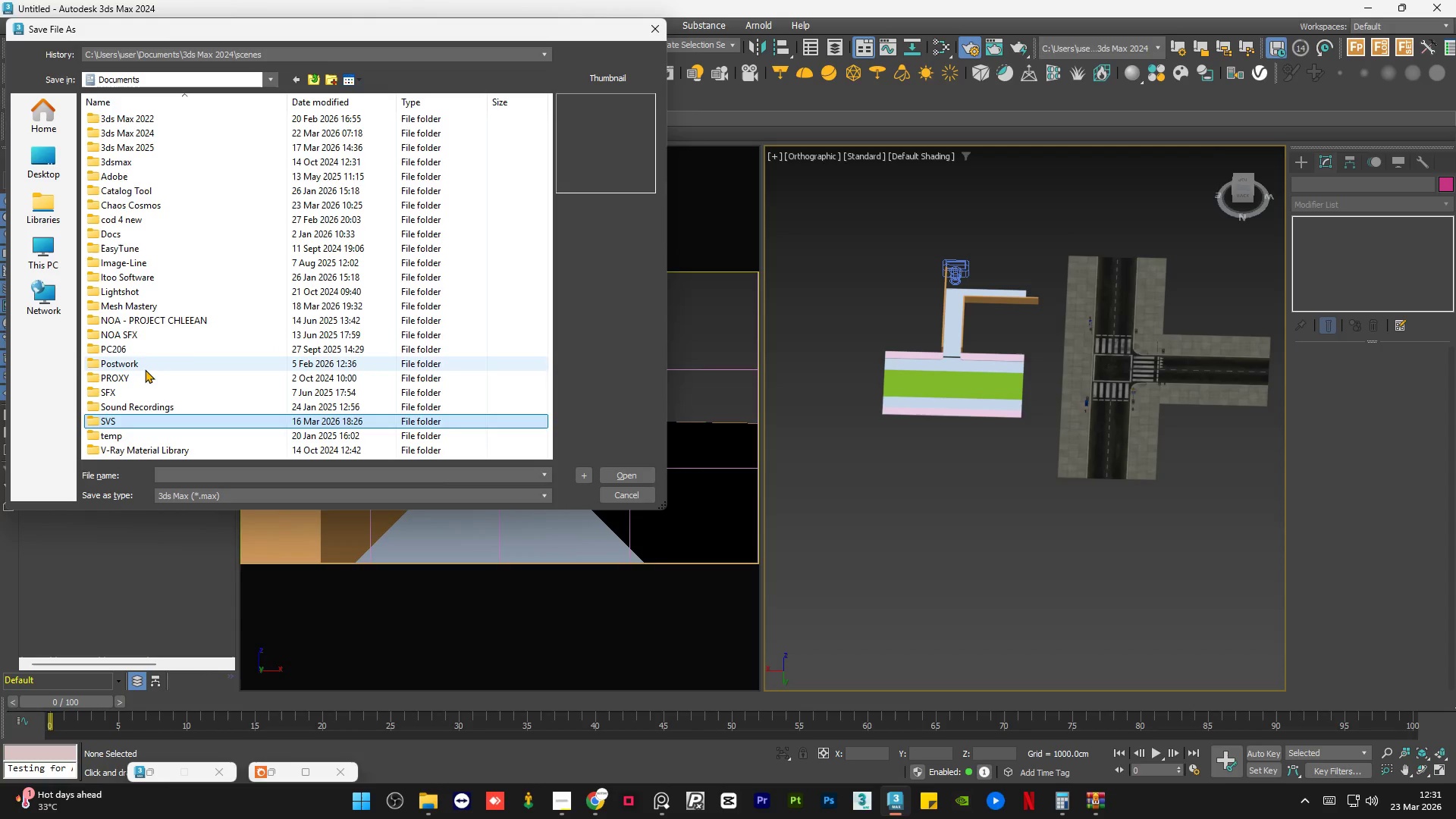 
double_click([145, 369])
 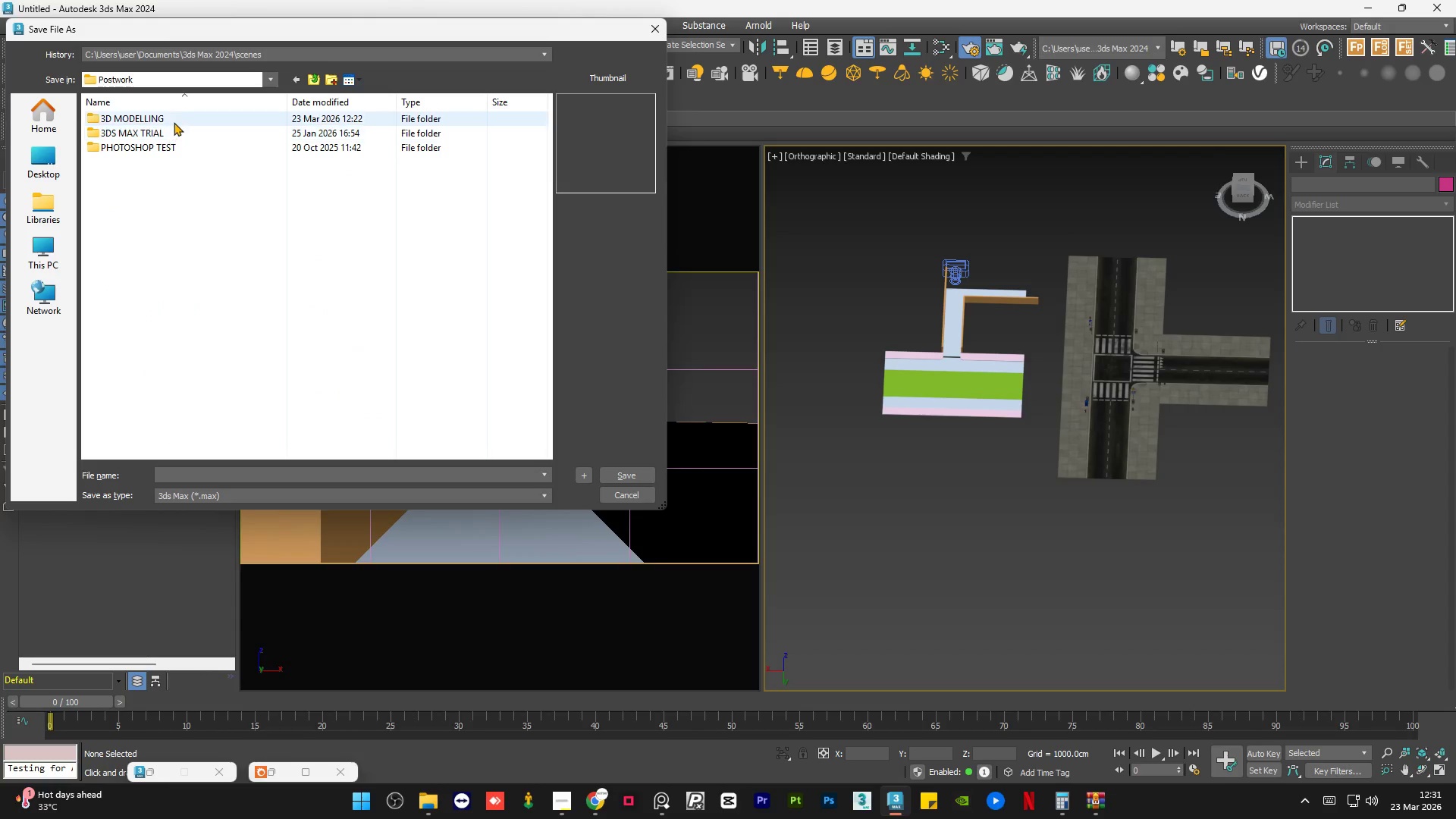 
double_click([174, 121])
 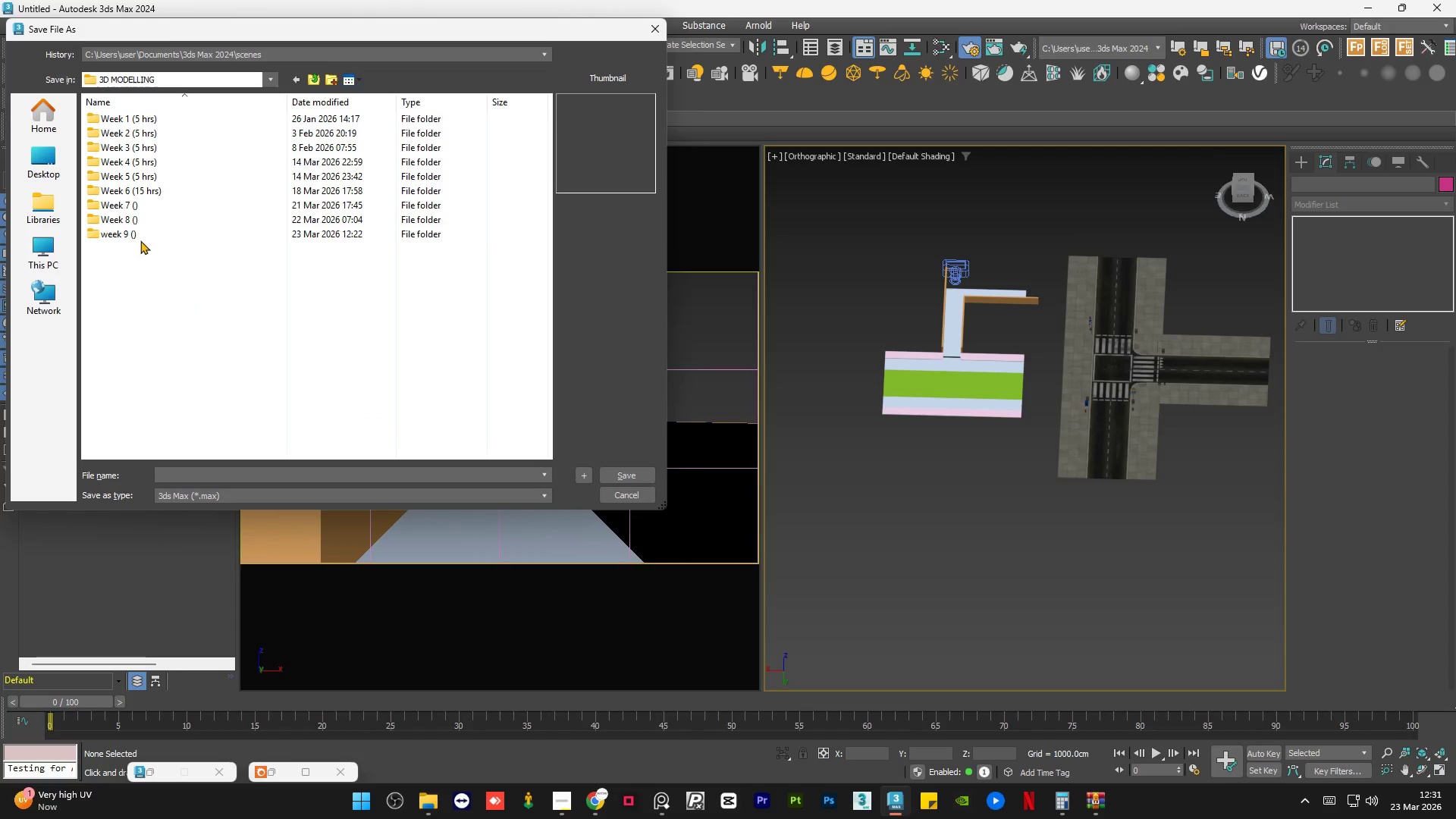 
double_click([146, 228])
 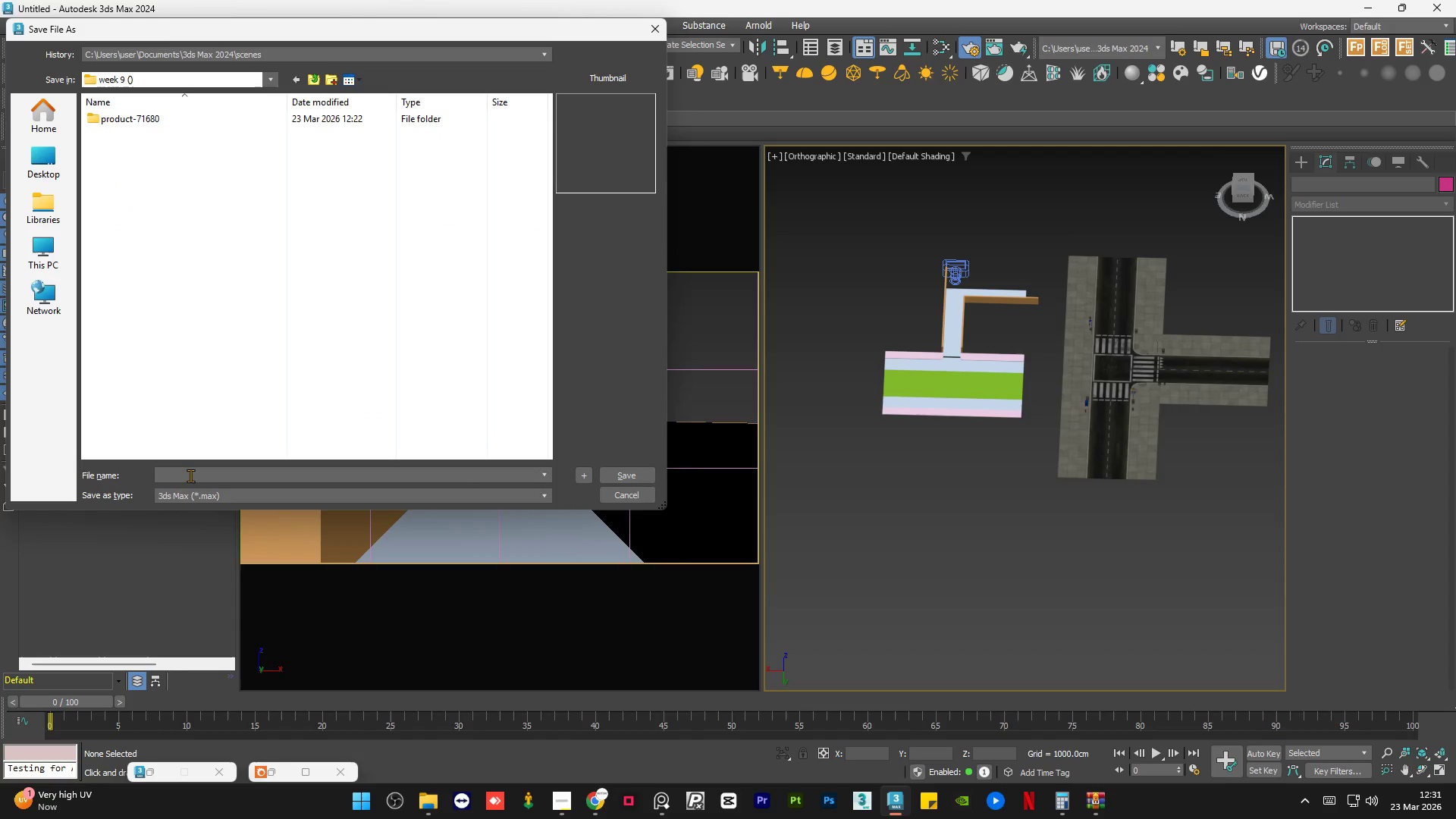 
left_click([190, 475])
 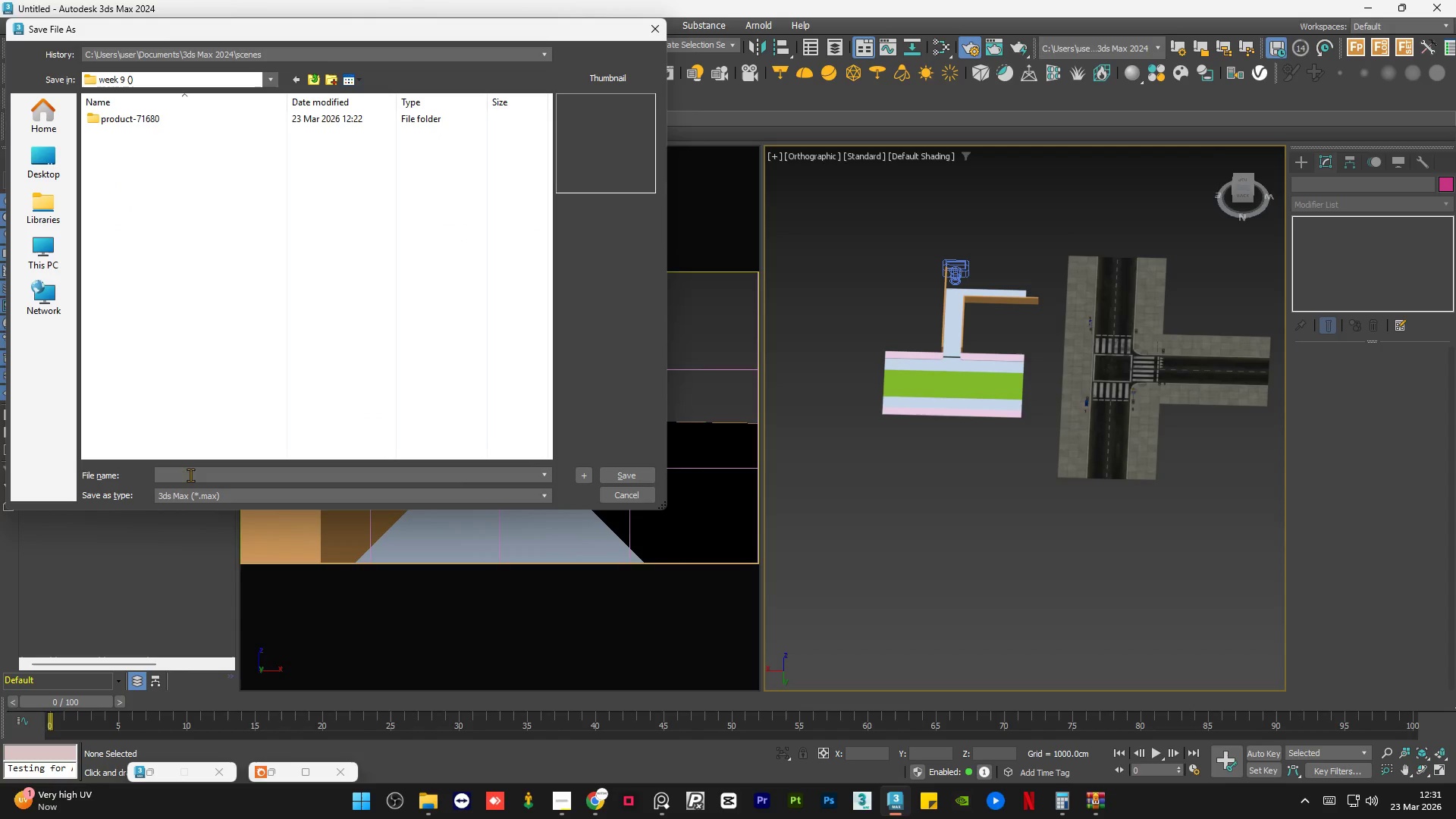 
key(1)
 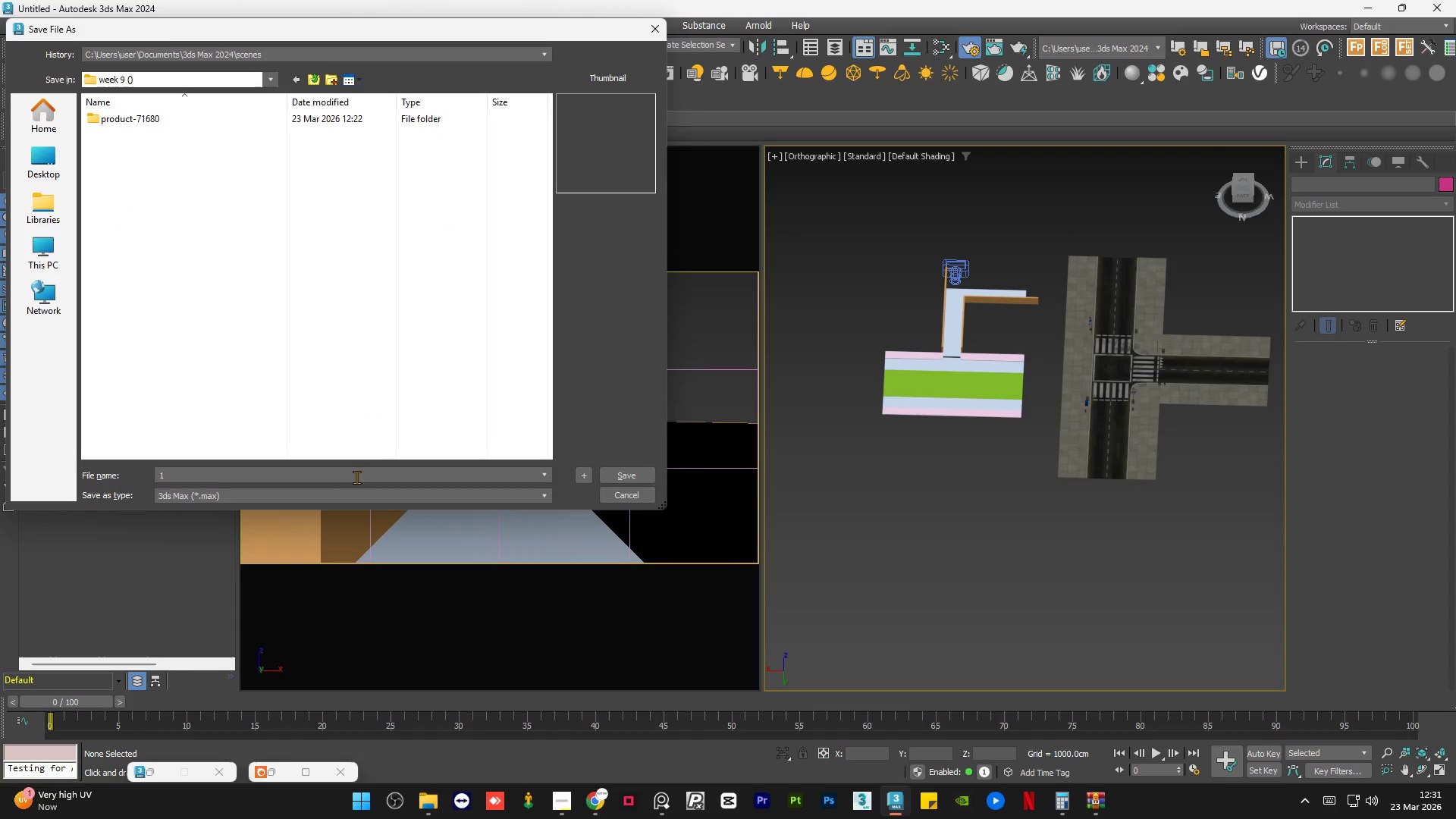 
left_click([285, 477])
 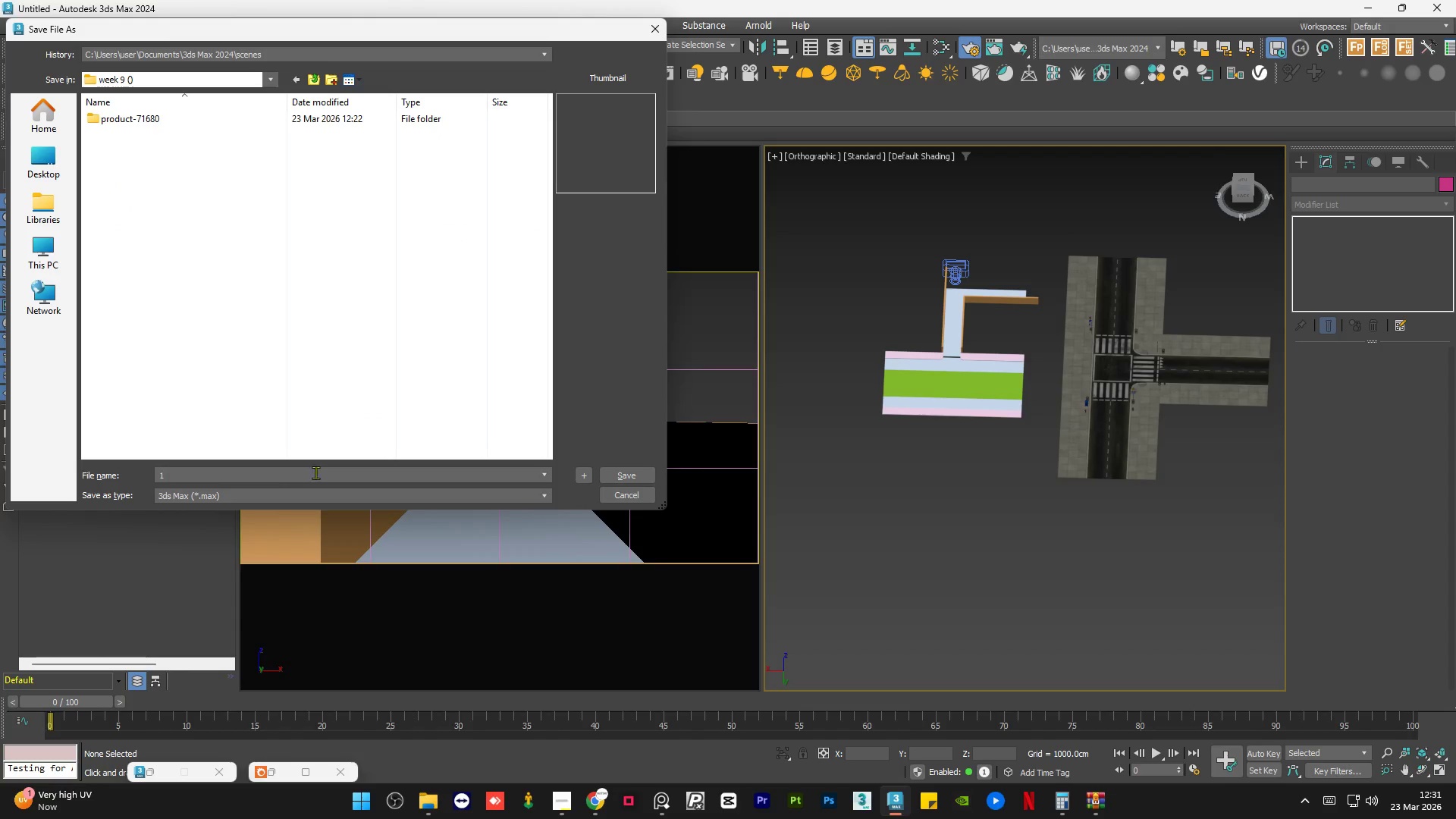 
key(0)
 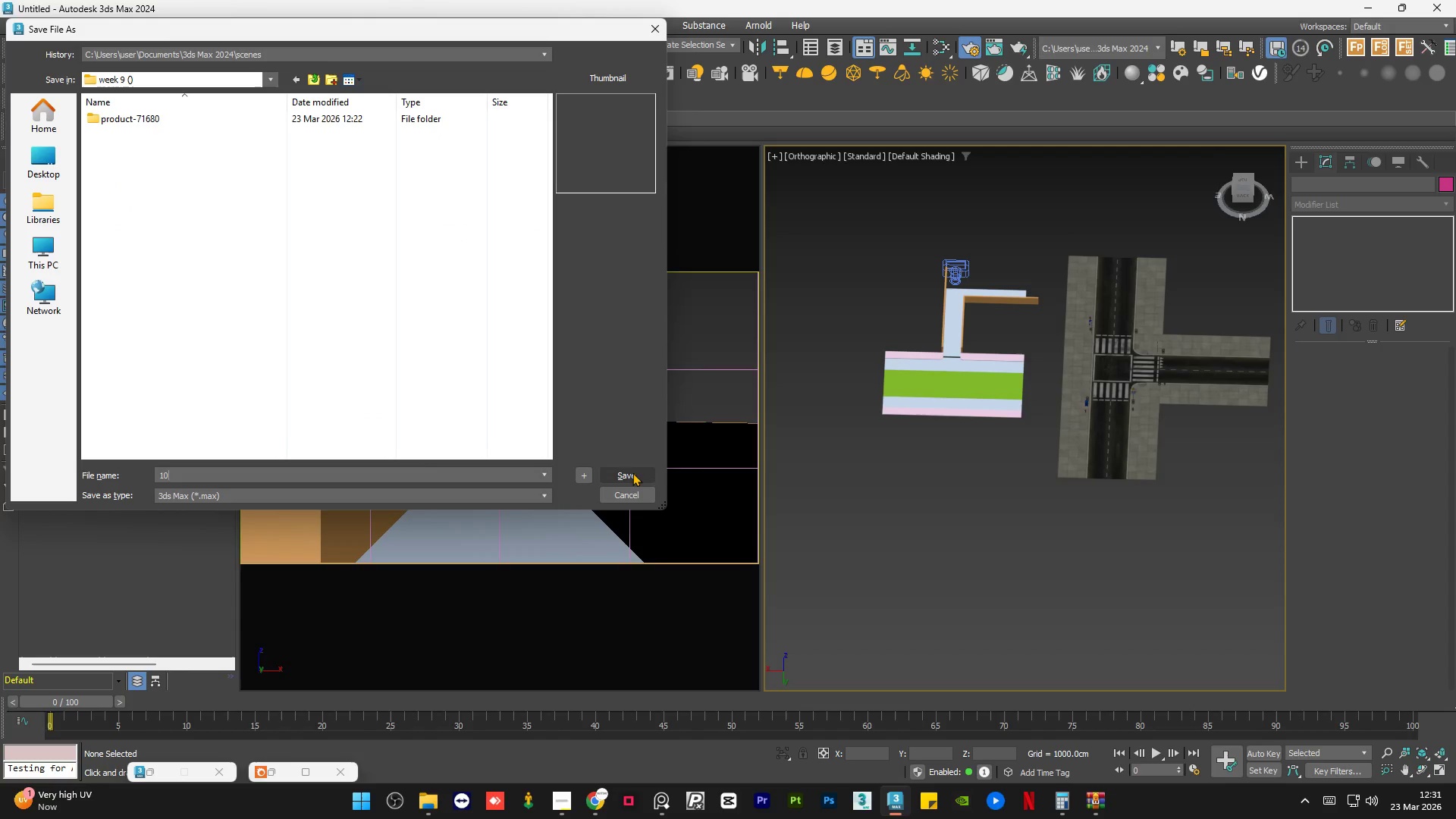 
left_click([637, 469])
 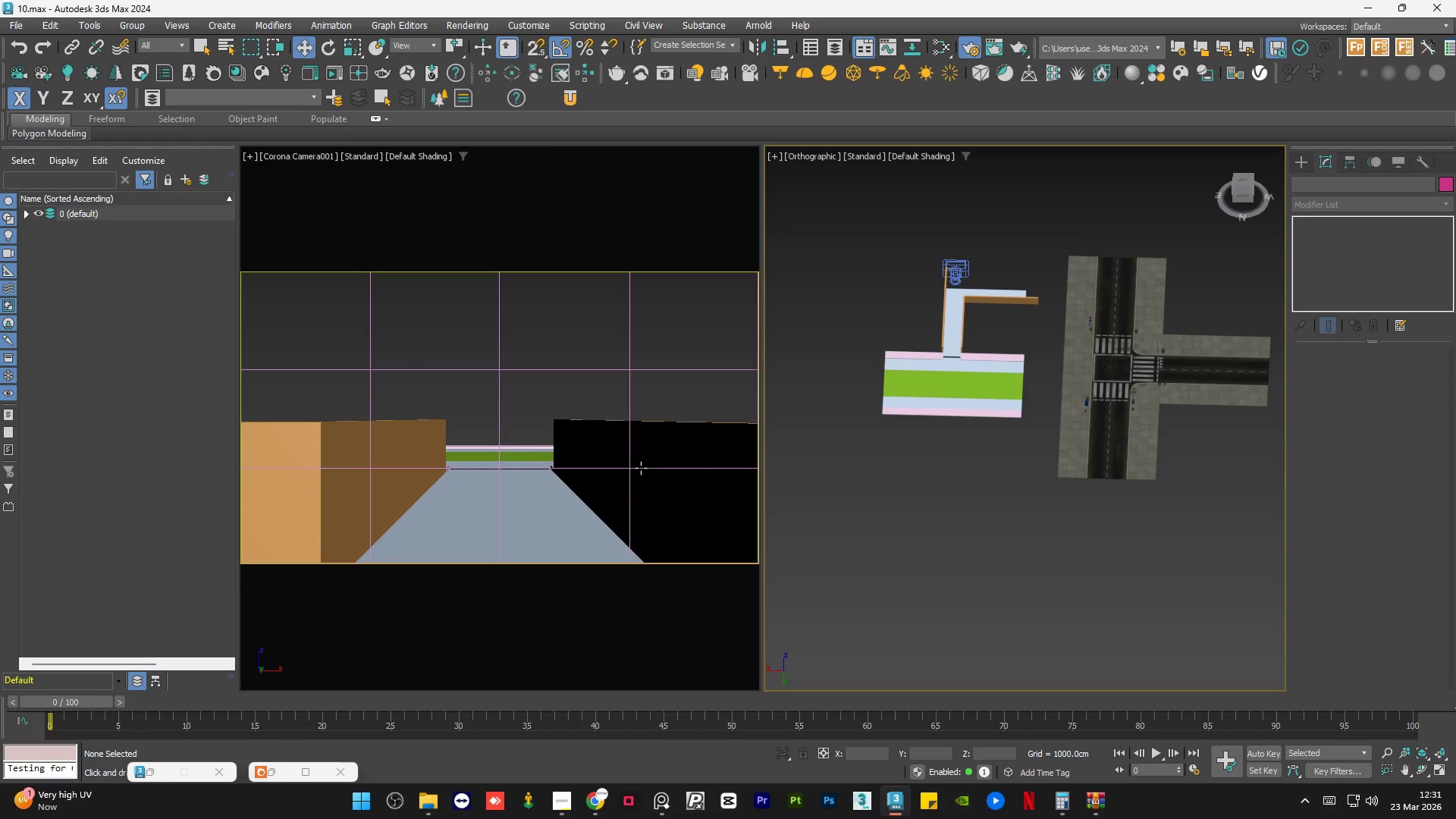 
scroll: coordinate [1245, 394], scroll_direction: up, amount: 13.0
 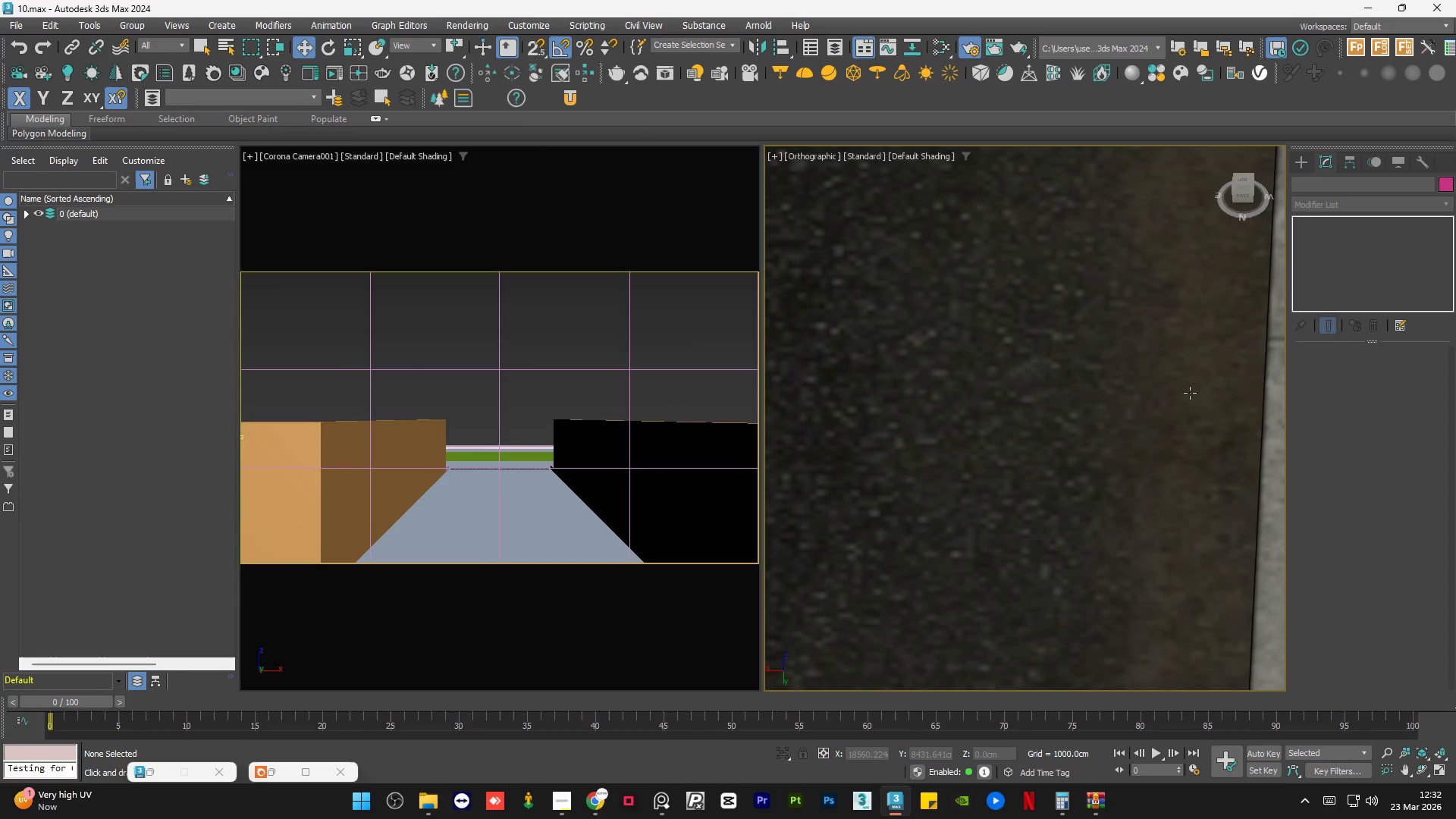 
scroll: coordinate [1115, 401], scroll_direction: down, amount: 2.0
 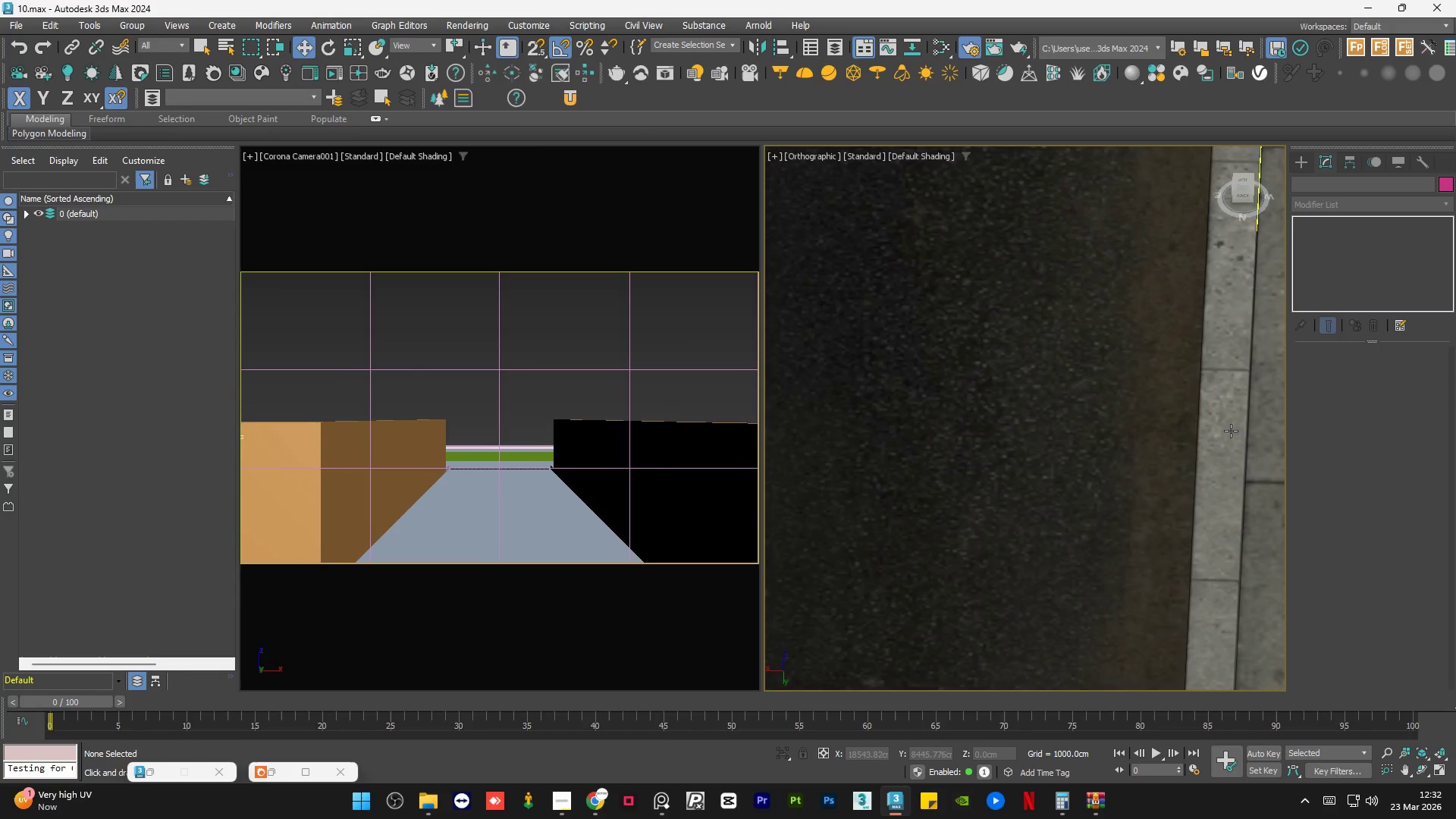 
scroll: coordinate [1235, 431], scroll_direction: up, amount: 6.0
 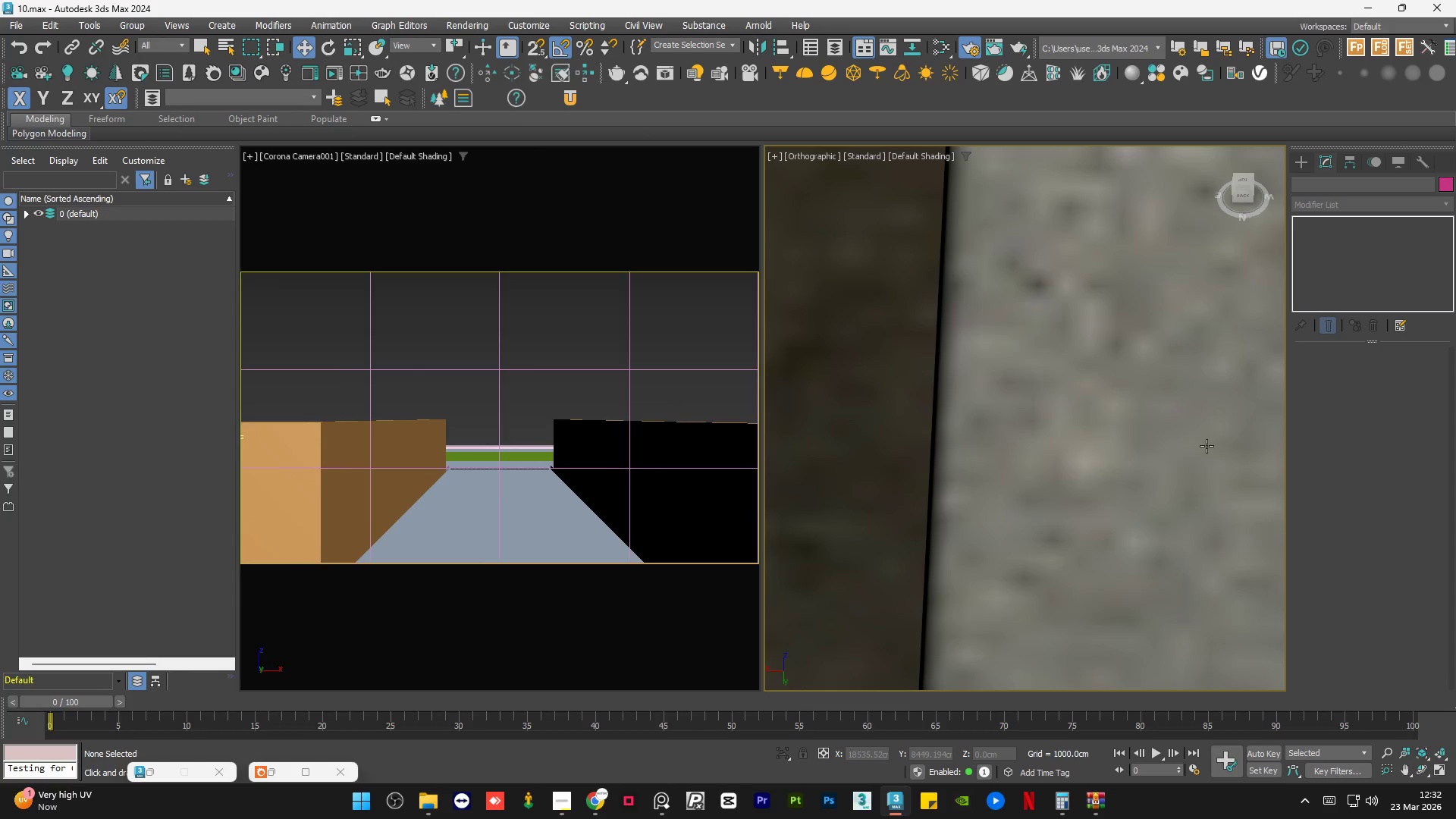 
scroll: coordinate [1134, 444], scroll_direction: down, amount: 12.0
 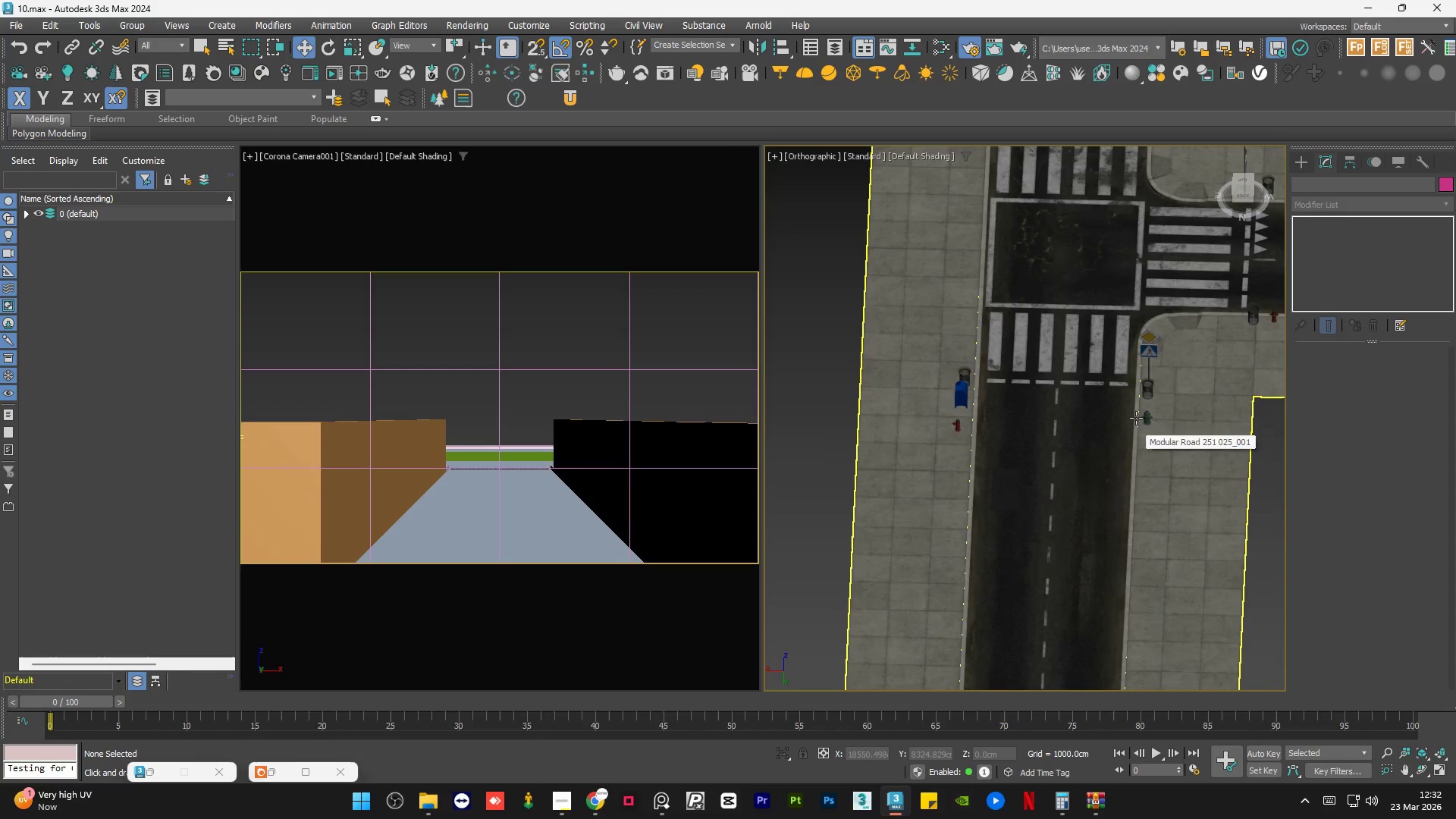 
scroll: coordinate [930, 322], scroll_direction: up, amount: 8.0
 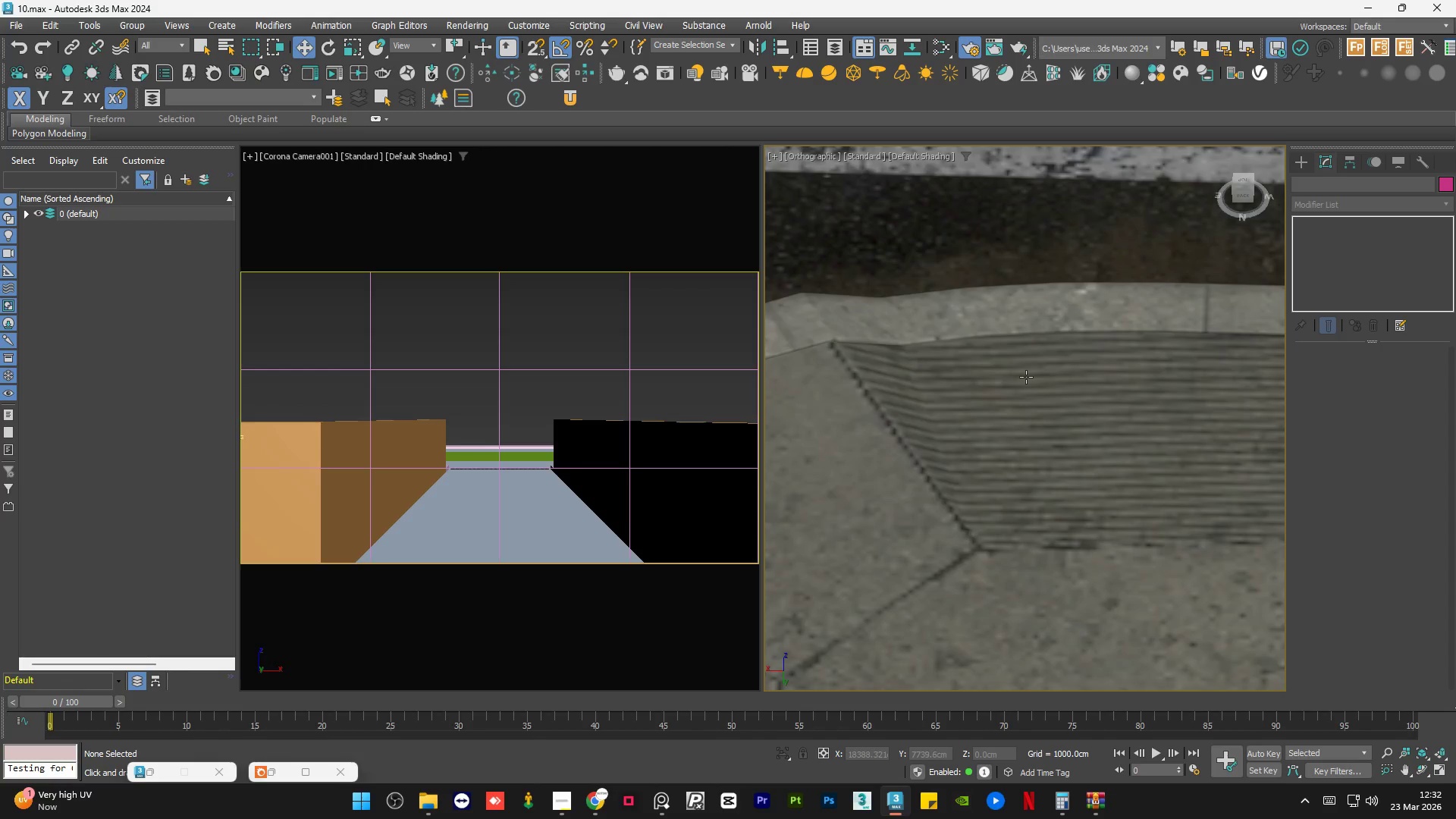 
scroll: coordinate [1026, 377], scroll_direction: down, amount: 8.0
 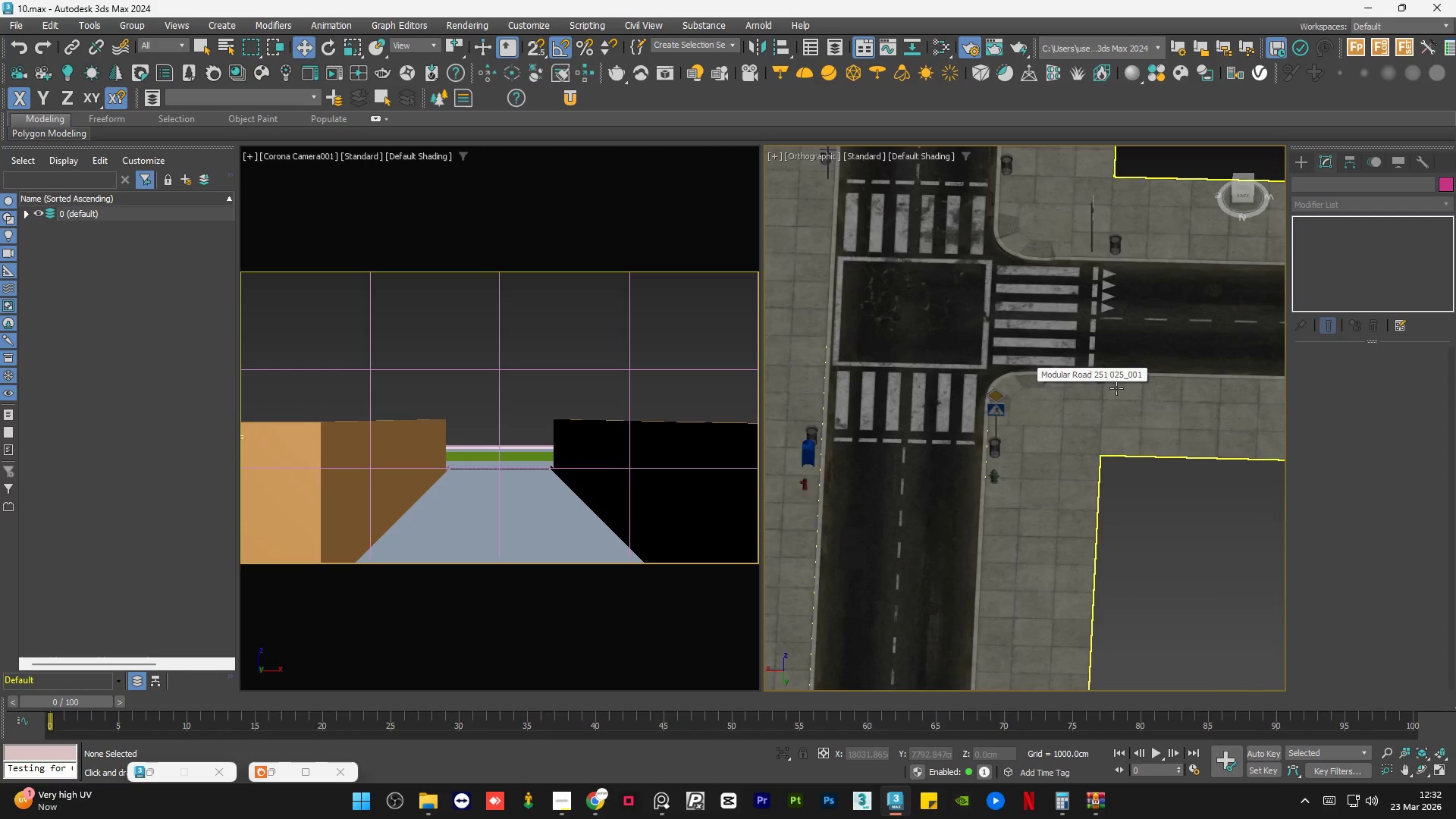 
scroll: coordinate [1113, 371], scroll_direction: up, amount: 7.0
 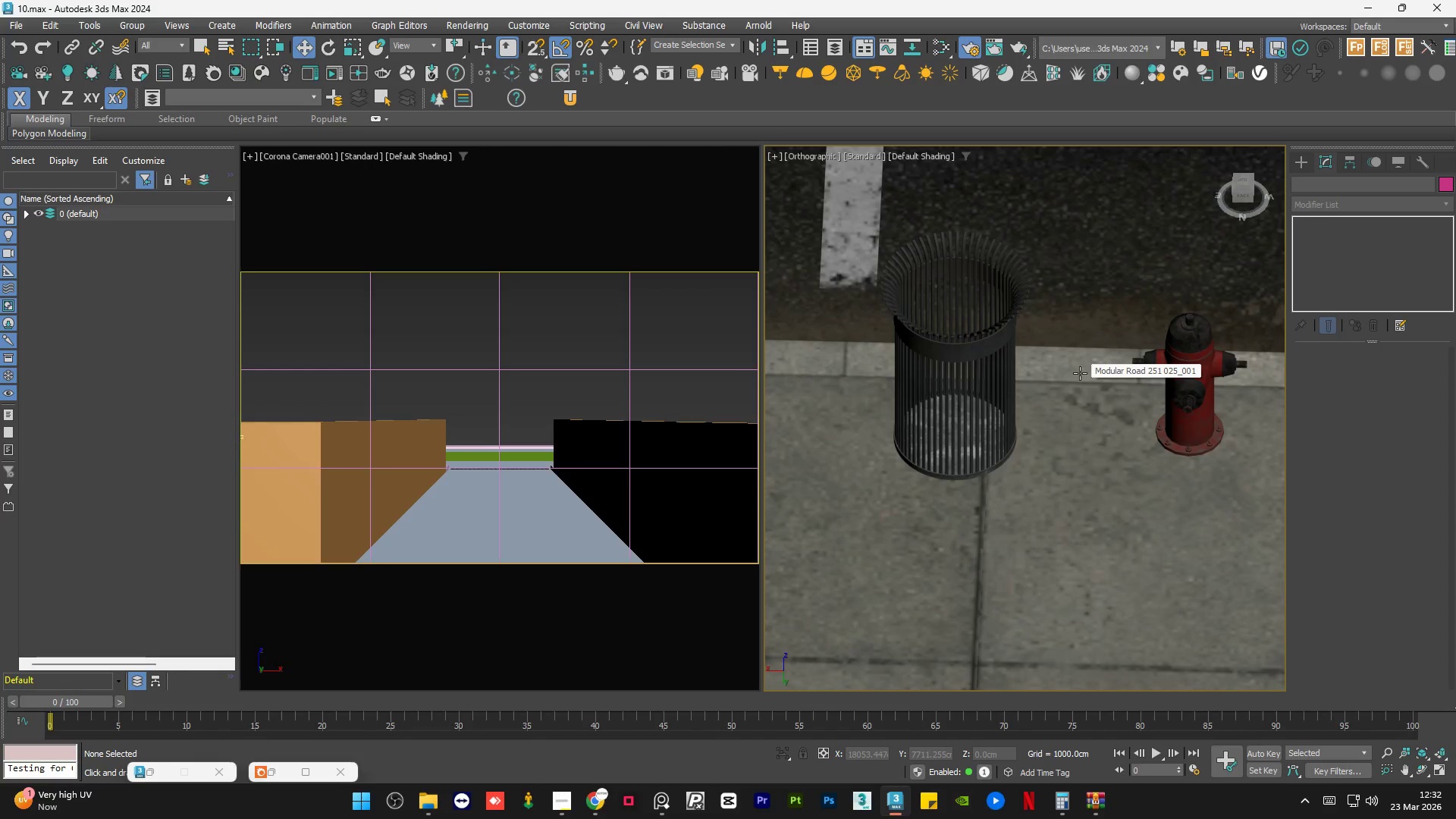 
scroll: coordinate [1066, 402], scroll_direction: down, amount: 9.0
 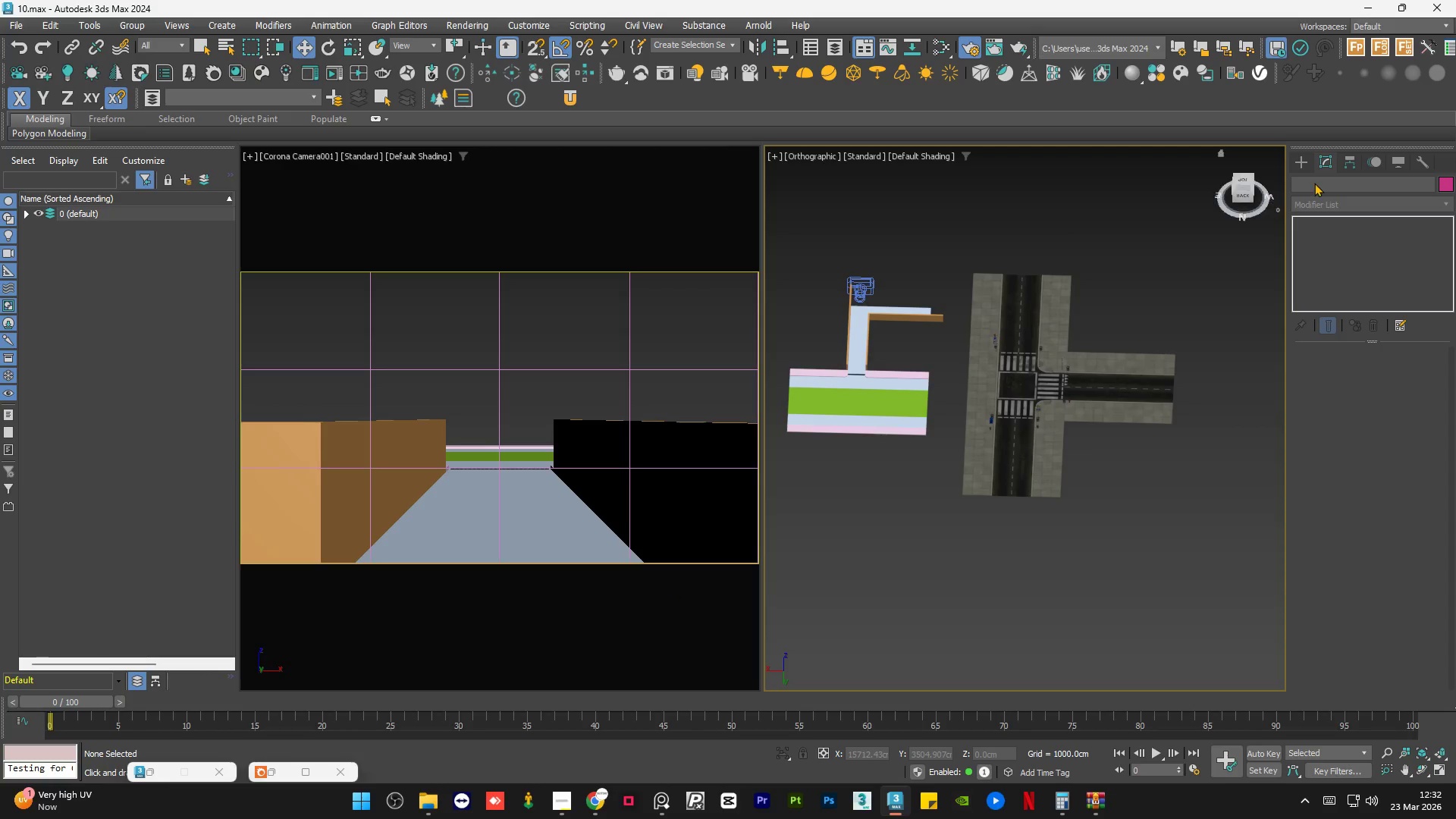 
left_click([1240, 180])
 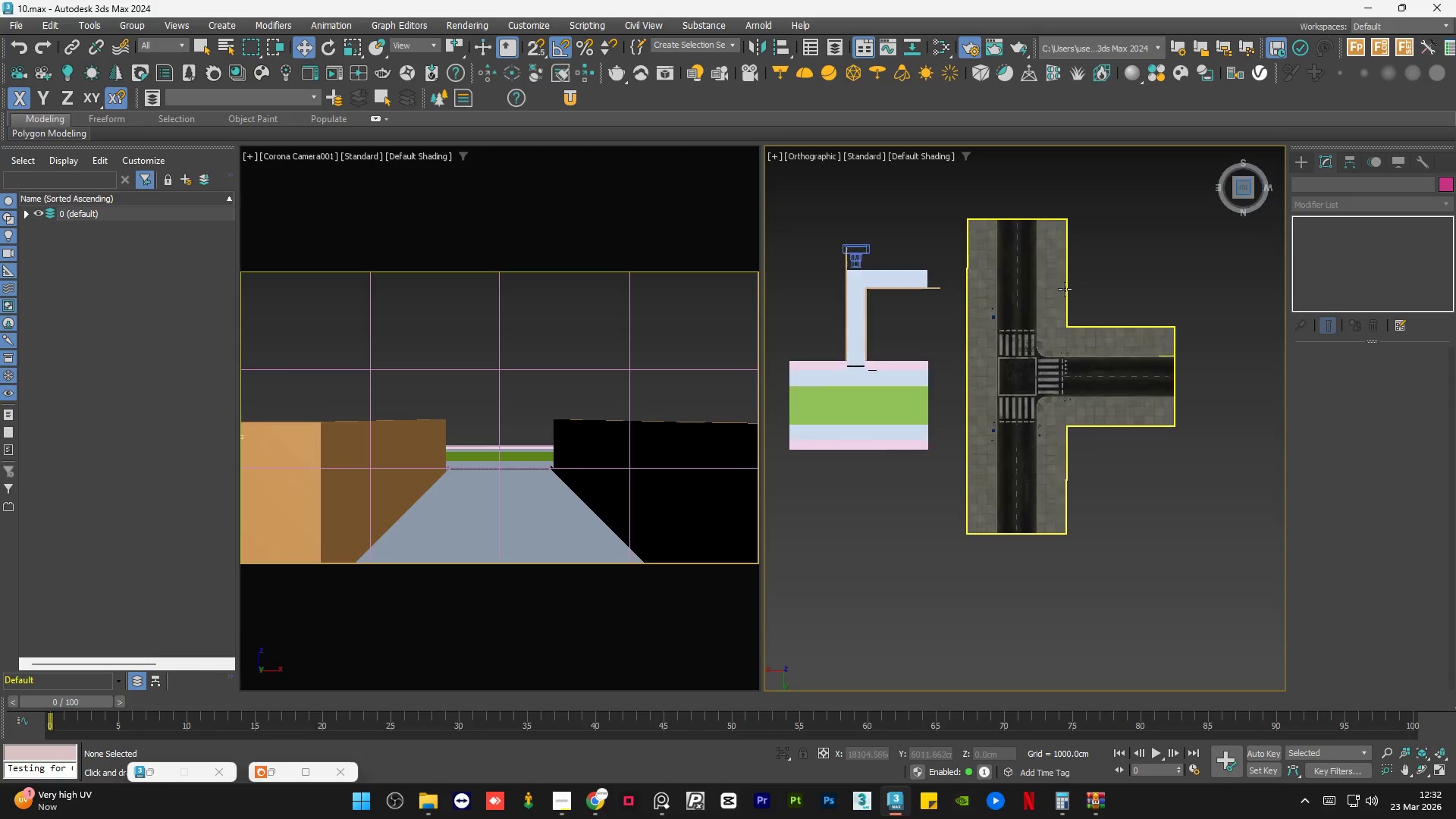 
left_click([1053, 296])
 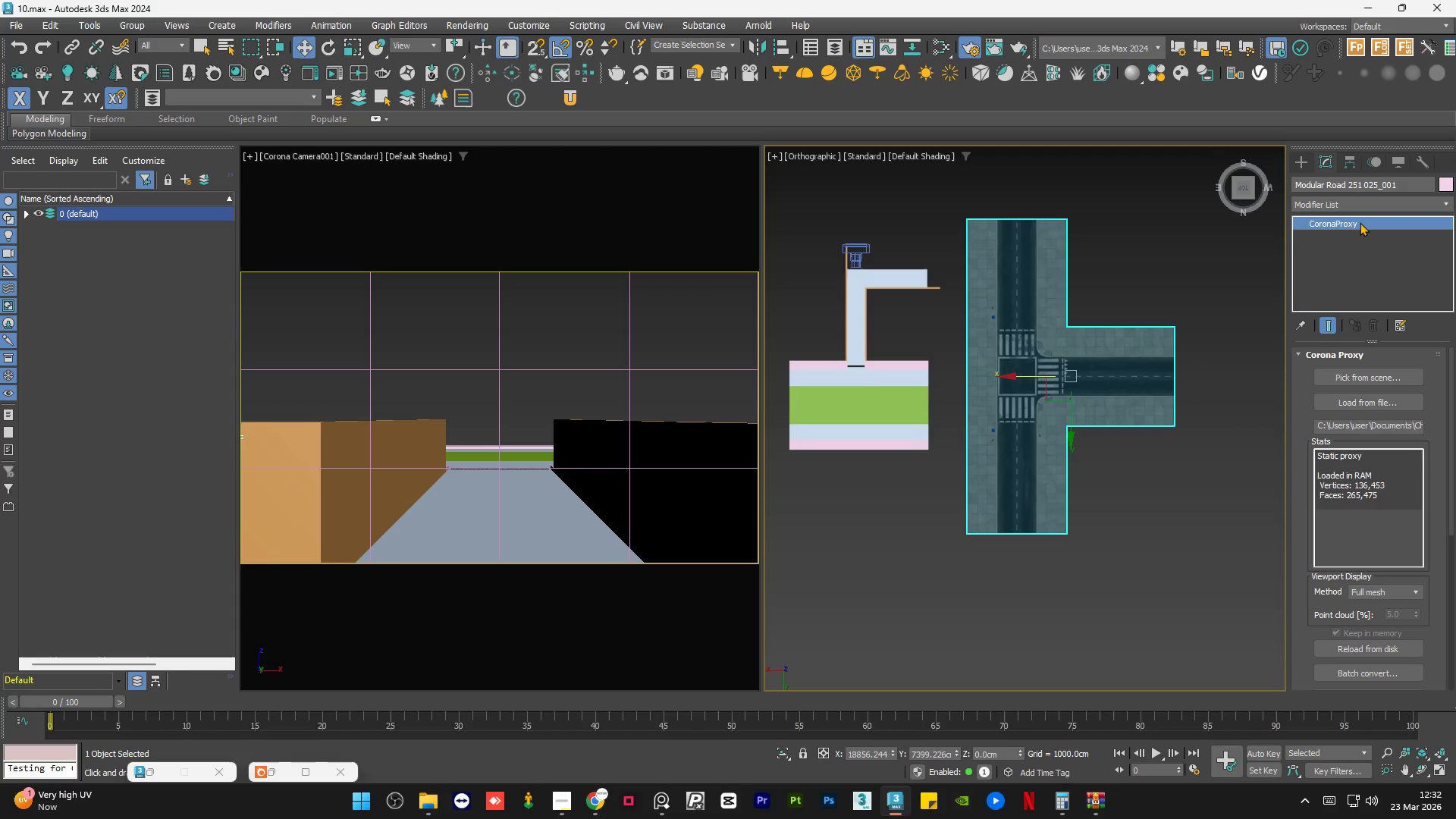 
right_click([1360, 222])
 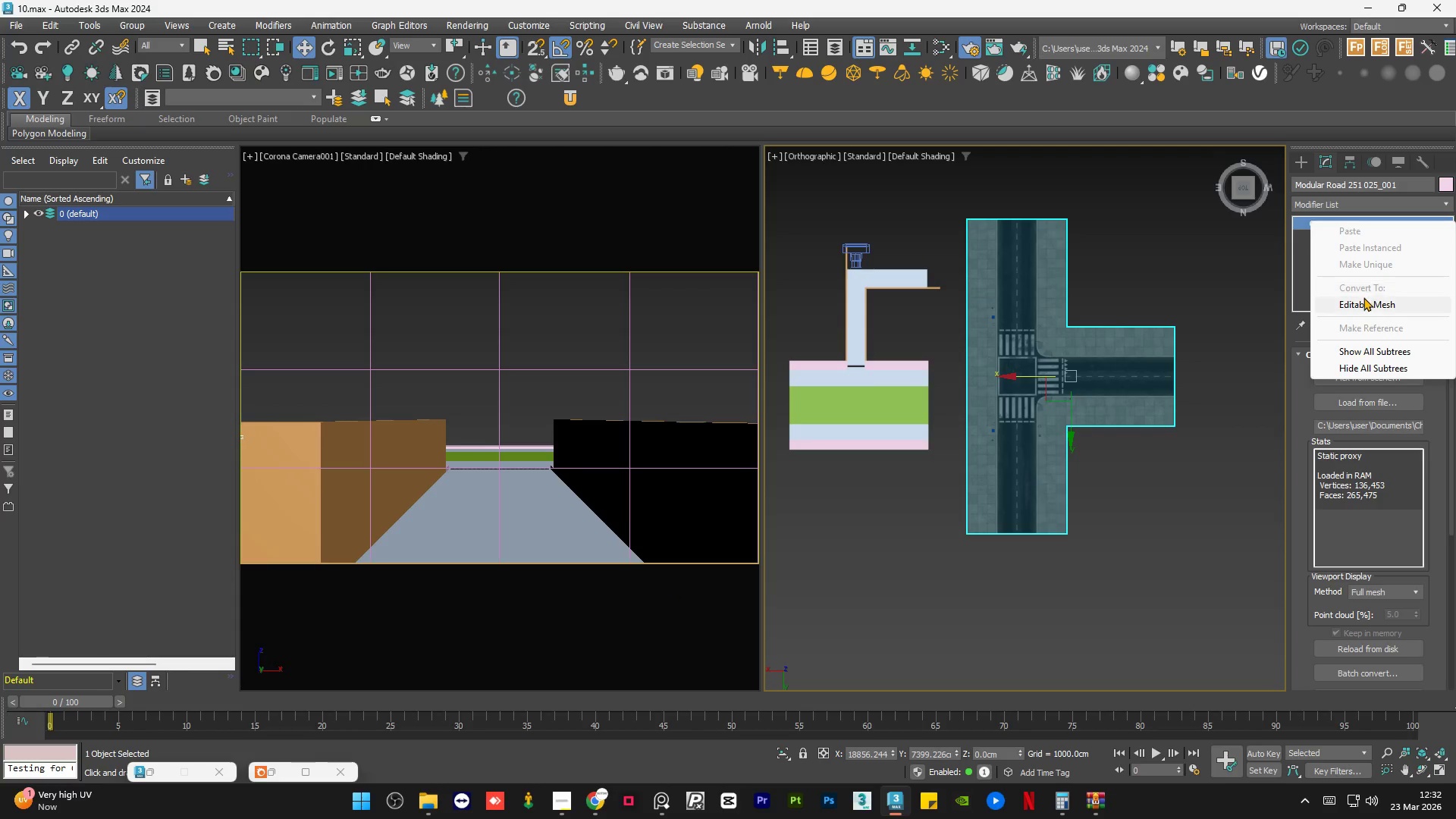 
left_click([1363, 301])
 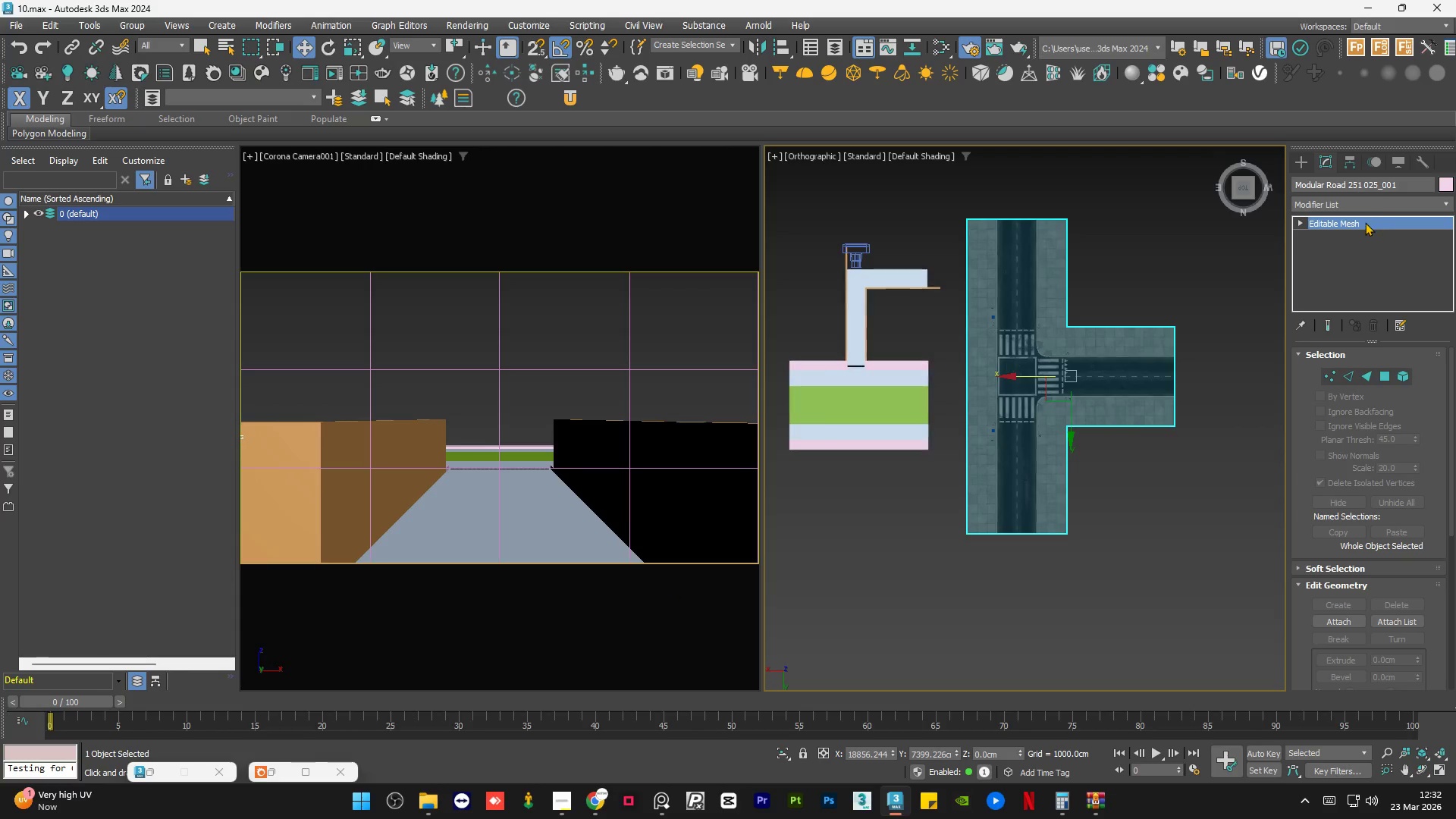 
right_click([1363, 224])
 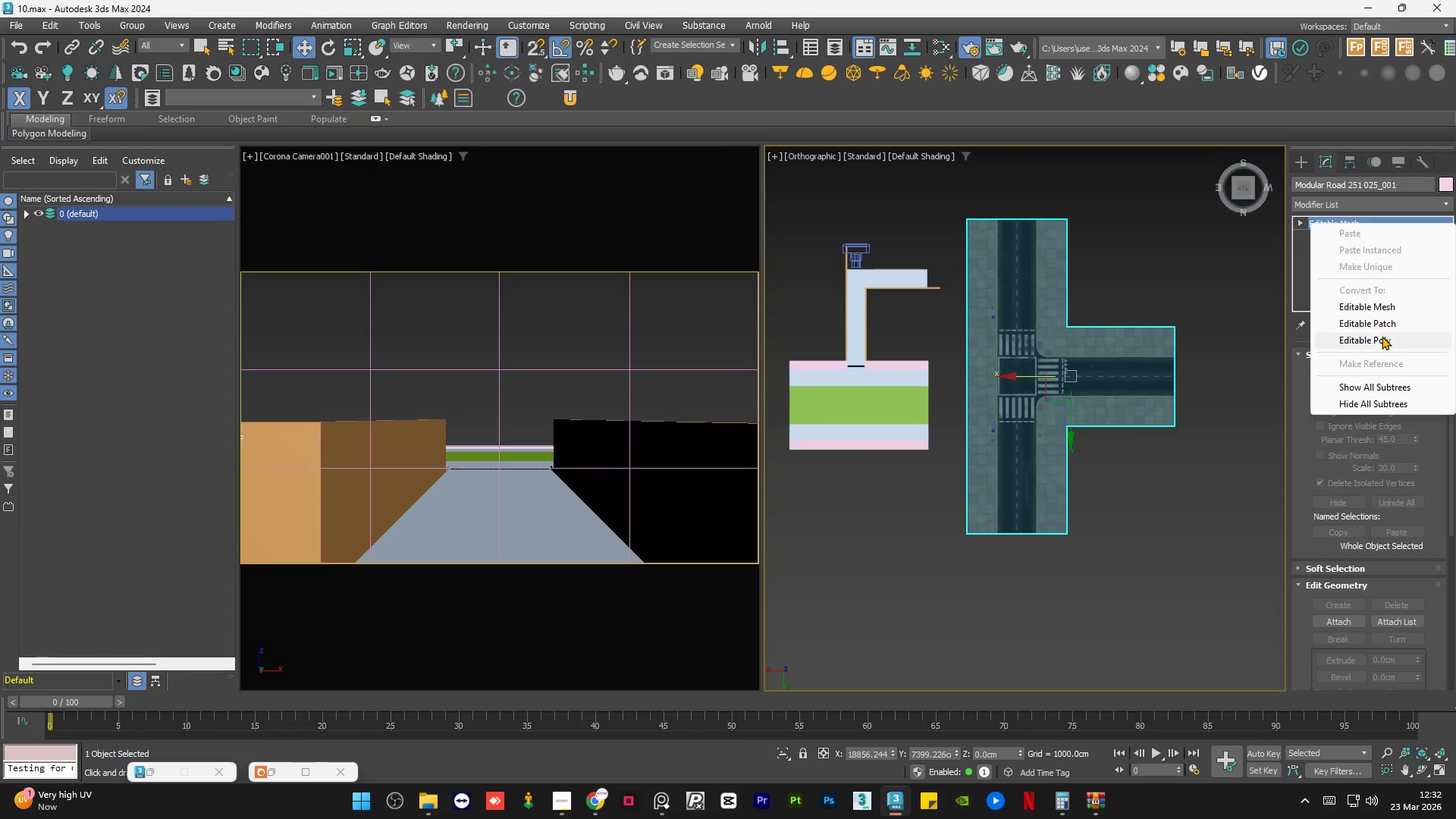 
left_click([1382, 339])
 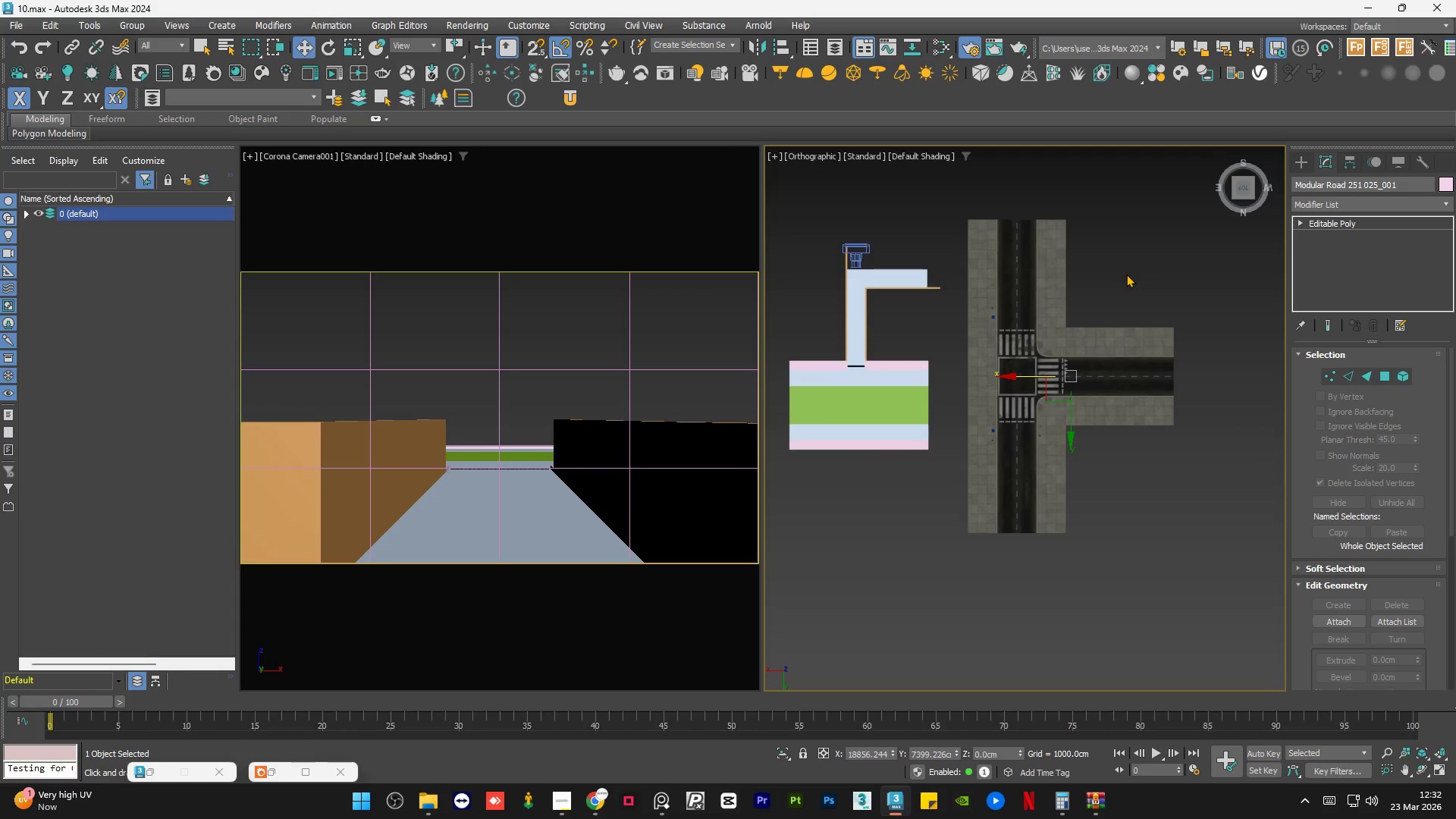 
key(F4)
 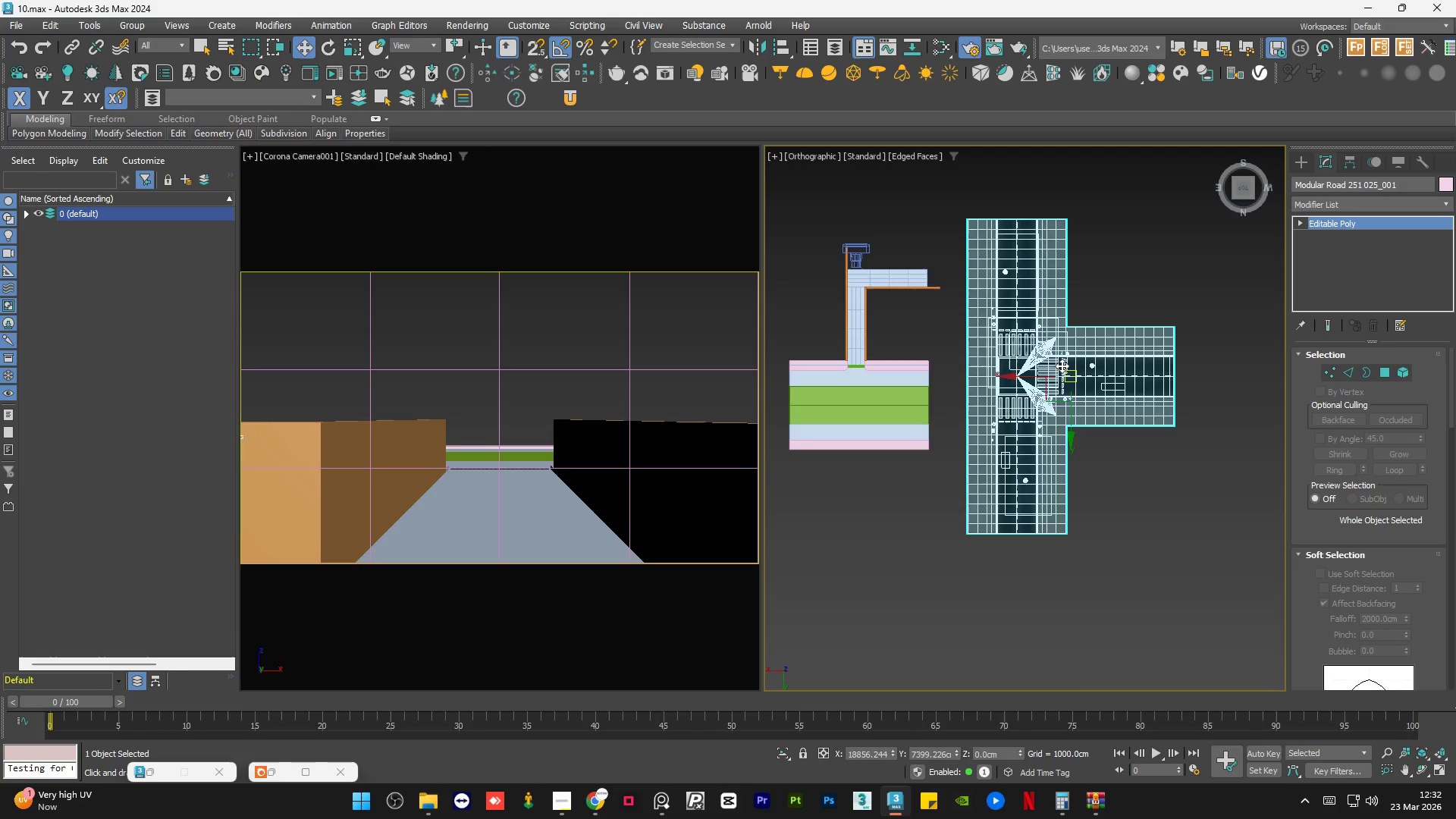 
scroll: coordinate [1087, 235], scroll_direction: up, amount: 11.0
 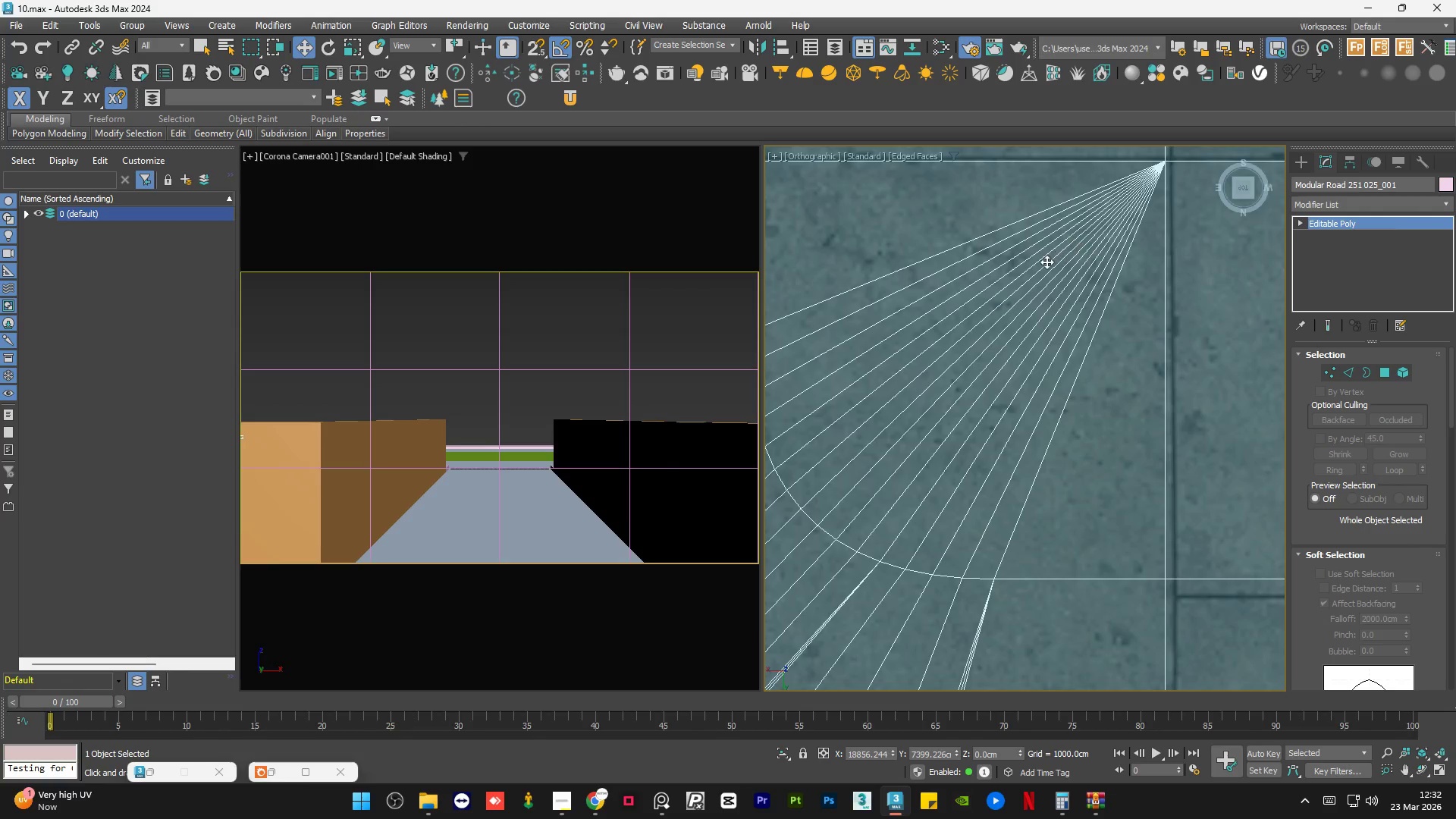 
key(F4)
 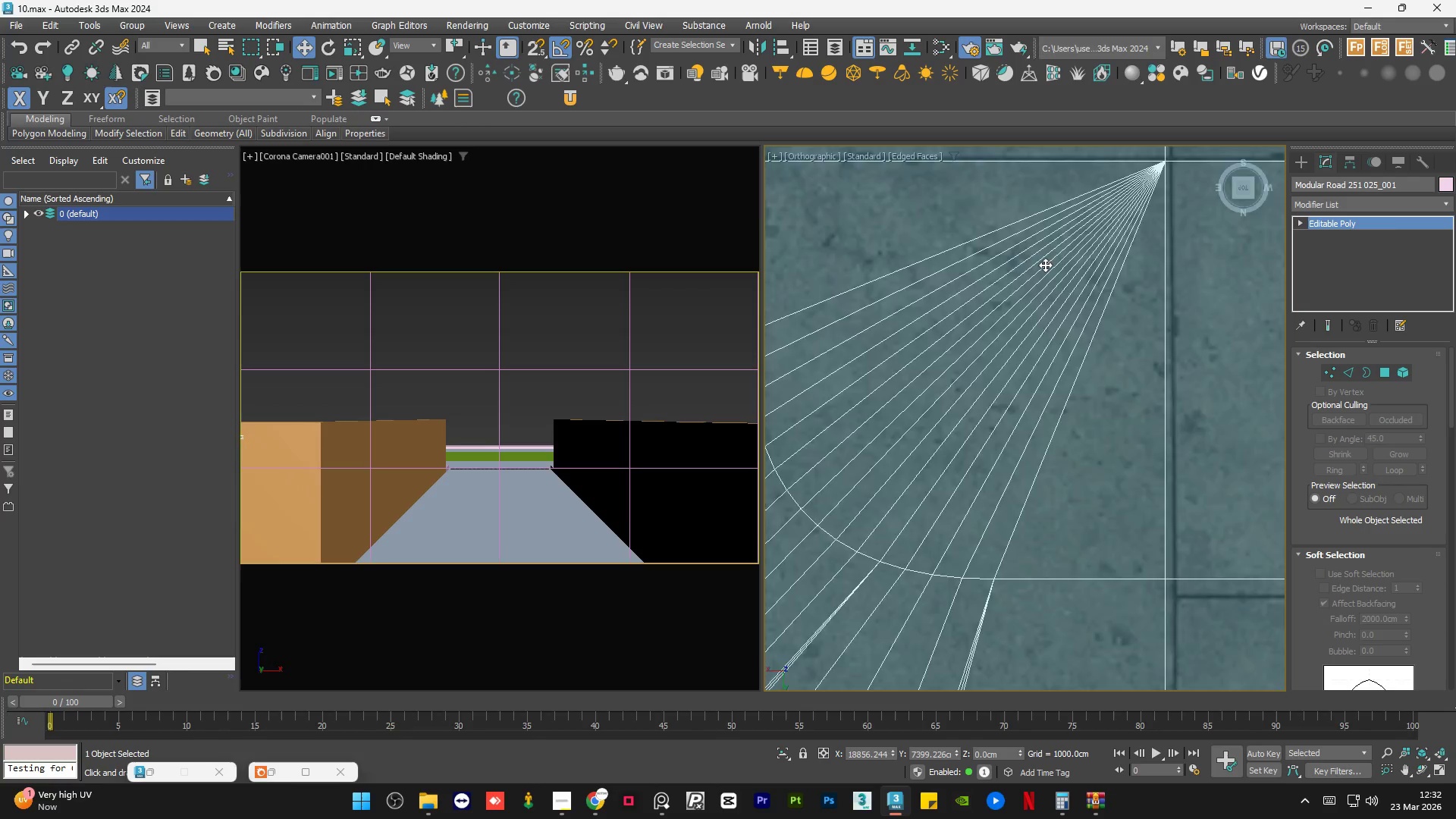 
left_click([1082, 400])
 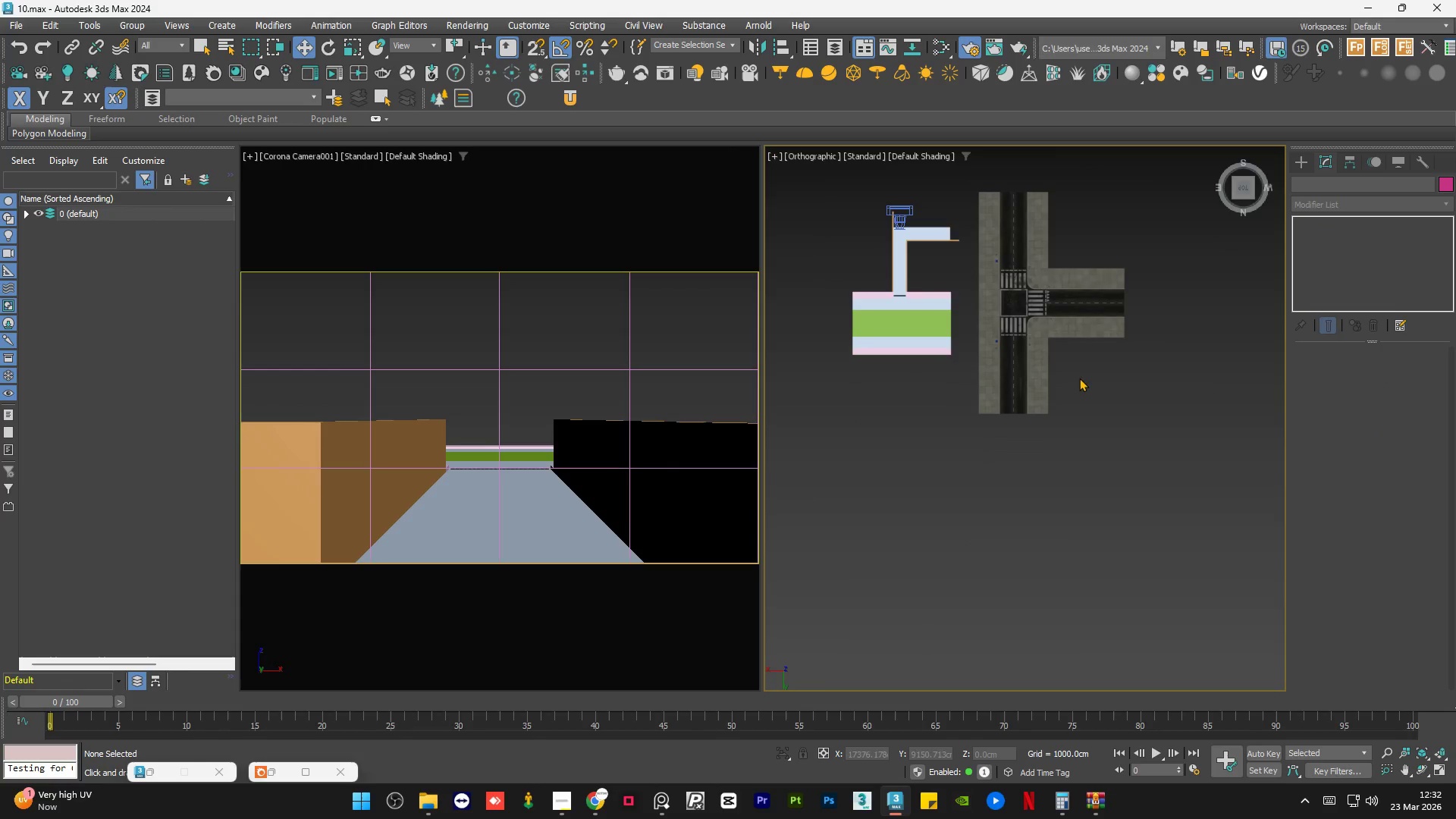 
scroll: coordinate [1032, 285], scroll_direction: down, amount: 12.0
 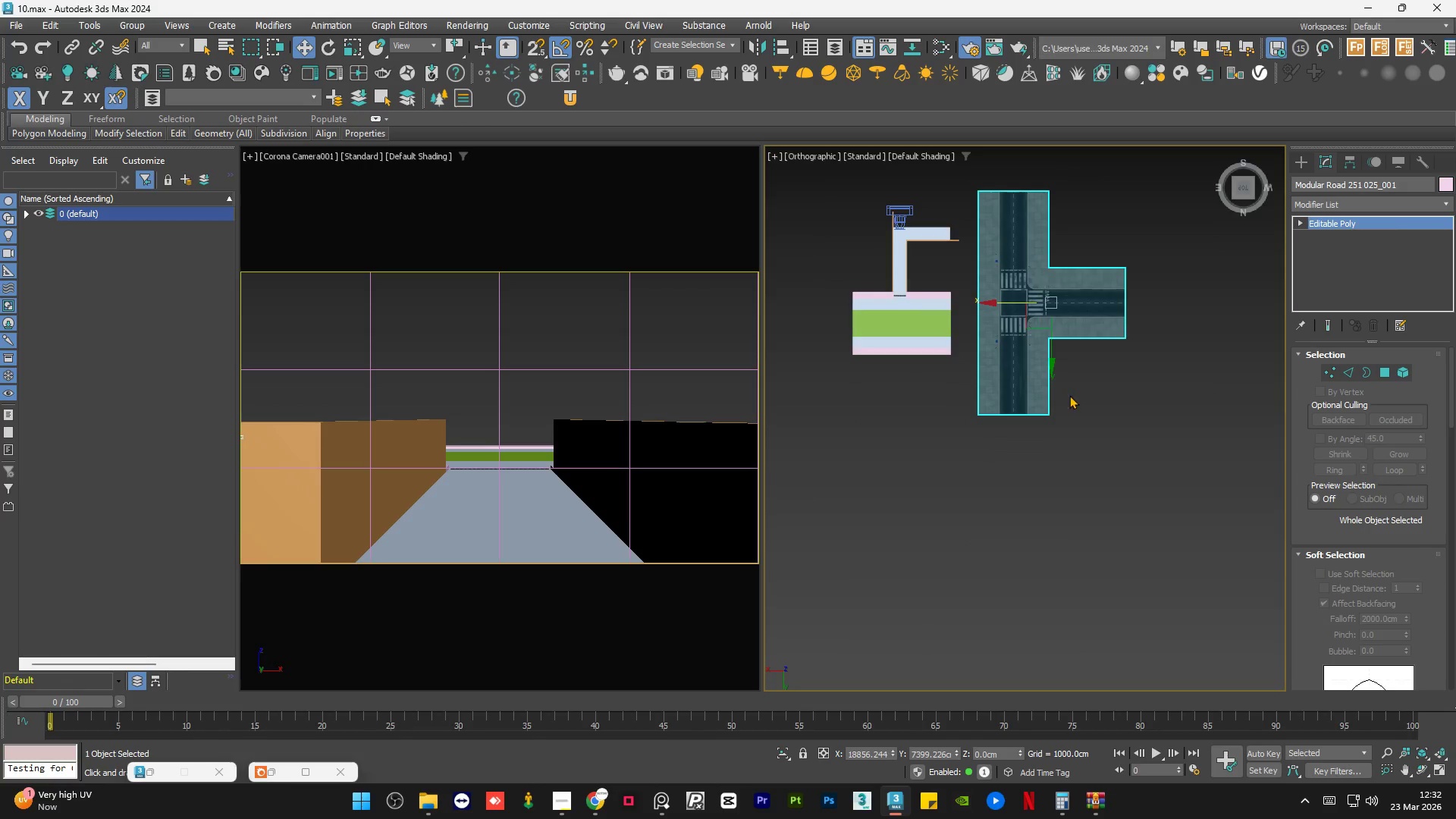 
hold_key(key=AltLeft, duration=1.3)
 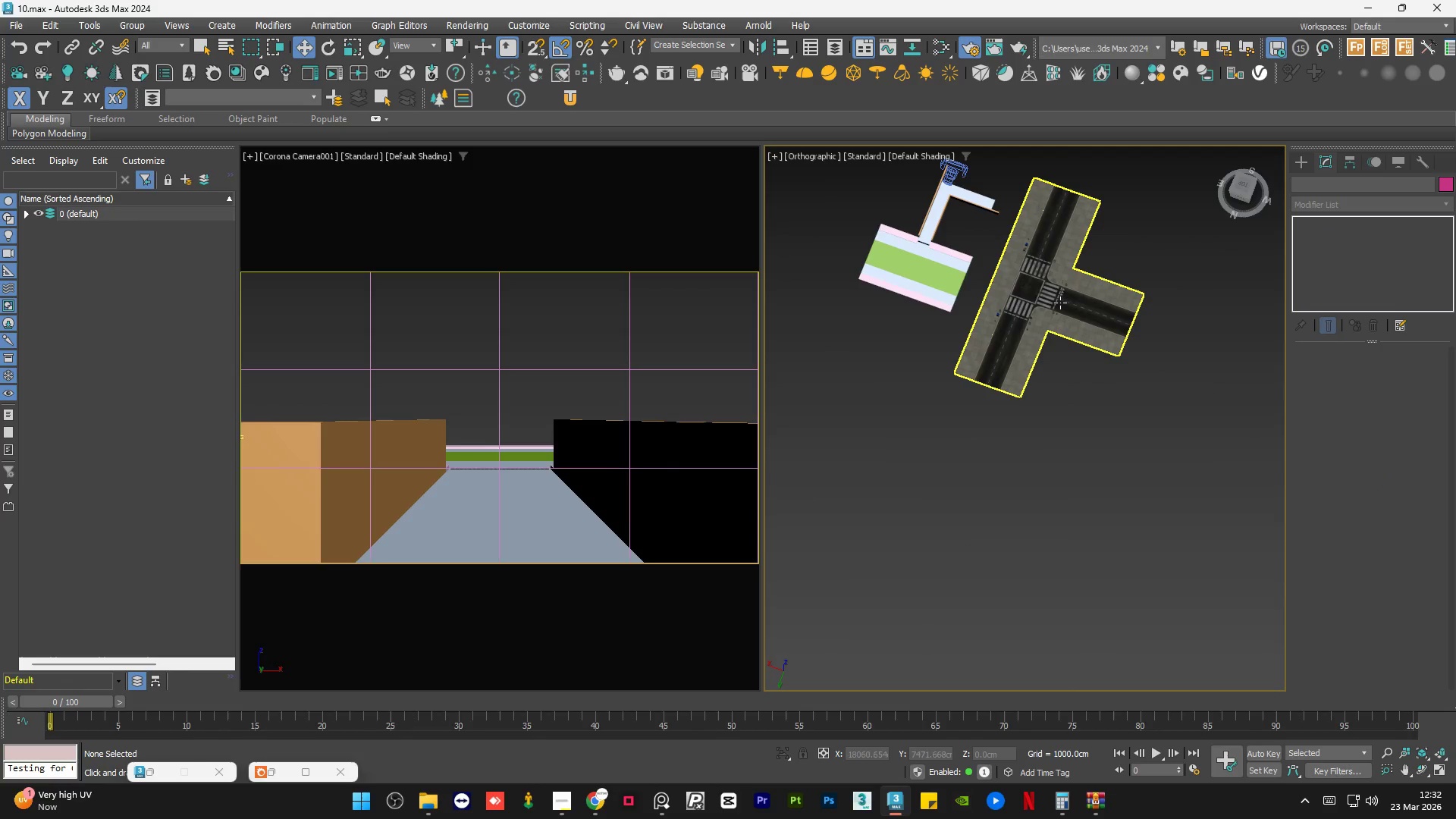 
hold_key(key=AltLeft, duration=1.58)
 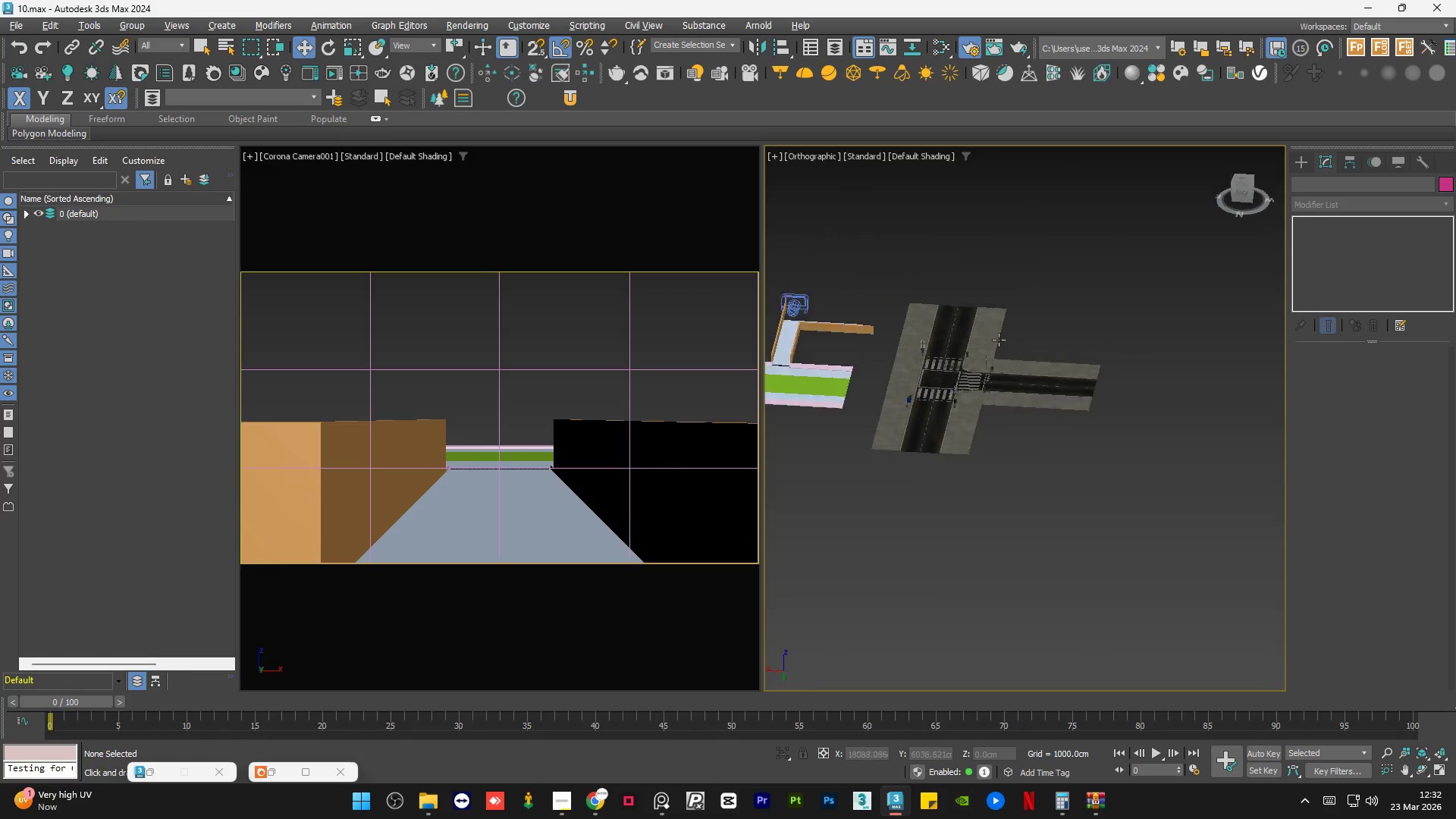 
hold_key(key=AltLeft, duration=0.81)
 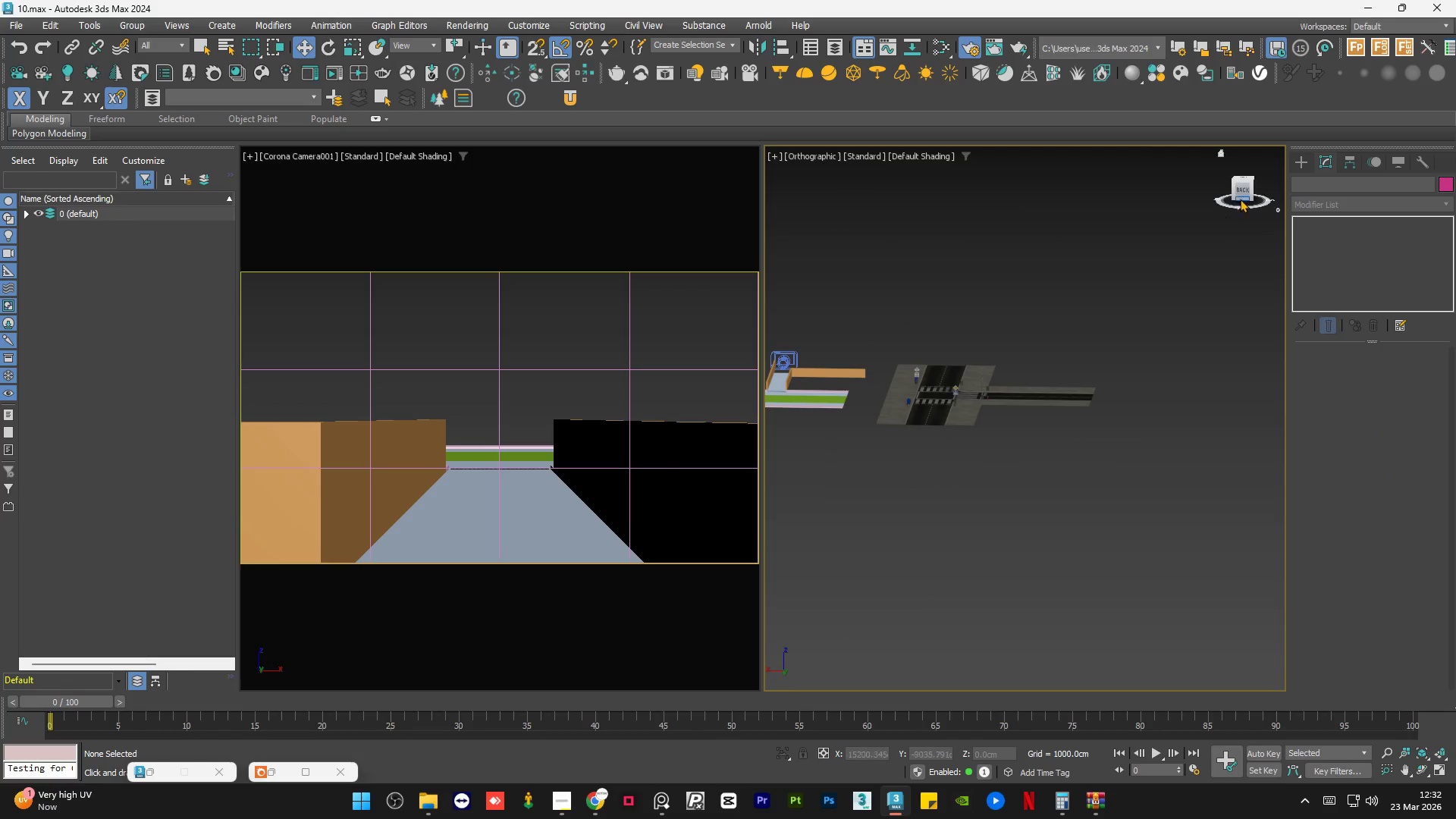 
scroll: coordinate [974, 410], scroll_direction: up, amount: 1.0
 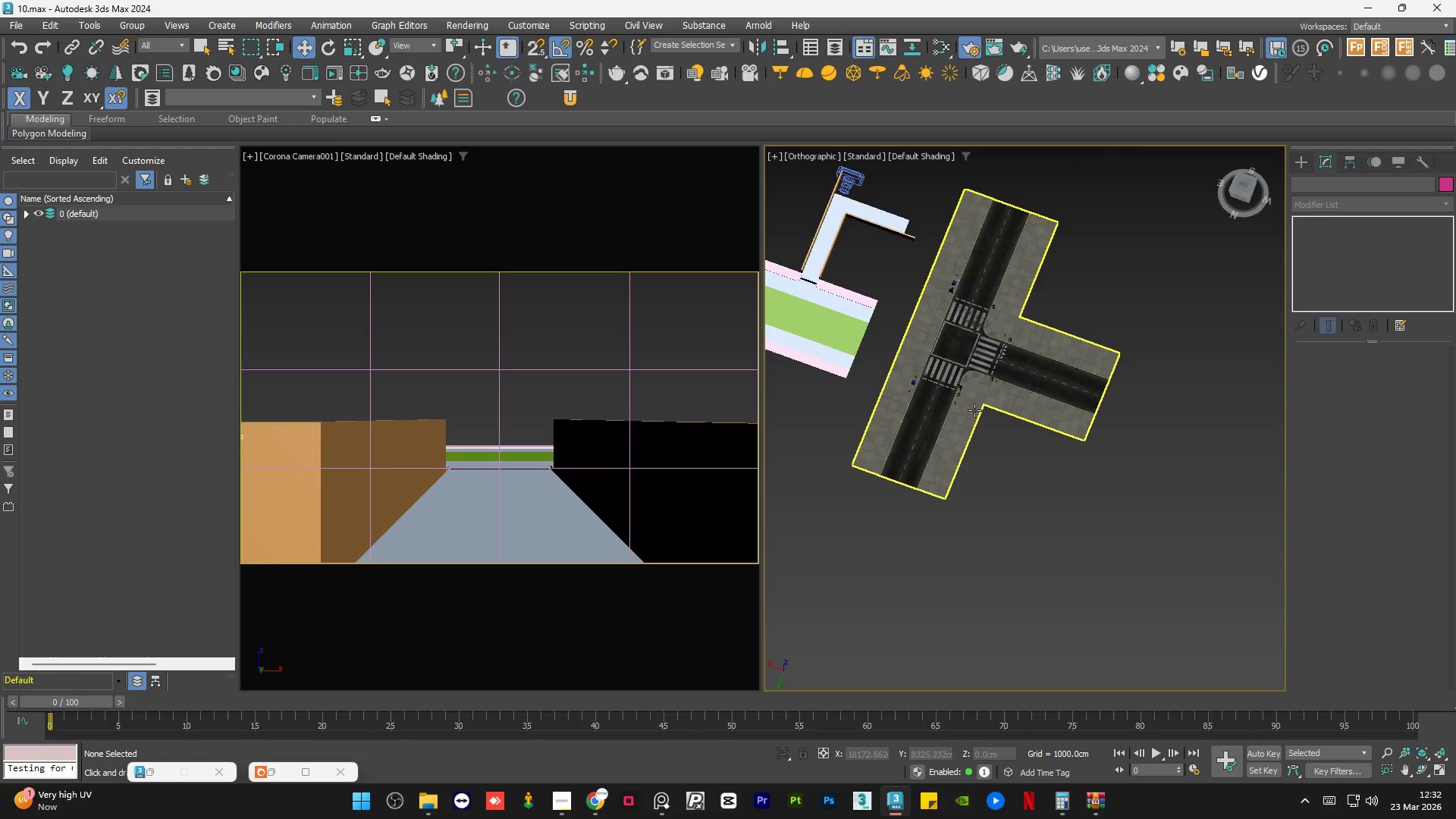 
left_click([1241, 188])
 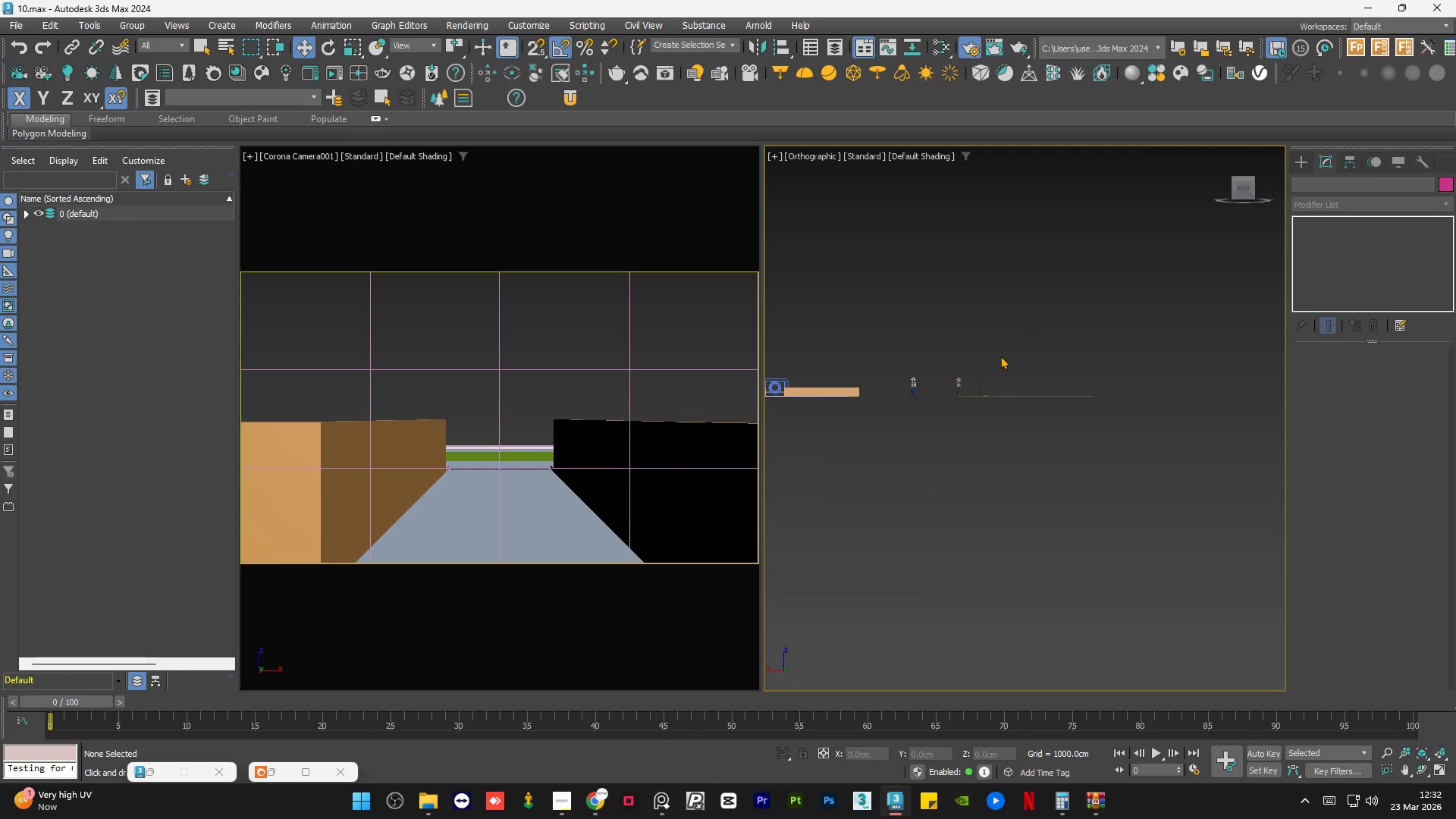 
scroll: coordinate [958, 401], scroll_direction: up, amount: 10.0
 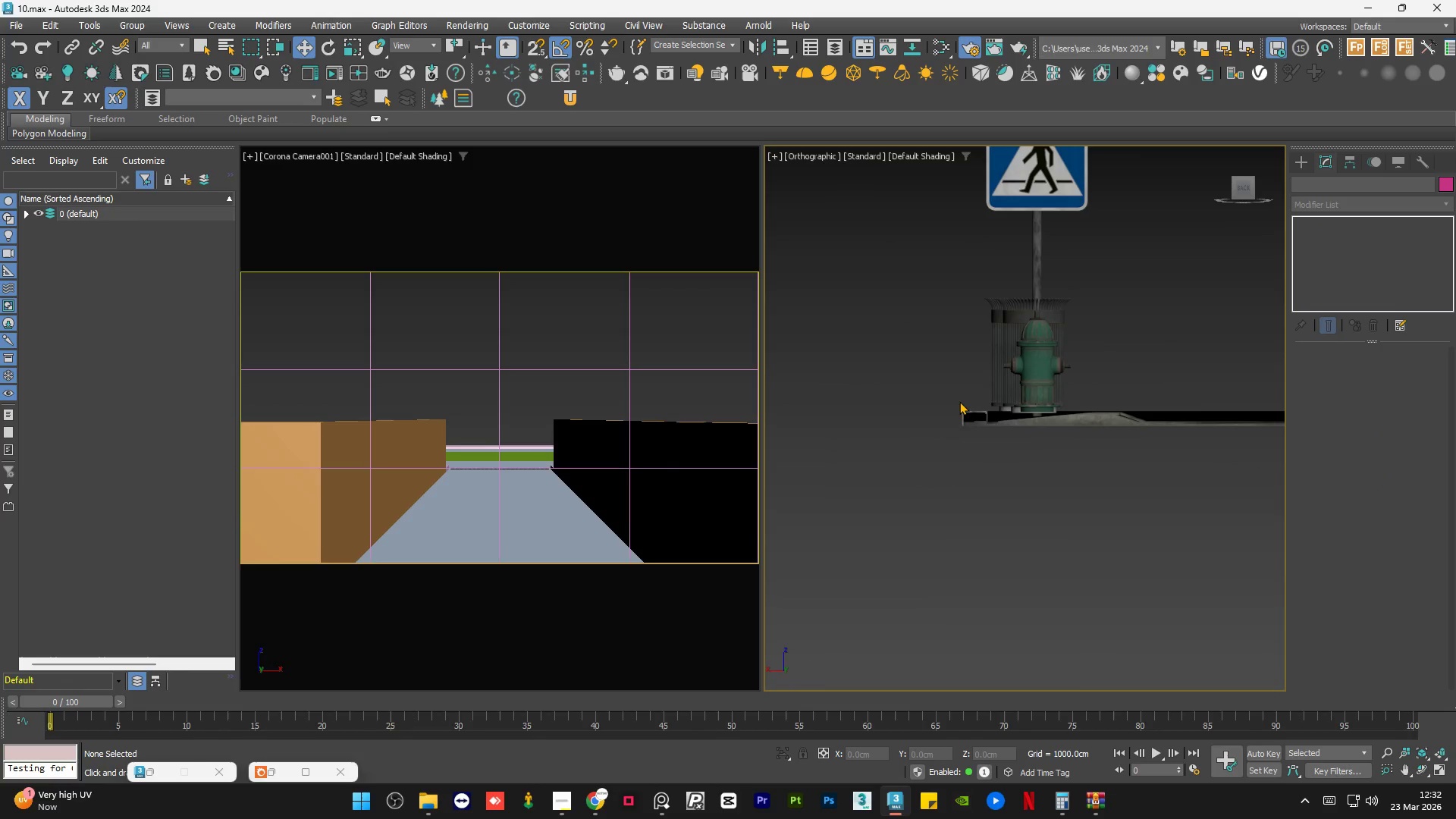 
key(F4)
 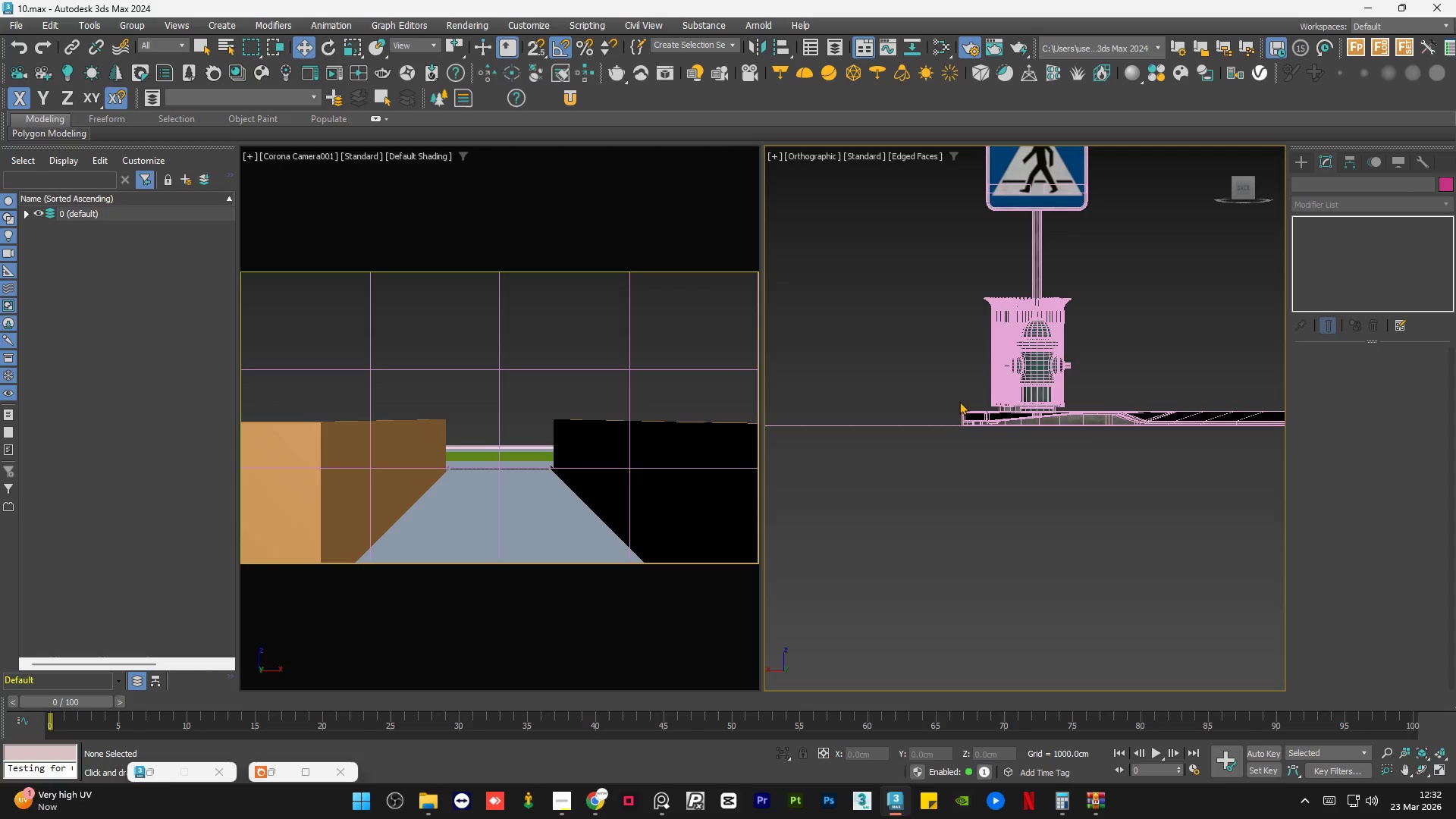 
scroll: coordinate [960, 407], scroll_direction: up, amount: 5.0
 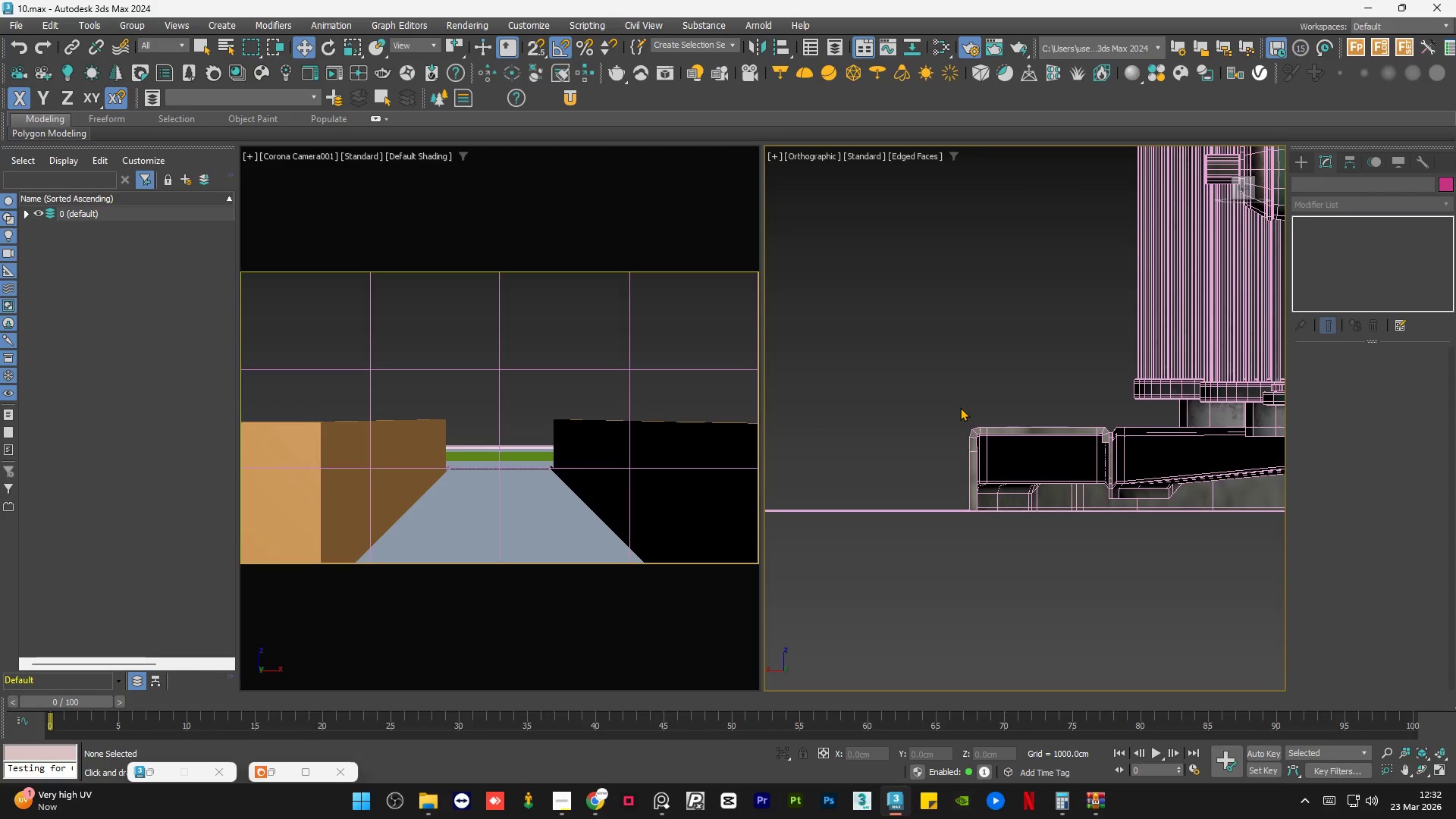 
scroll: coordinate [1053, 433], scroll_direction: down, amount: 10.0
 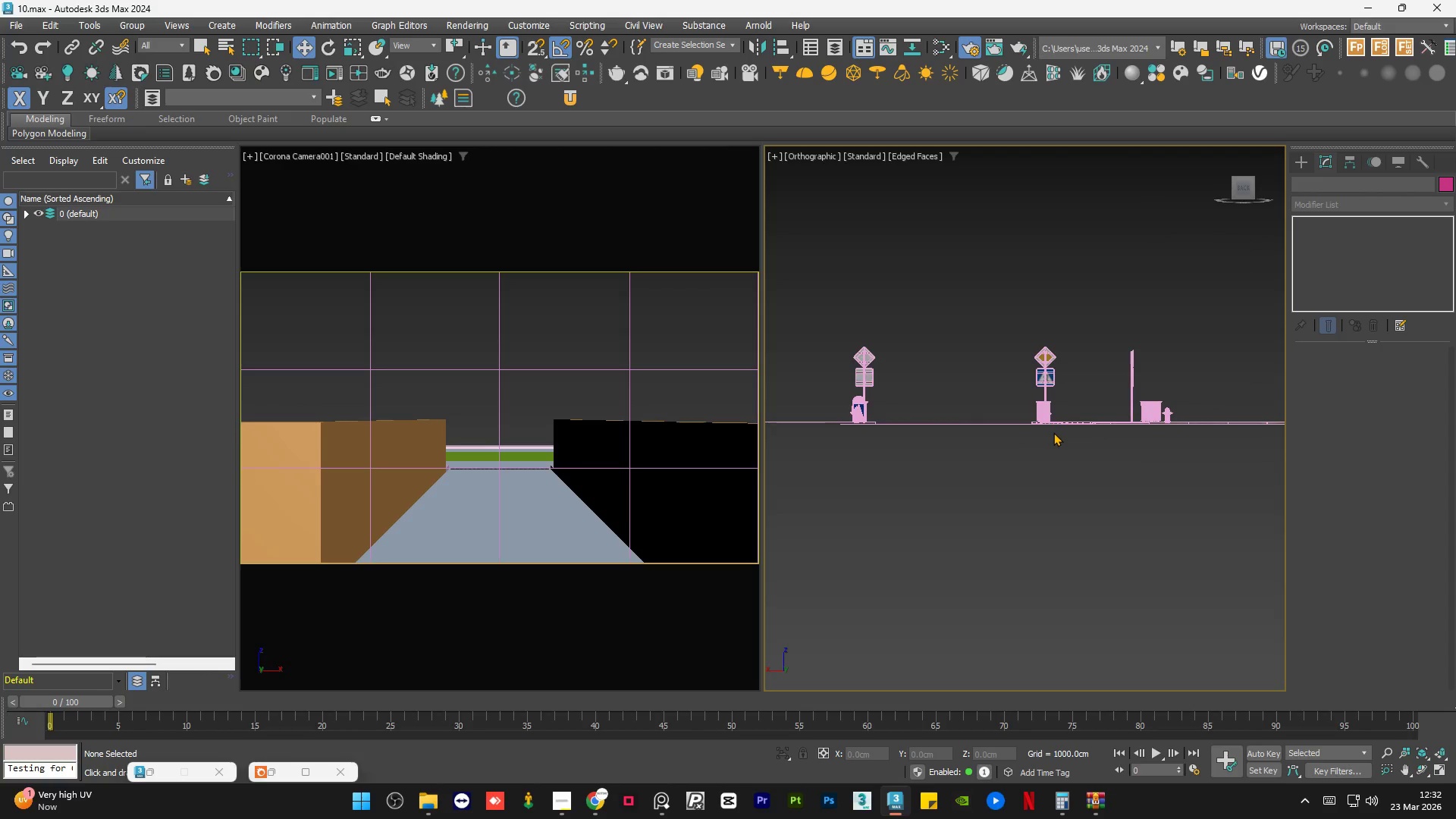 
left_click([1046, 484])
 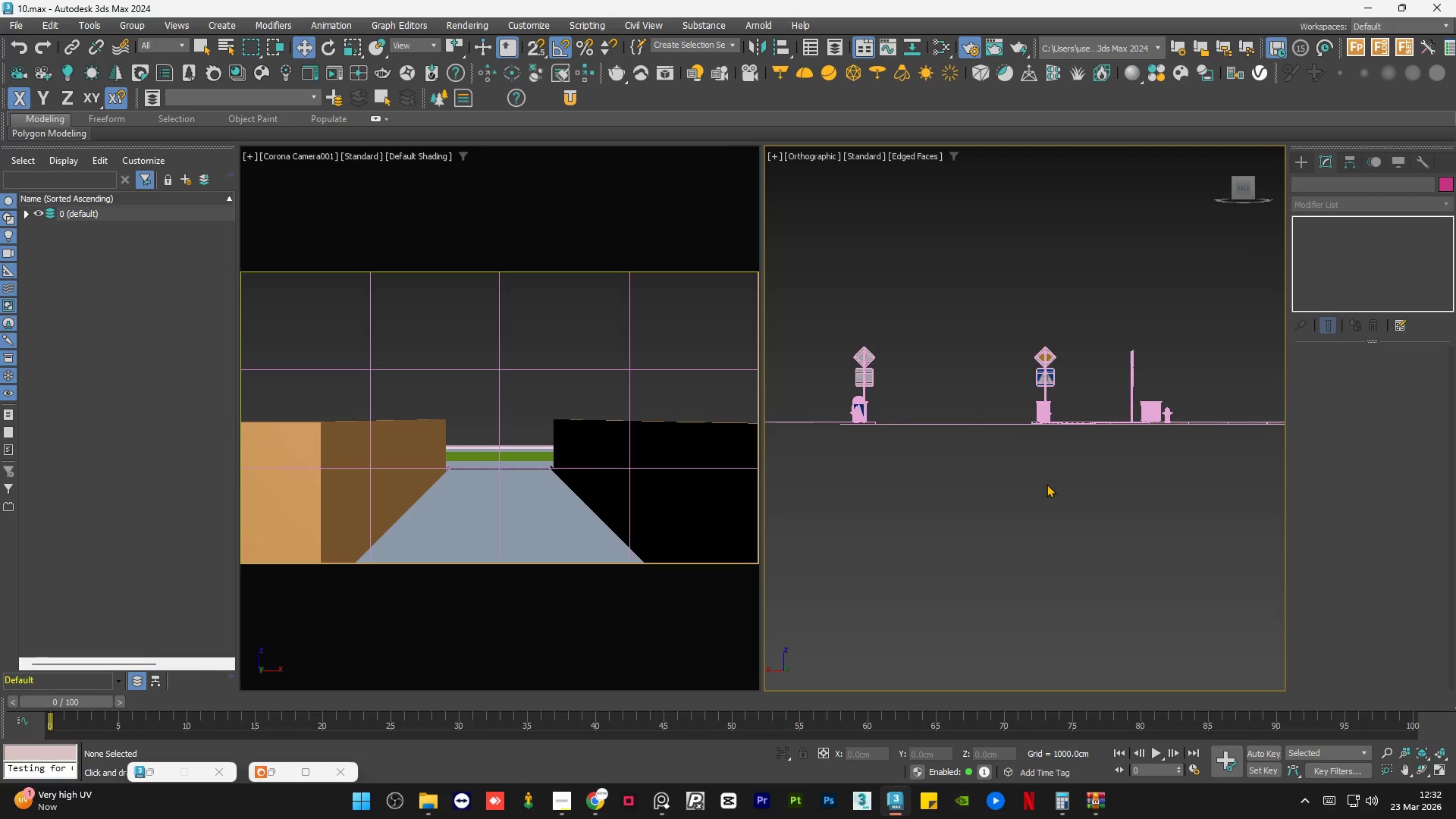 
key(F4)
 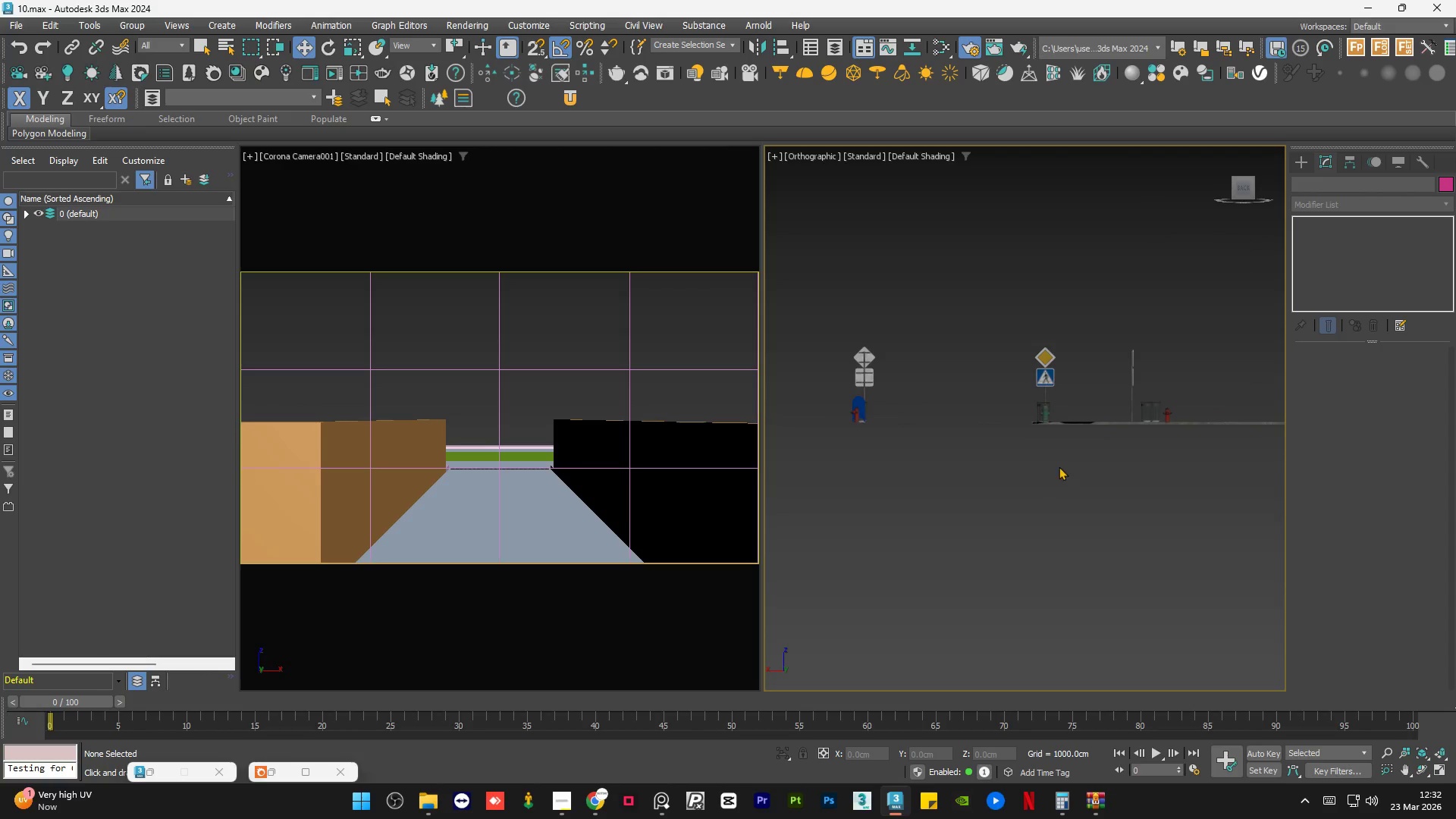 
hold_key(key=AltLeft, duration=0.73)
 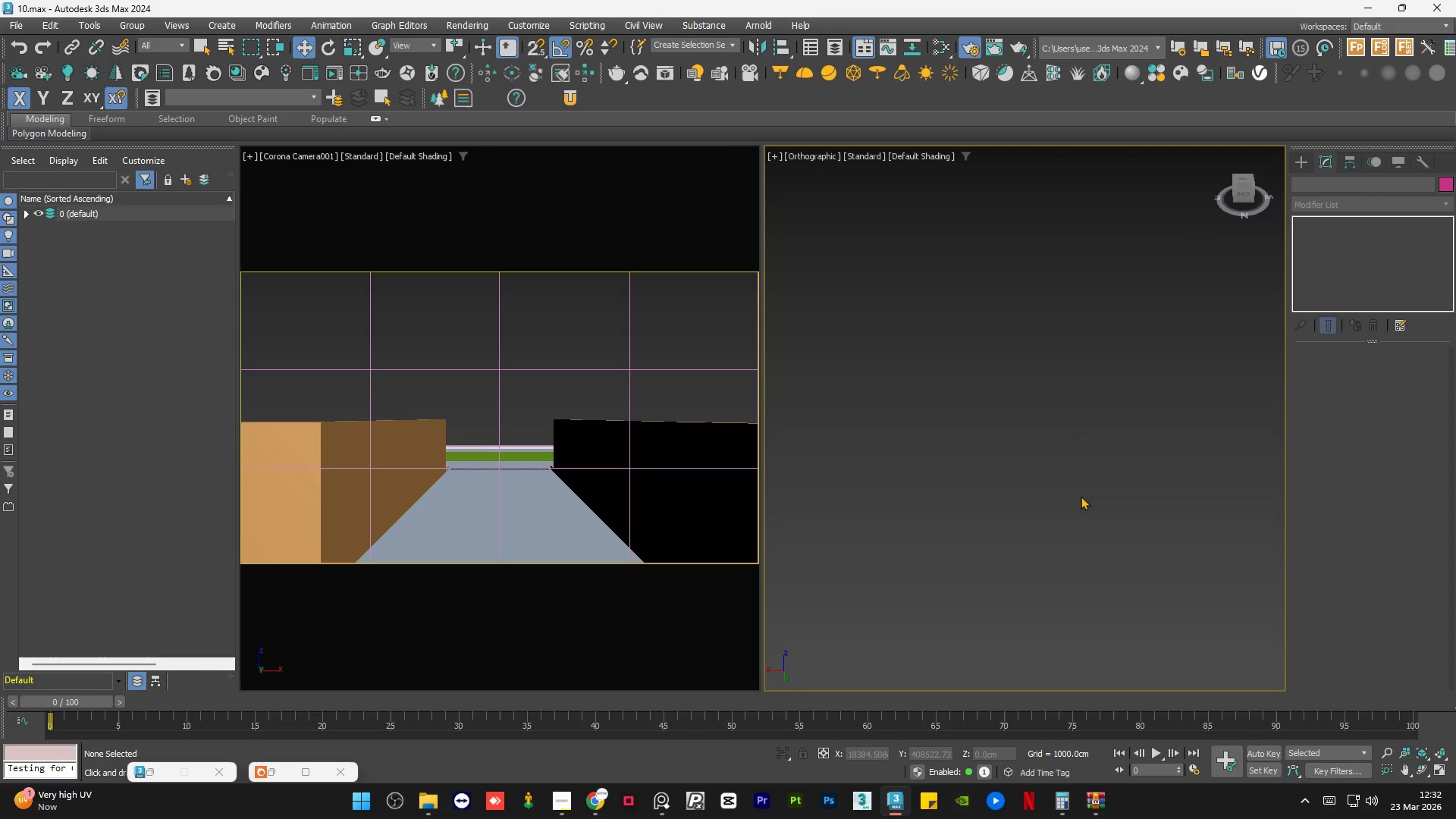 
scroll: coordinate [1086, 445], scroll_direction: down, amount: 3.0
 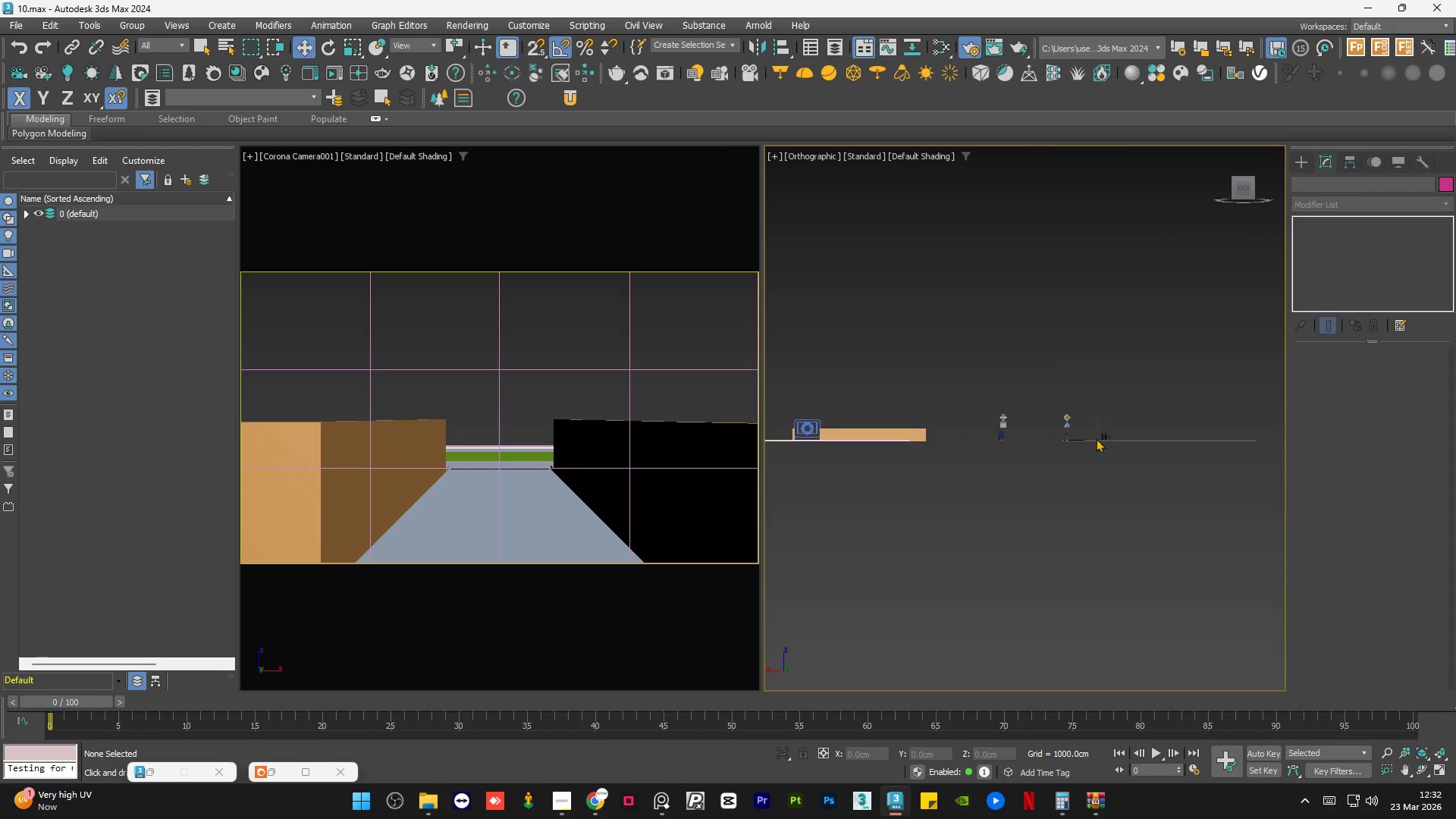 
key(Z)
 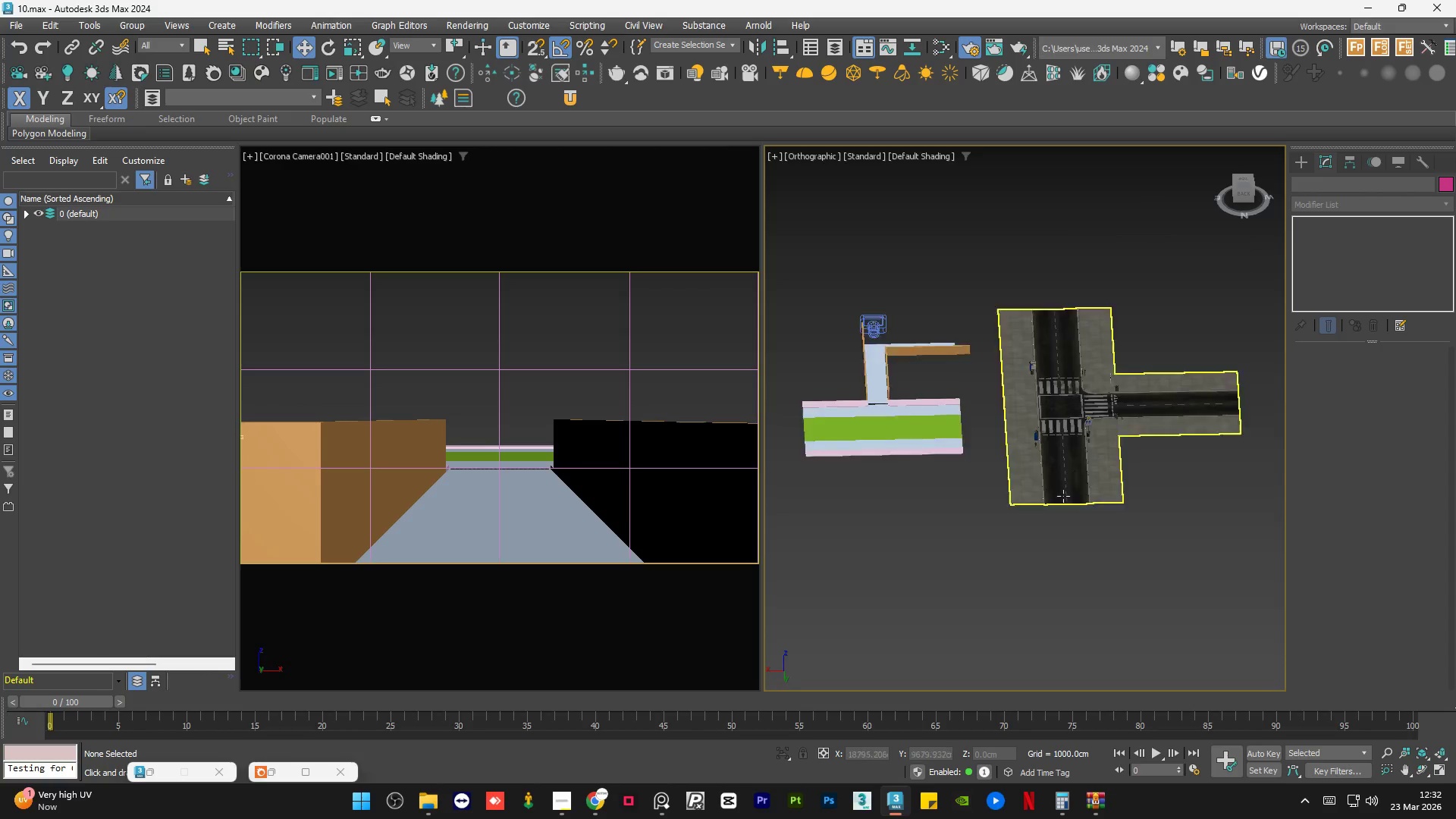 
hold_key(key=AltLeft, duration=0.8)
 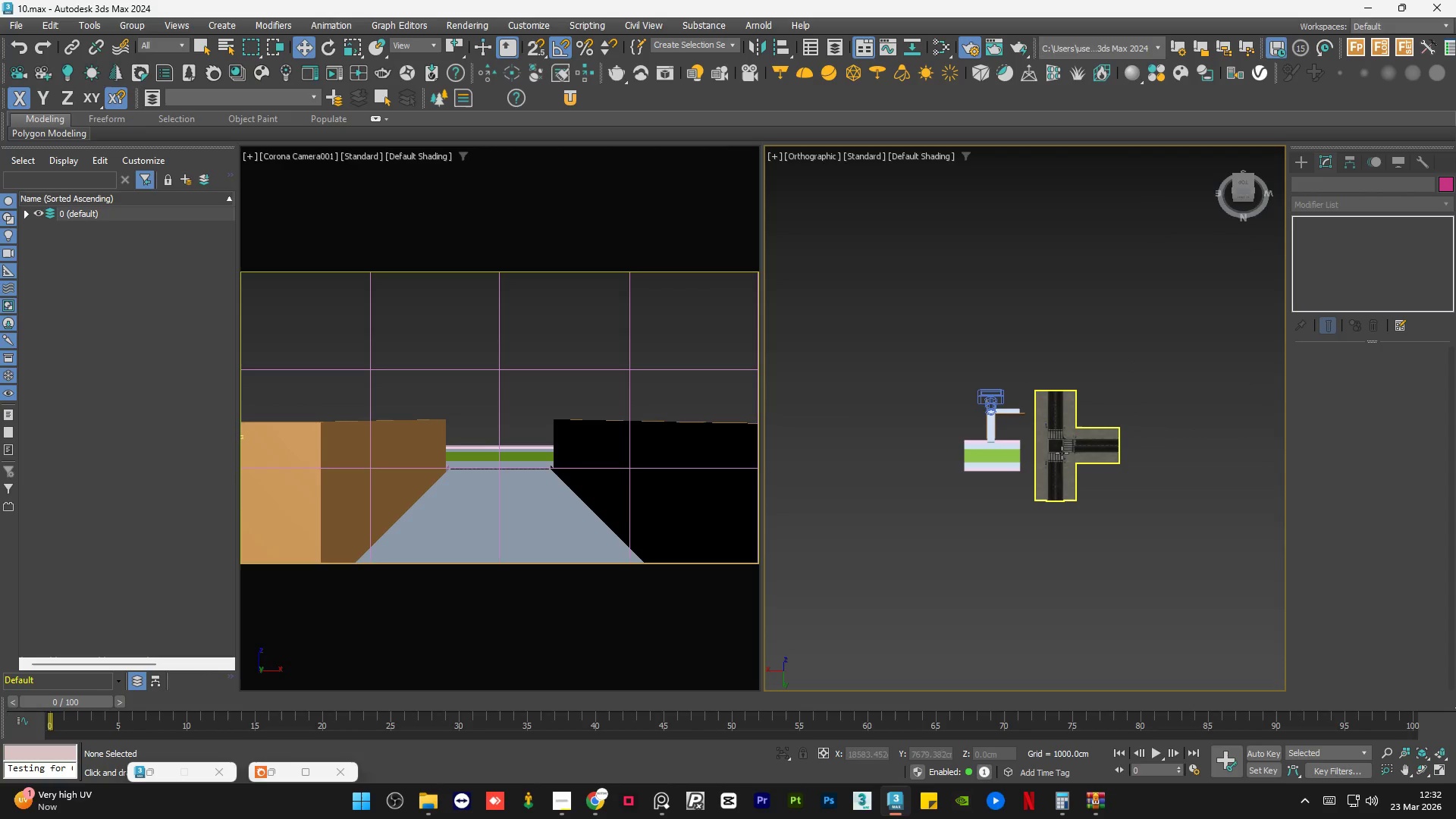 
scroll: coordinate [1043, 496], scroll_direction: down, amount: 3.0
 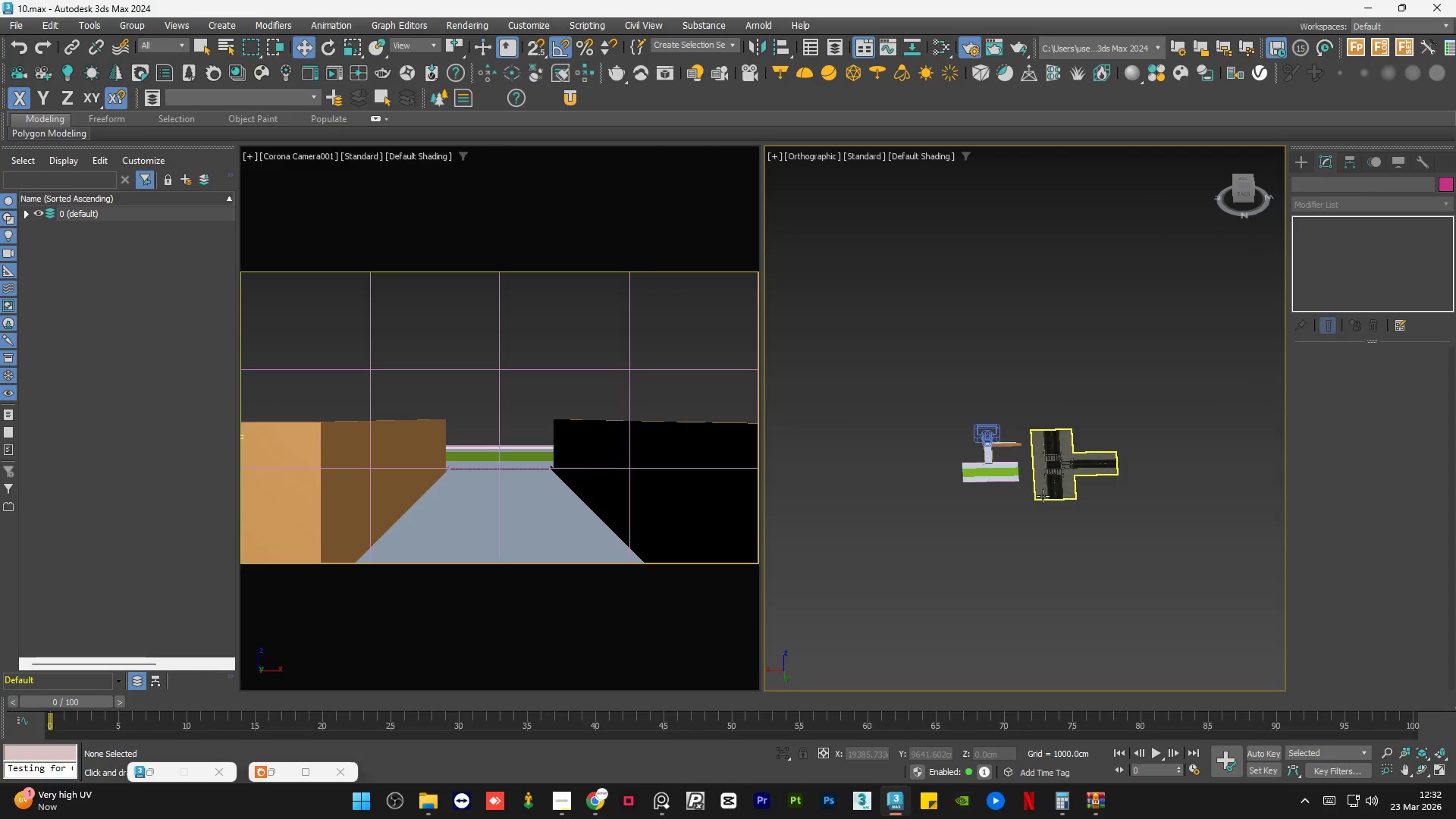 
scroll: coordinate [1031, 467], scroll_direction: up, amount: 6.0
 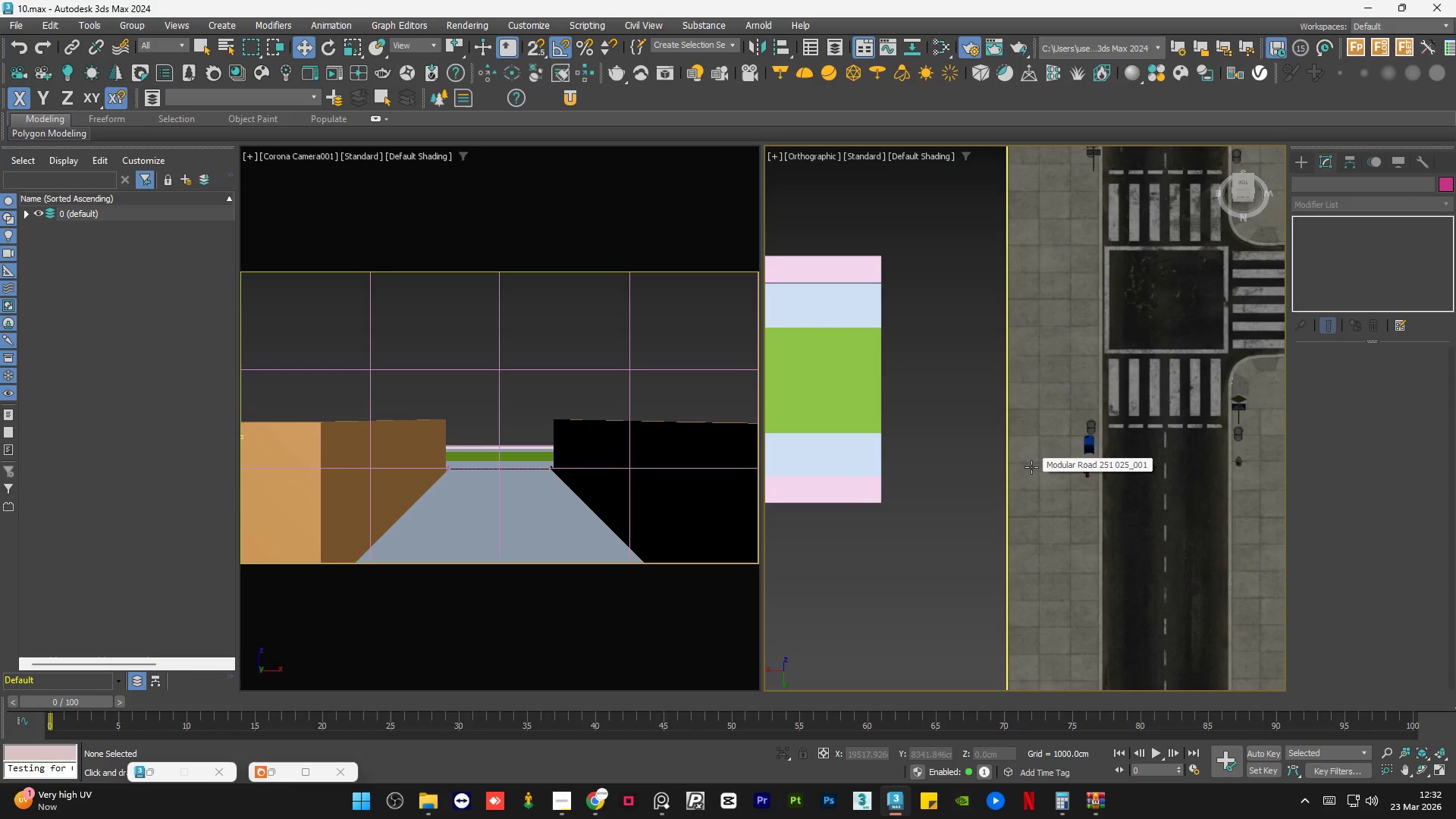 
scroll: coordinate [1019, 414], scroll_direction: down, amount: 3.0
 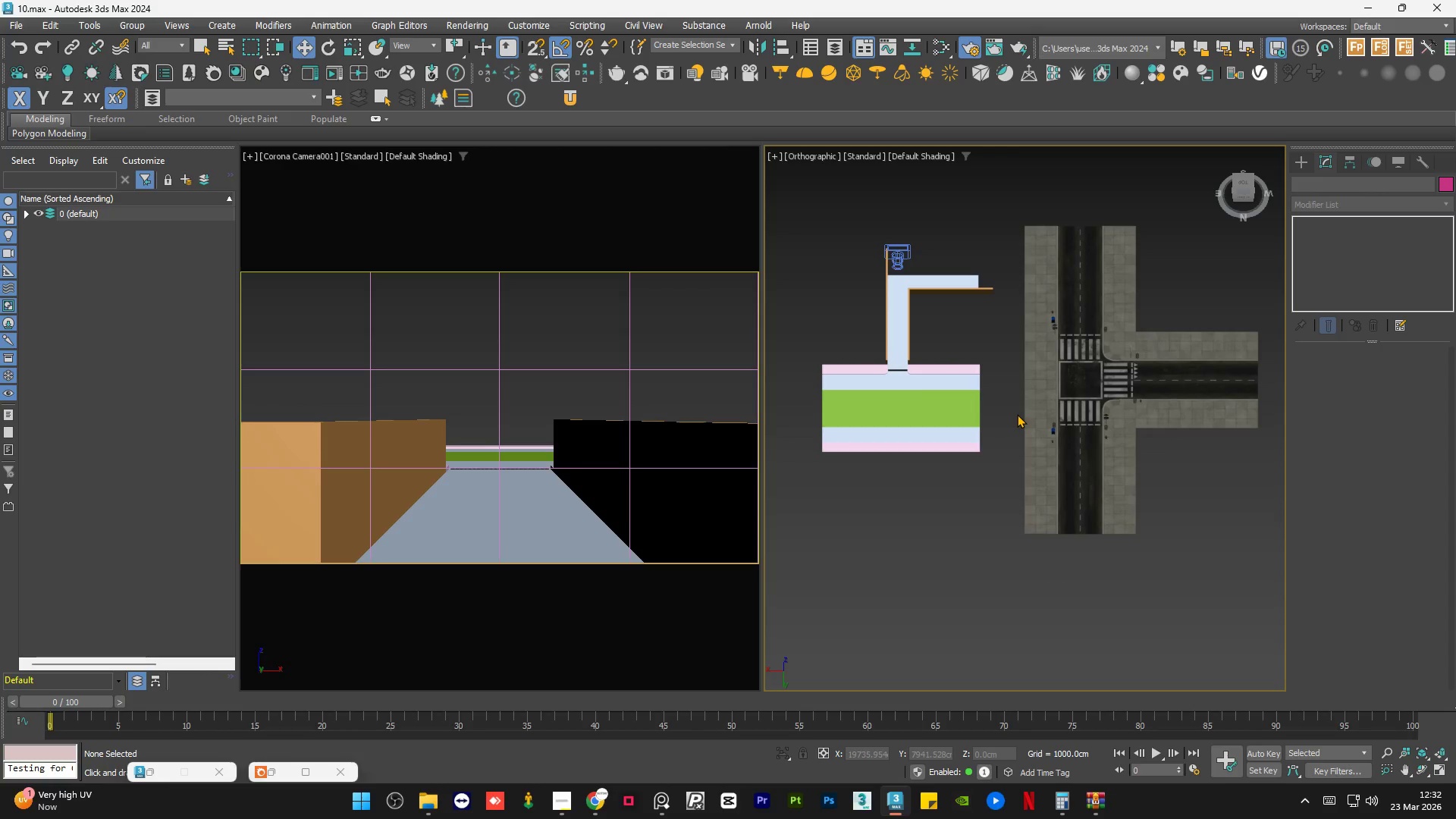 
scroll: coordinate [922, 360], scroll_direction: none, amount: 0.0
 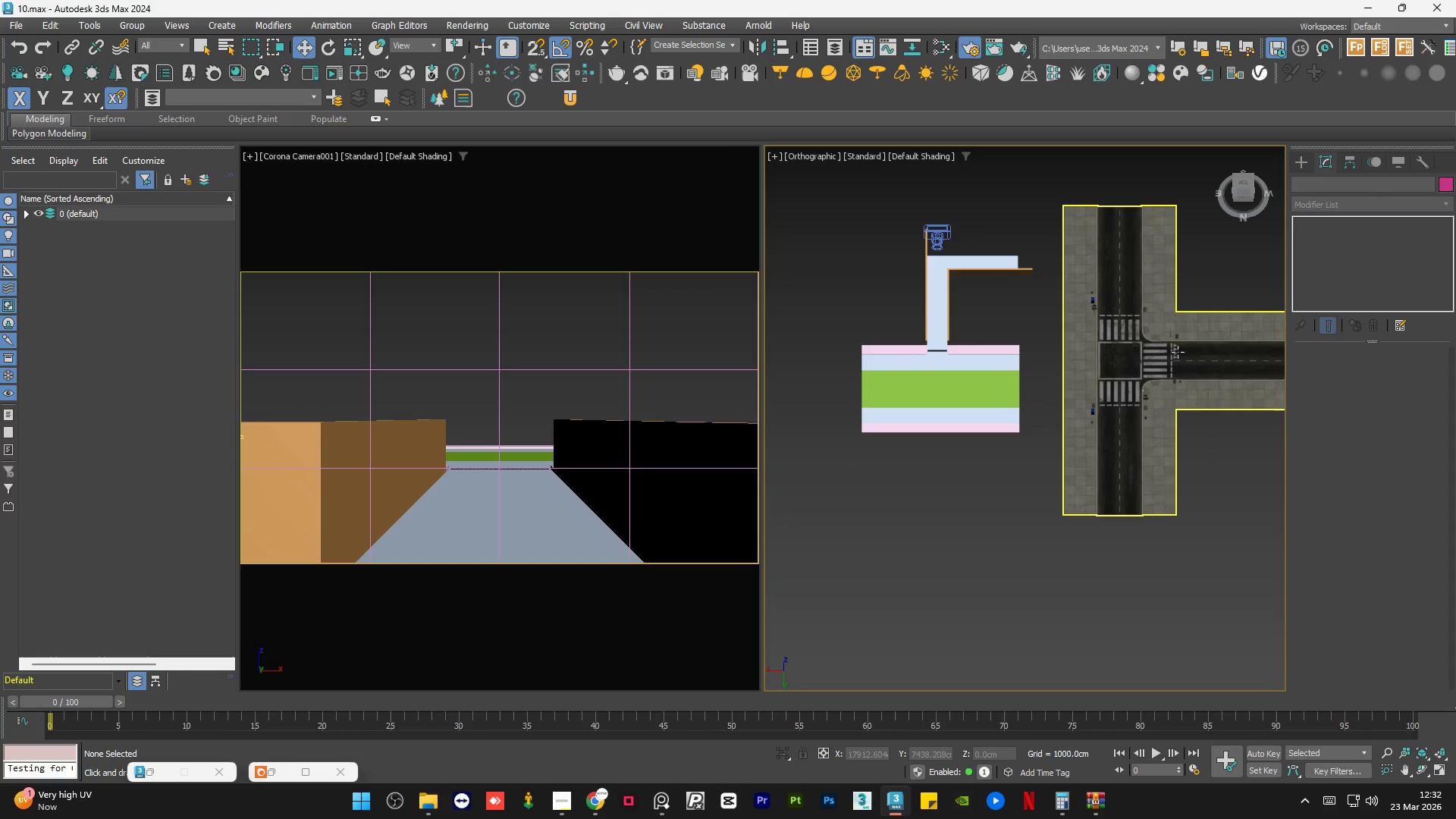 
left_click([1175, 348])
 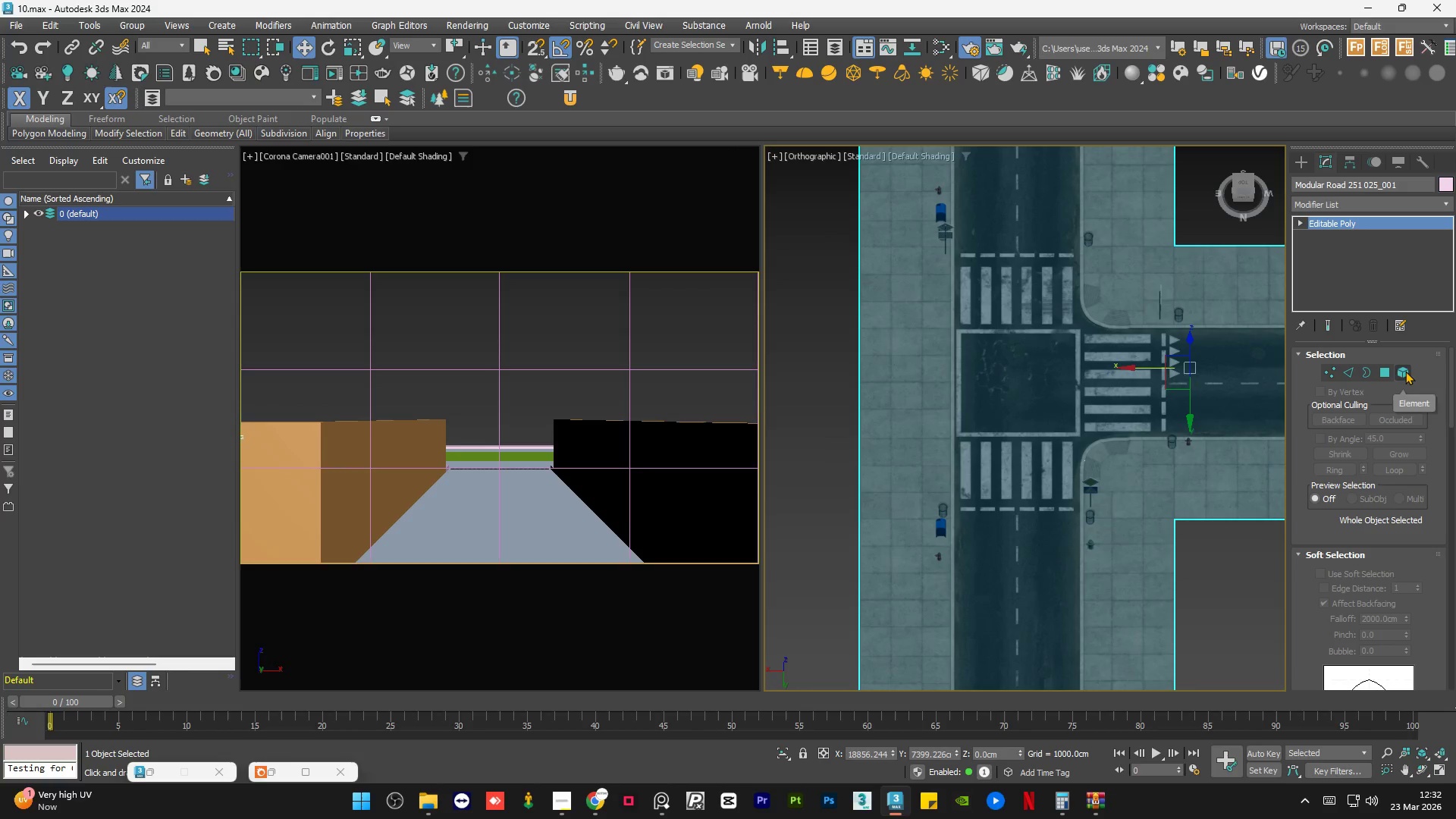 
scroll: coordinate [1175, 348], scroll_direction: up, amount: 3.0
 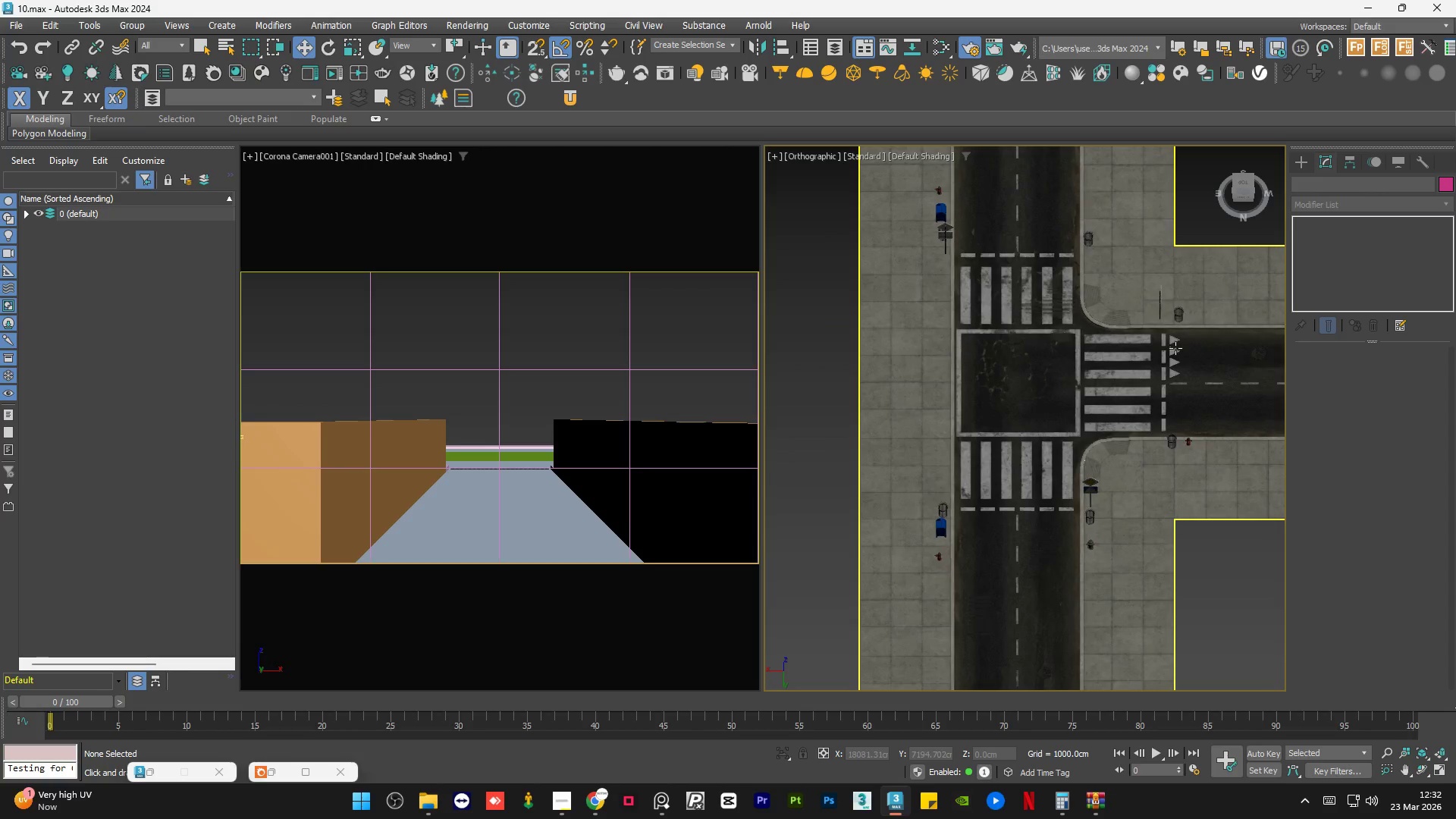 
double_click([1025, 378])
 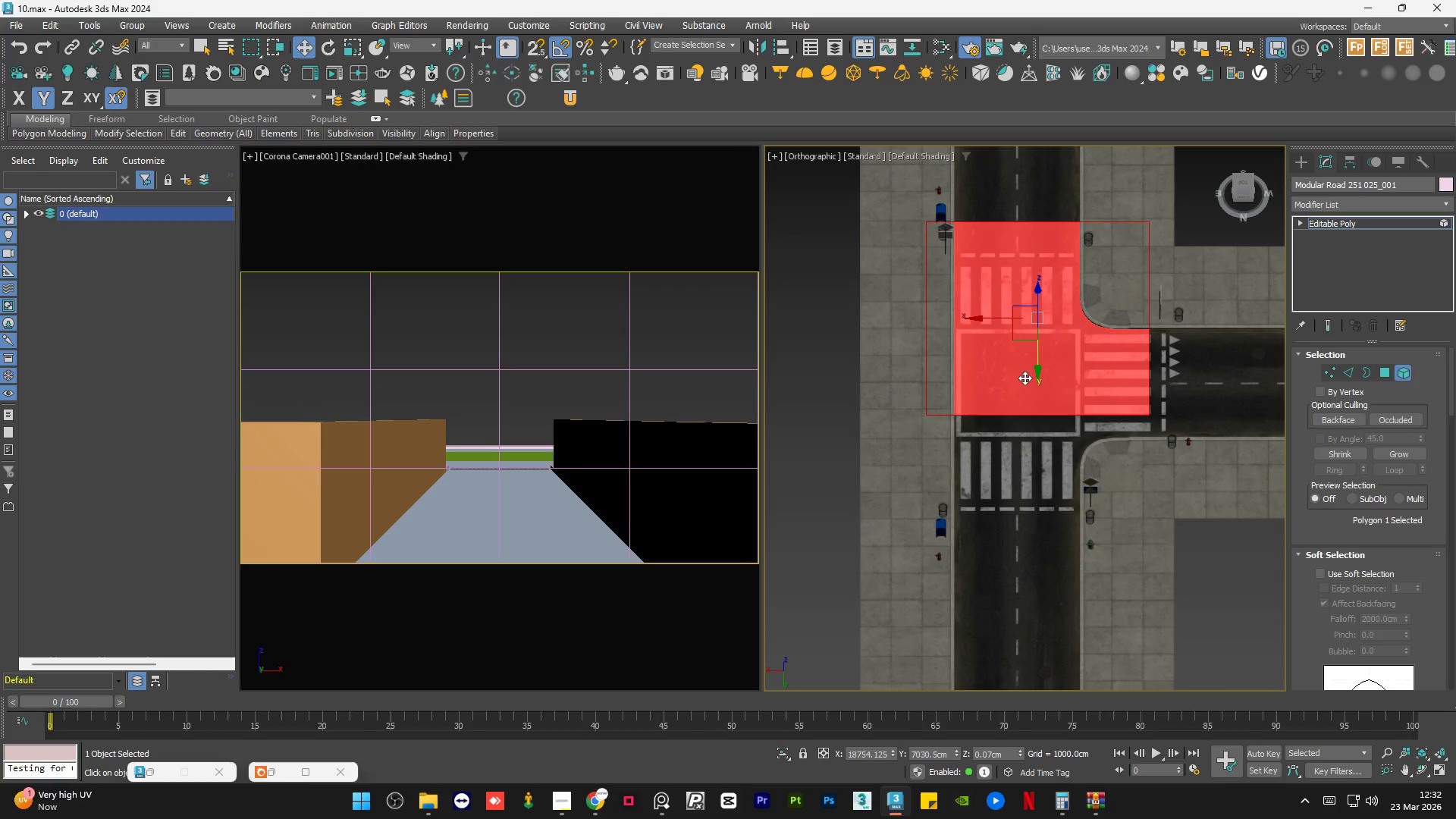 
scroll: coordinate [999, 410], scroll_direction: down, amount: 1.0
 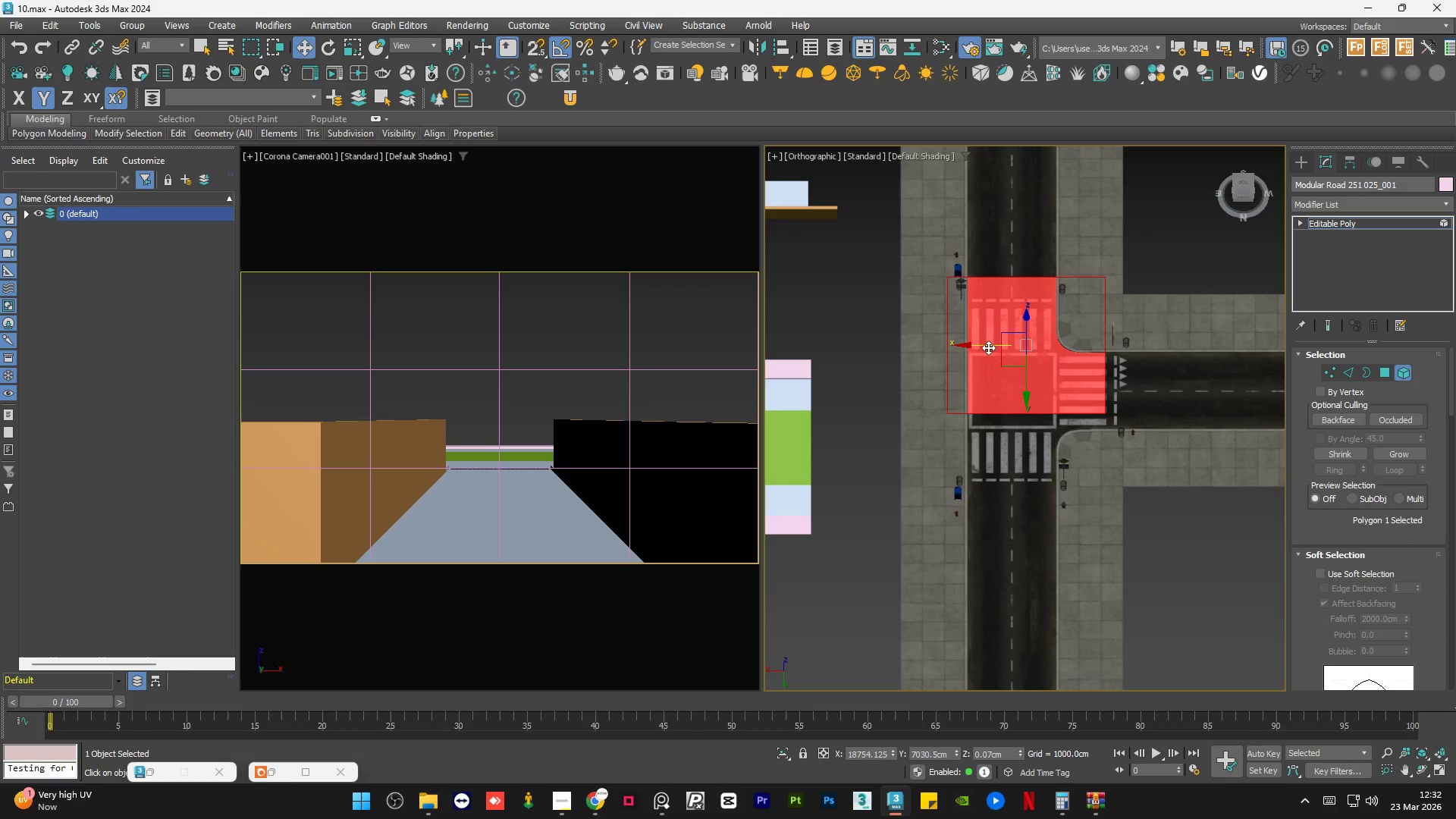 
left_click_drag(start_coordinate=[988, 347], to_coordinate=[786, 353])
 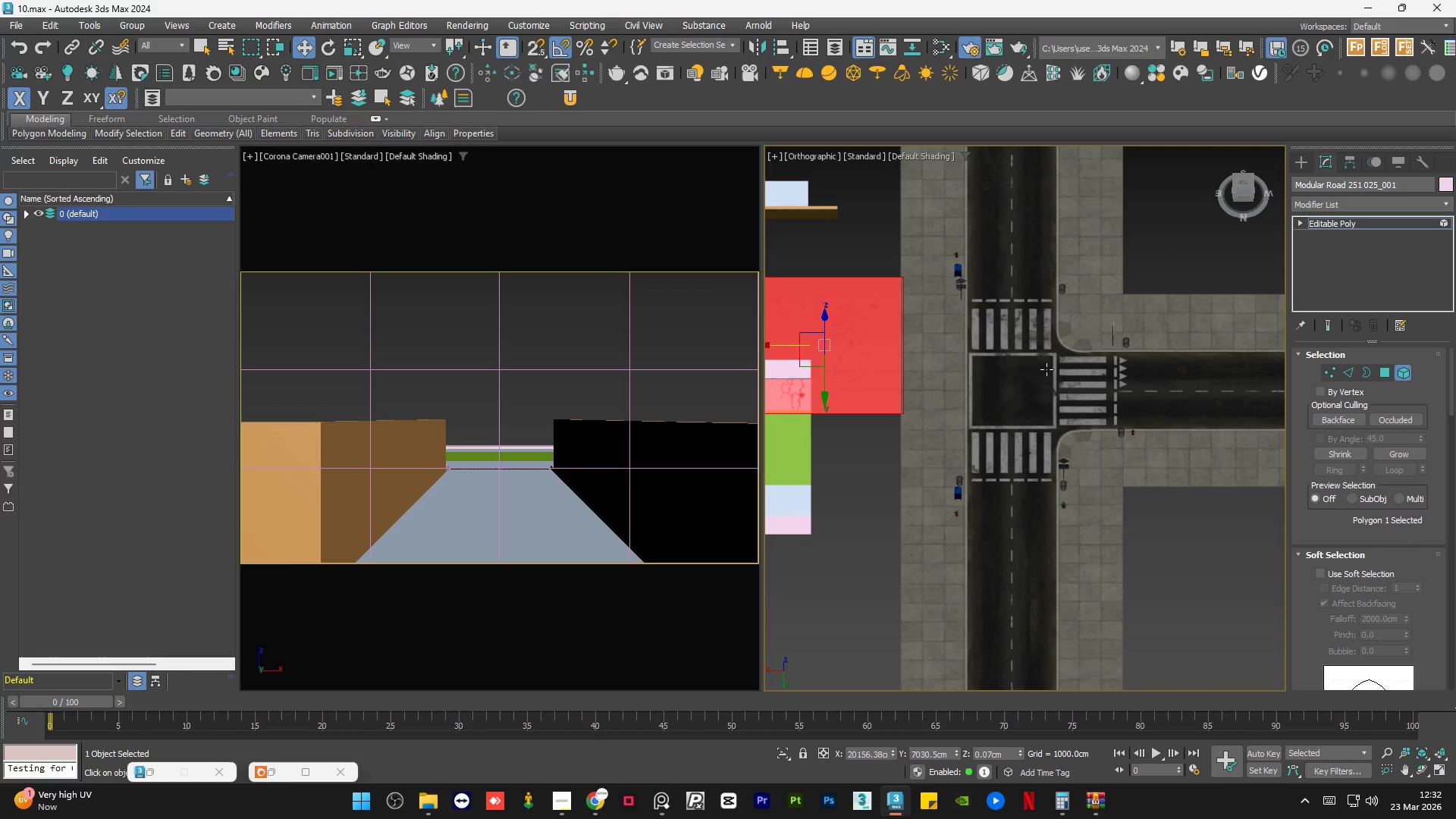 
scroll: coordinate [923, 361], scroll_direction: none, amount: 0.0
 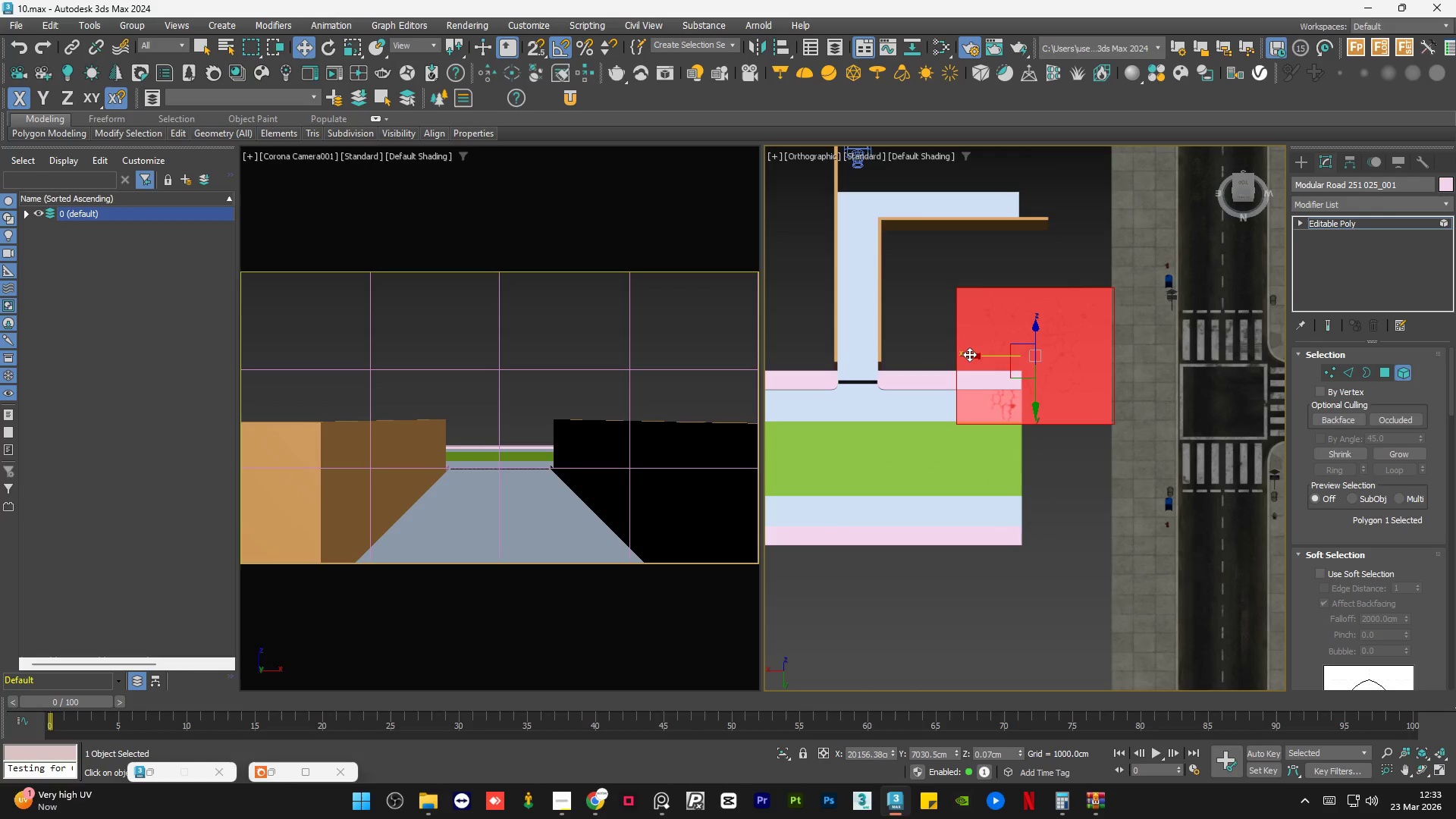 
left_click_drag(start_coordinate=[973, 354], to_coordinate=[797, 365])
 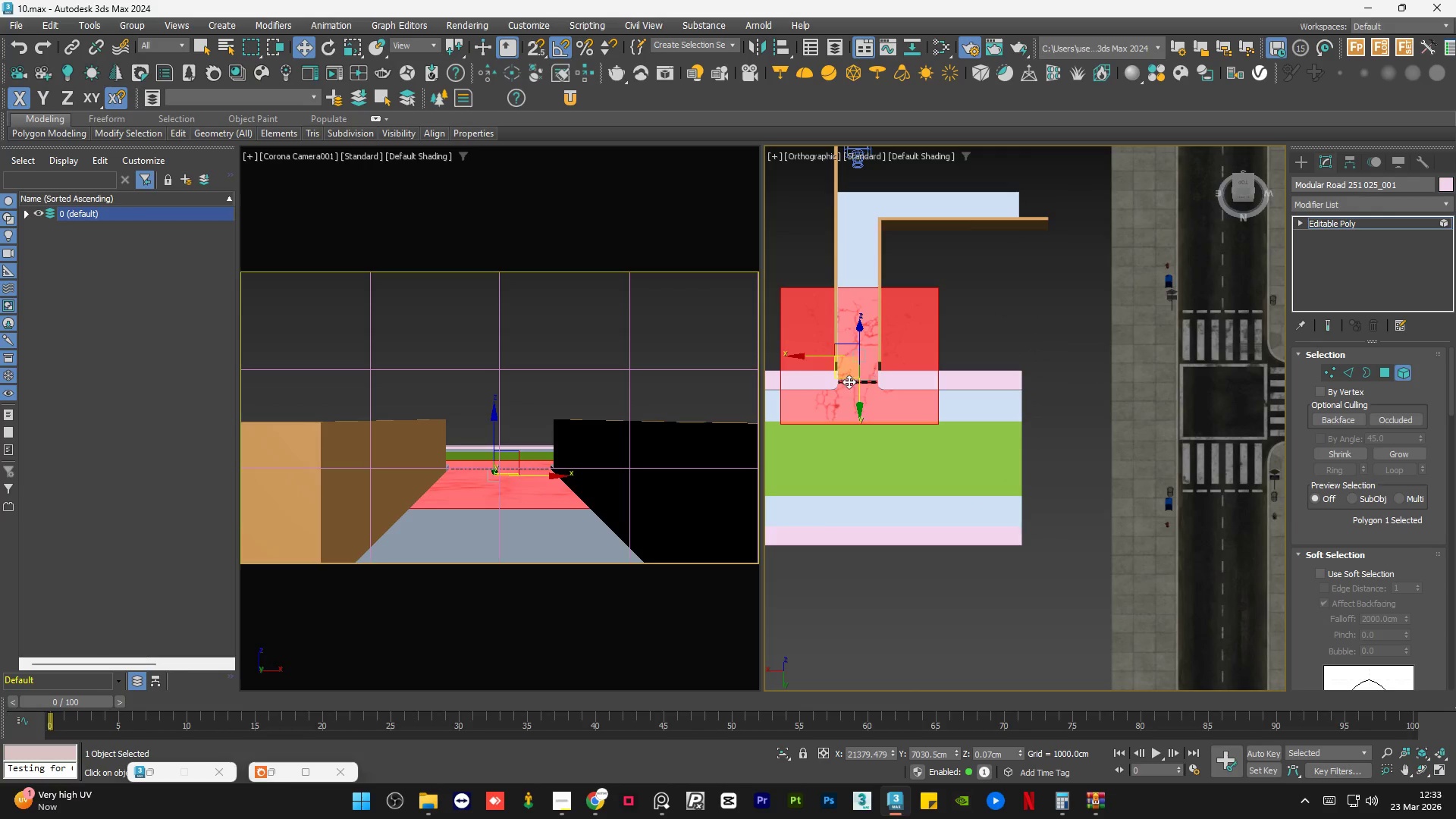 
scroll: coordinate [845, 406], scroll_direction: up, amount: 7.0
 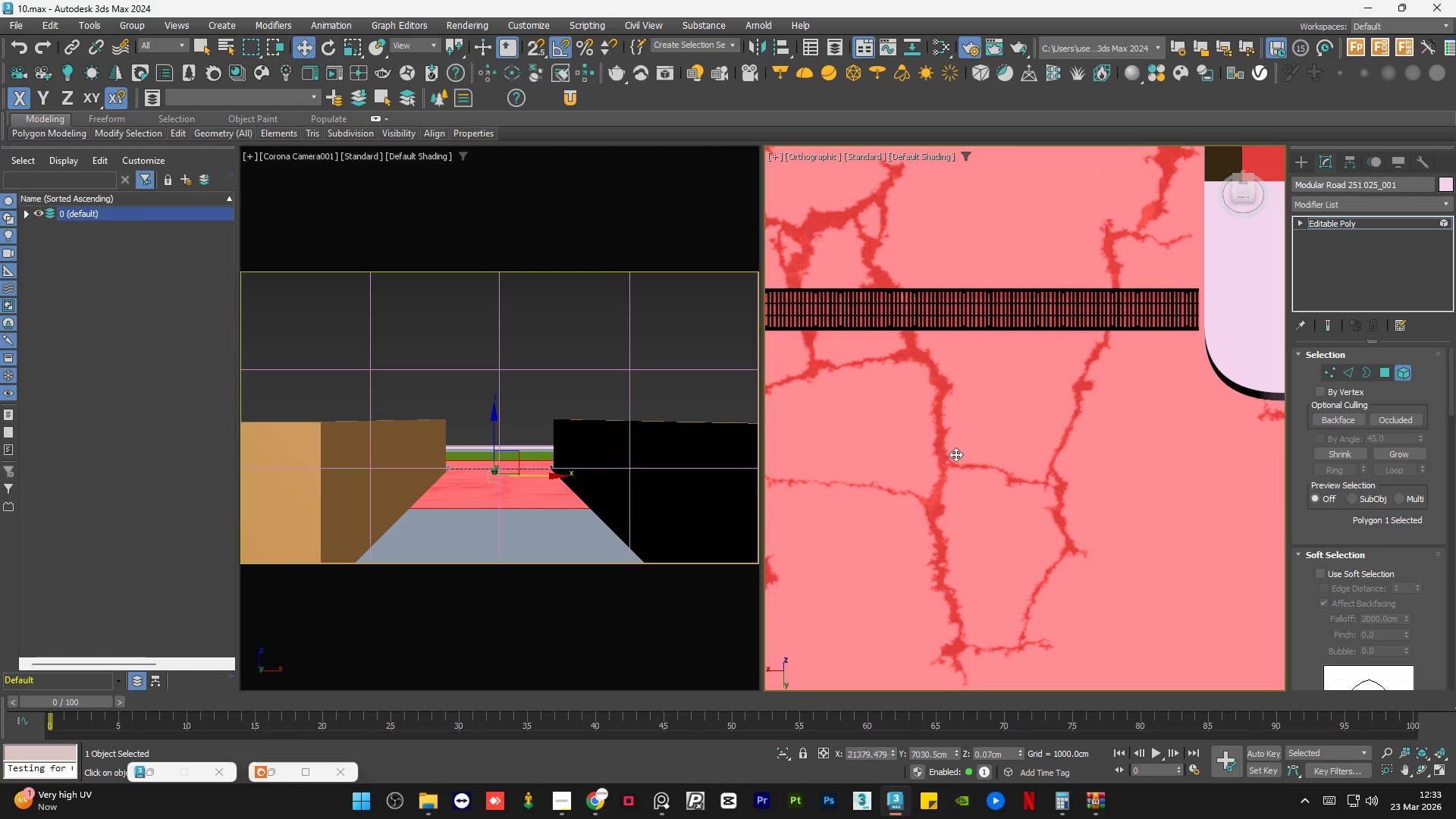 
hold_key(key=ControlLeft, duration=0.38)
 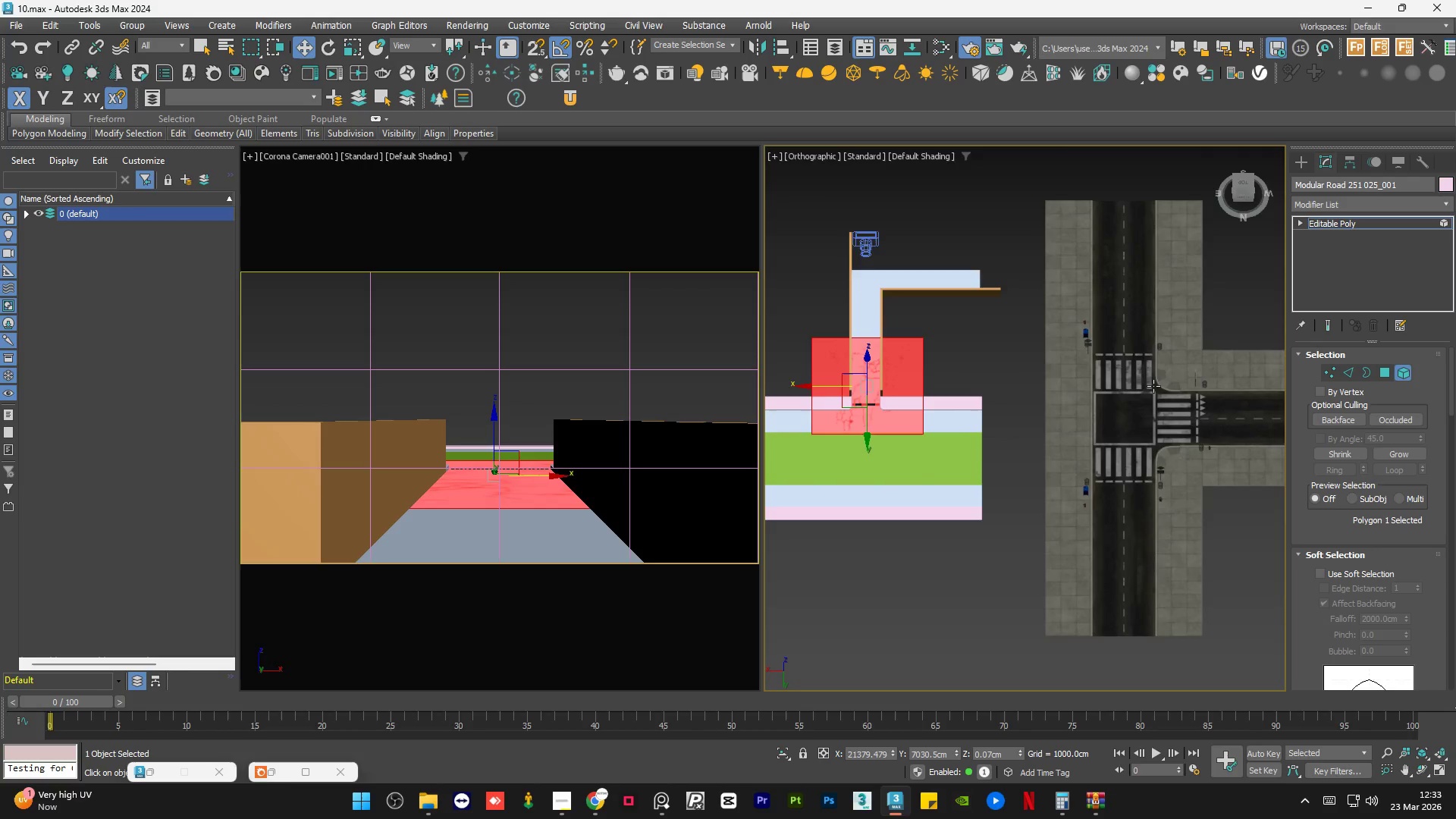 
scroll: coordinate [864, 413], scroll_direction: down, amount: 8.0
 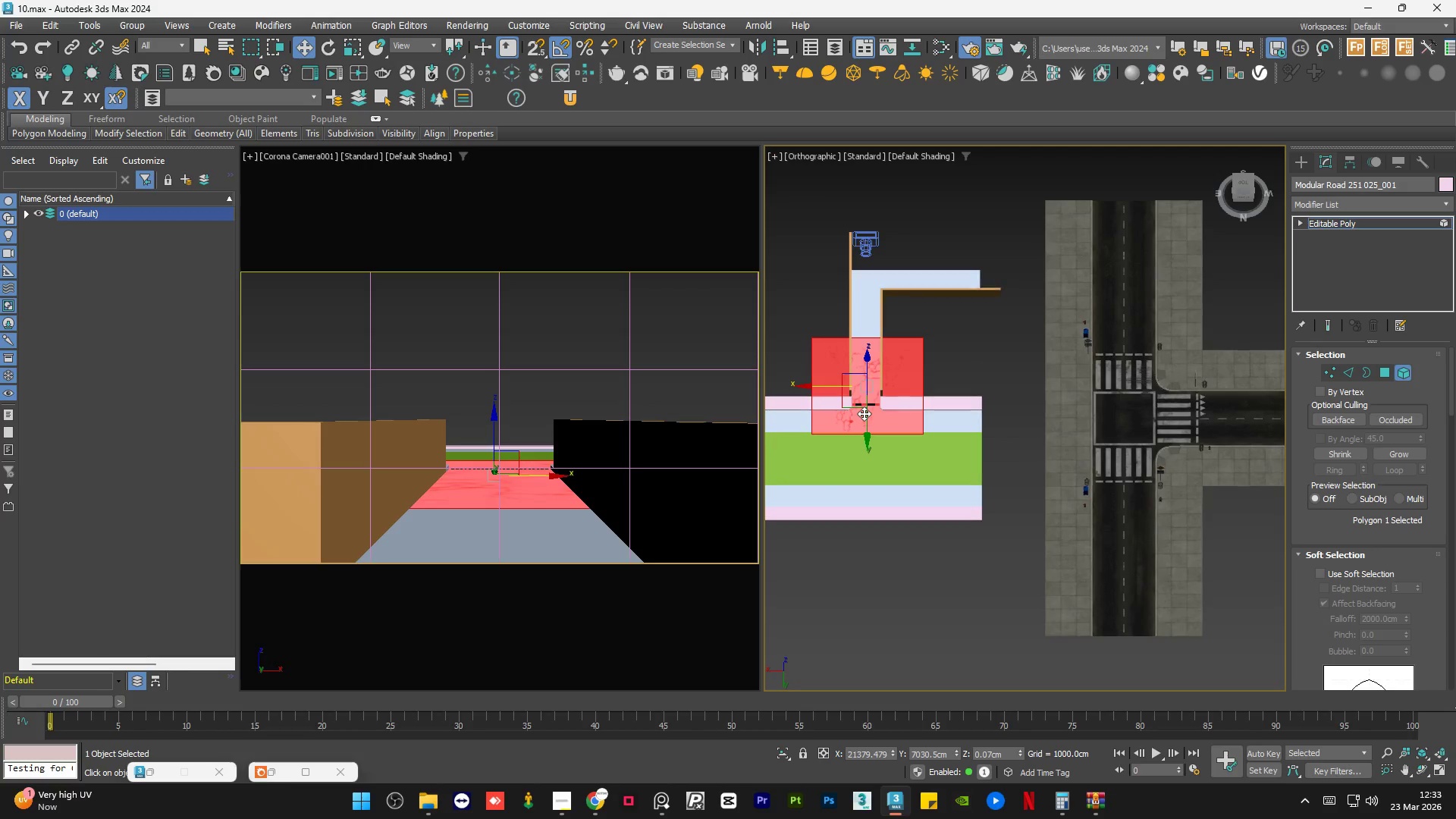 
scroll: coordinate [1127, 393], scroll_direction: up, amount: 5.0
 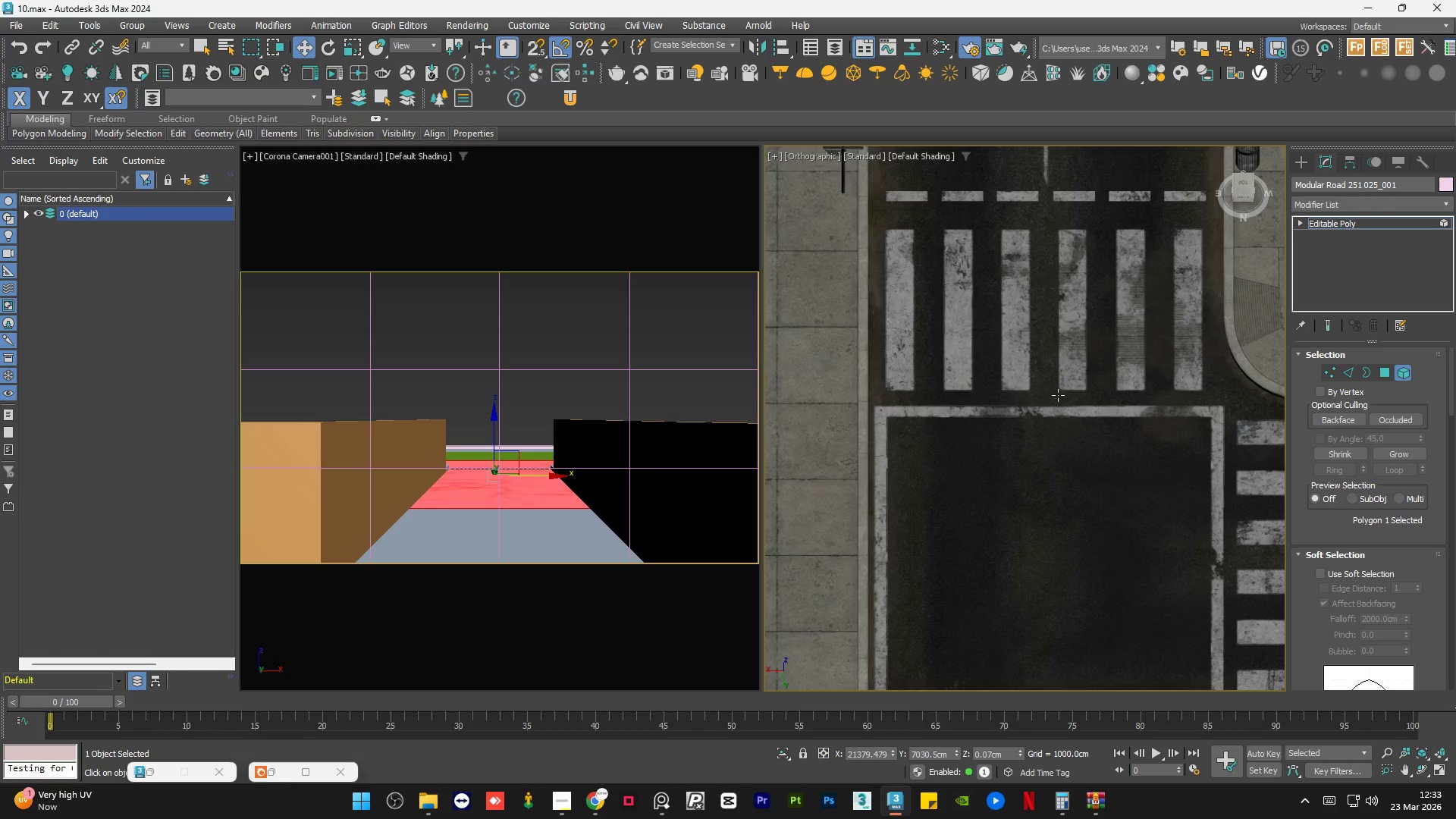 
key(Control+Z)
 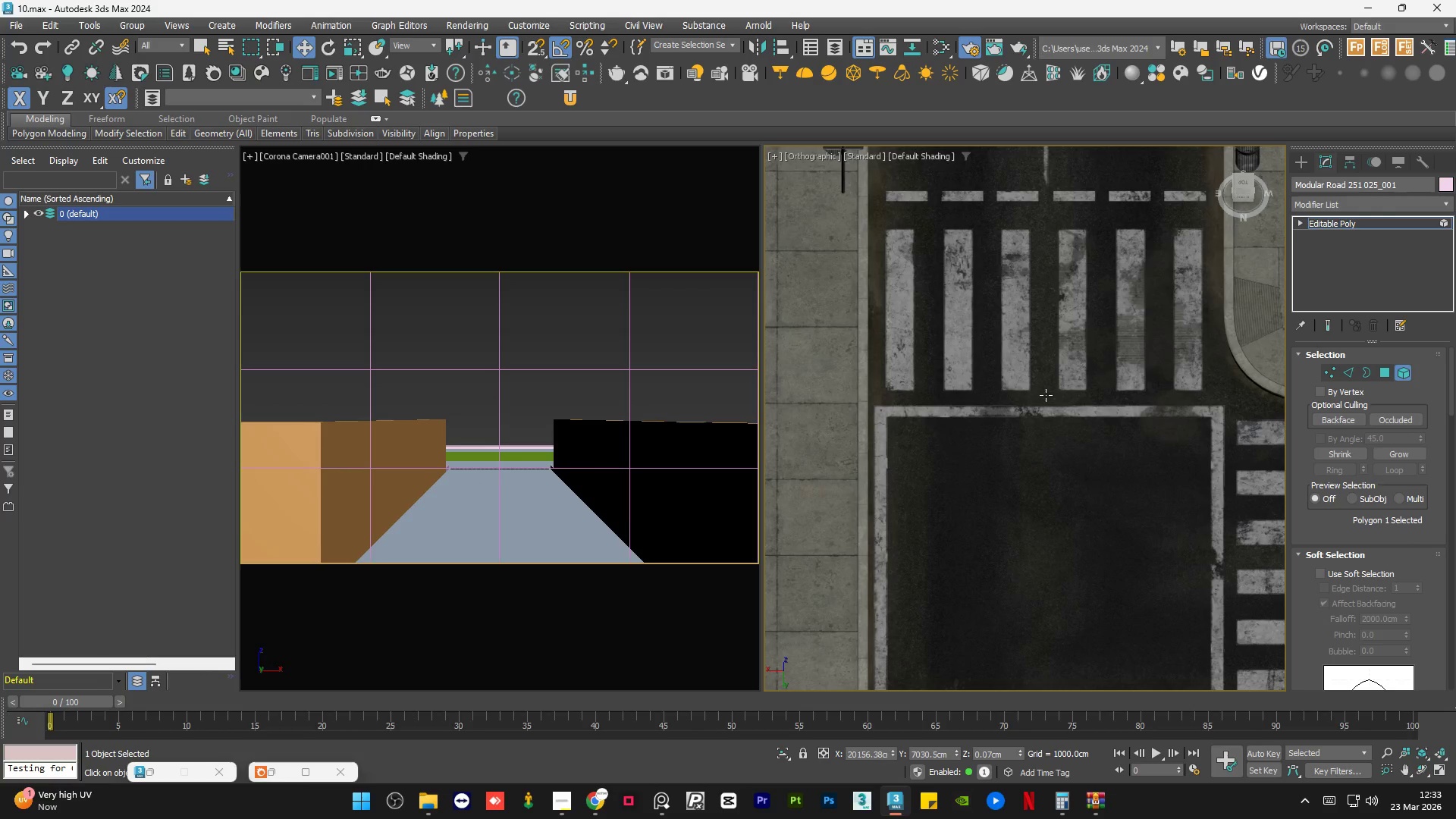 
key(Control+Z)
 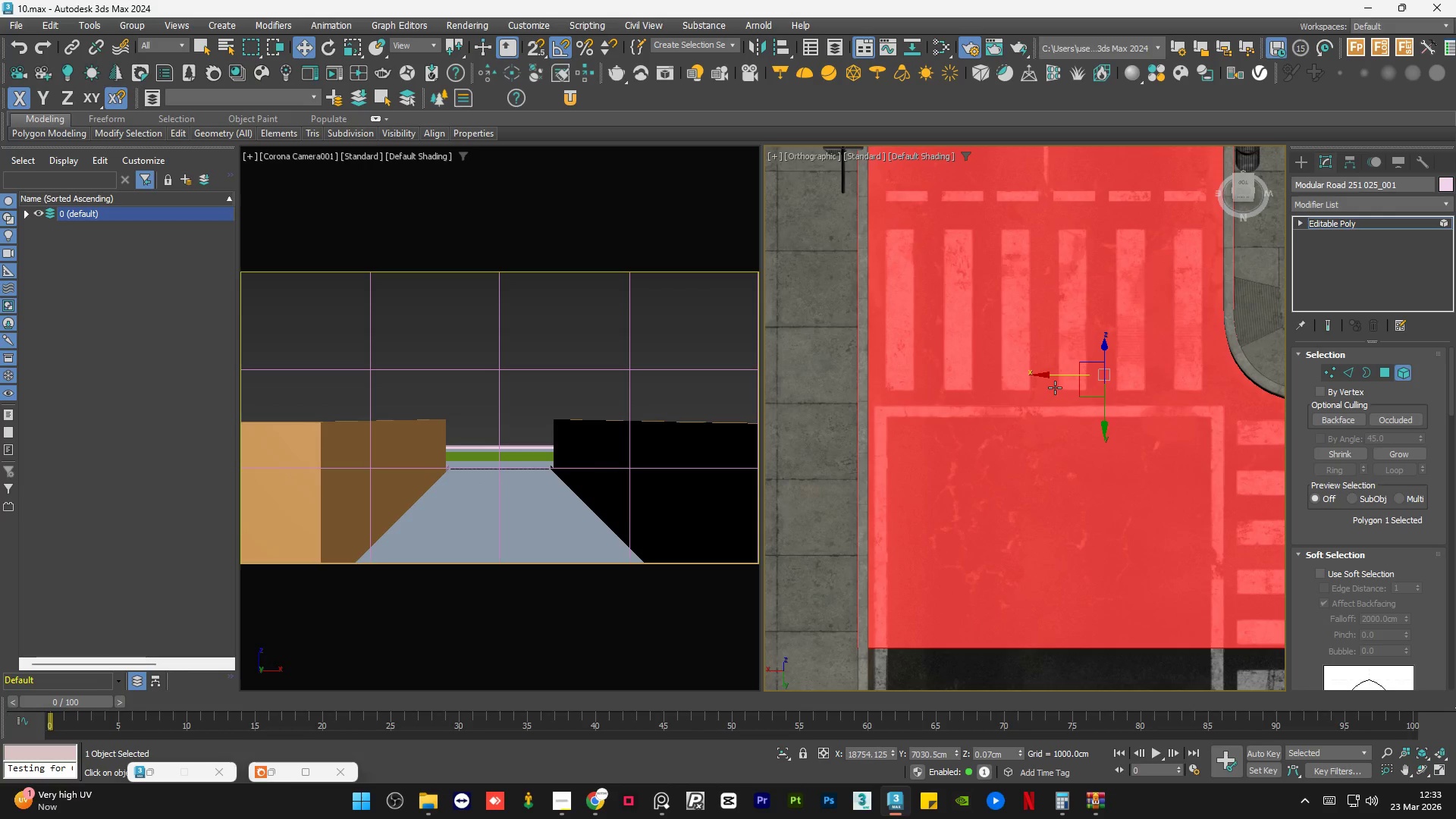 
left_click_drag(start_coordinate=[1061, 376], to_coordinate=[952, 376])
 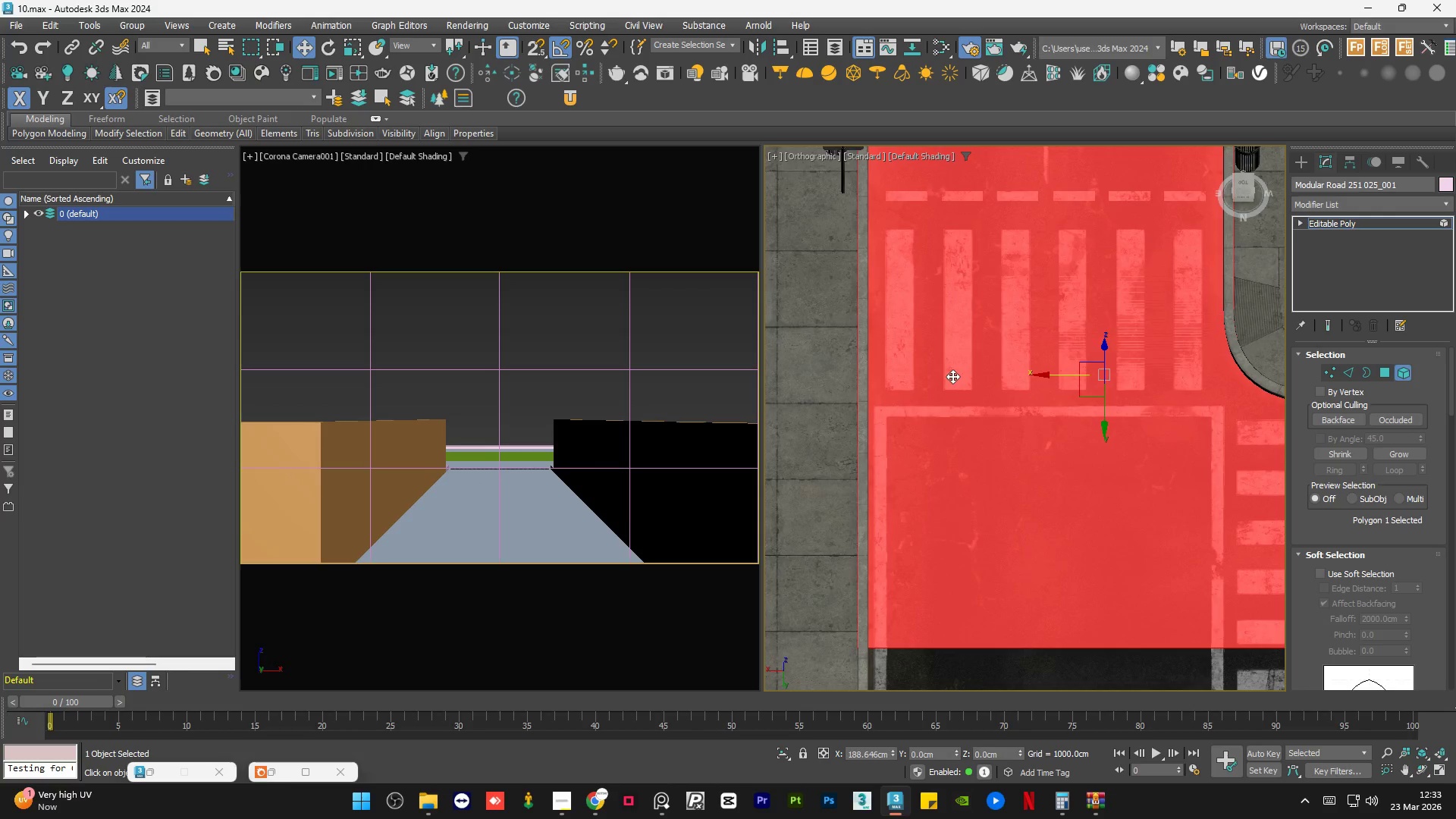 
key(Control+Z)
 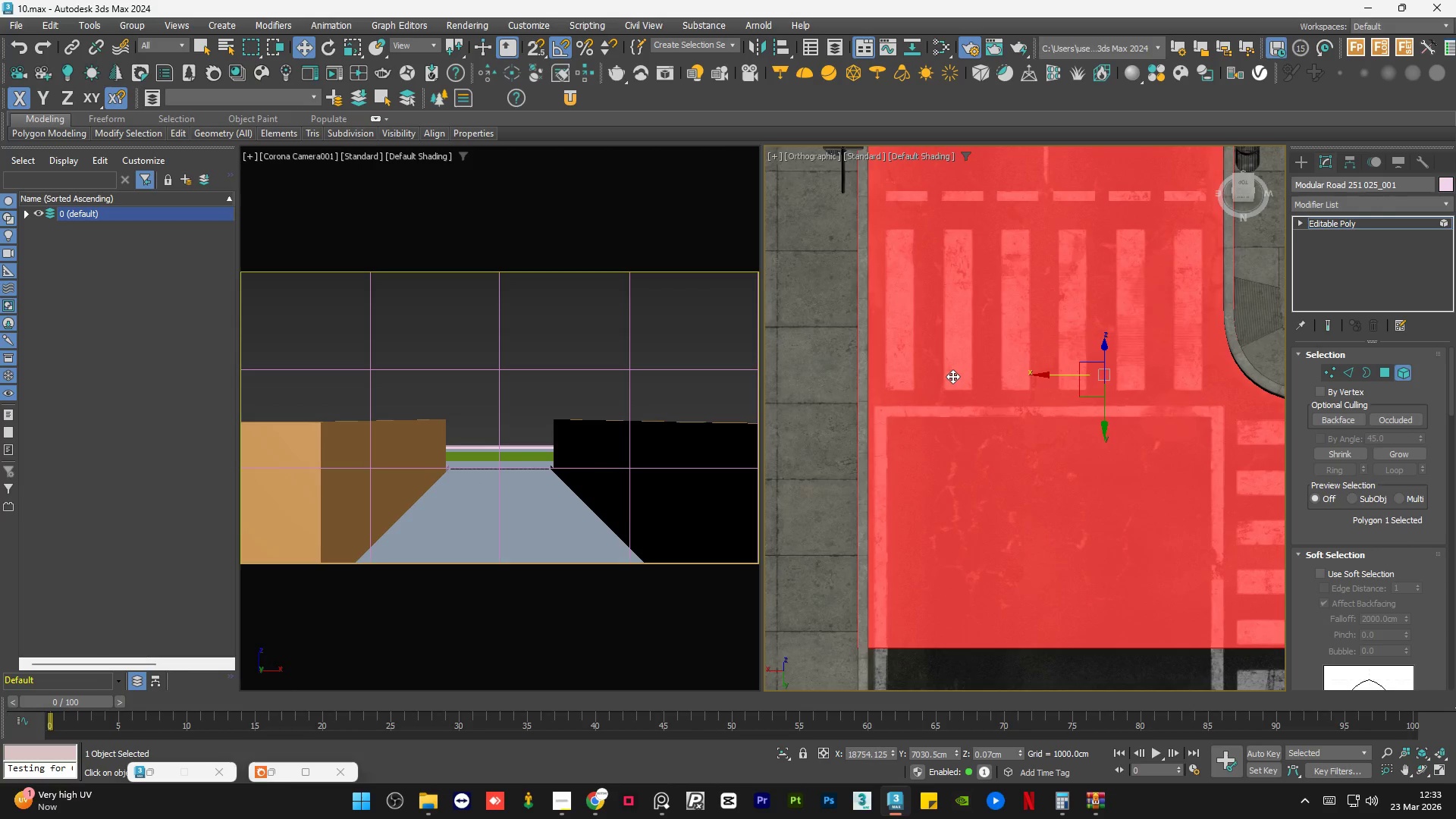 
scroll: coordinate [954, 381], scroll_direction: down, amount: 6.0
 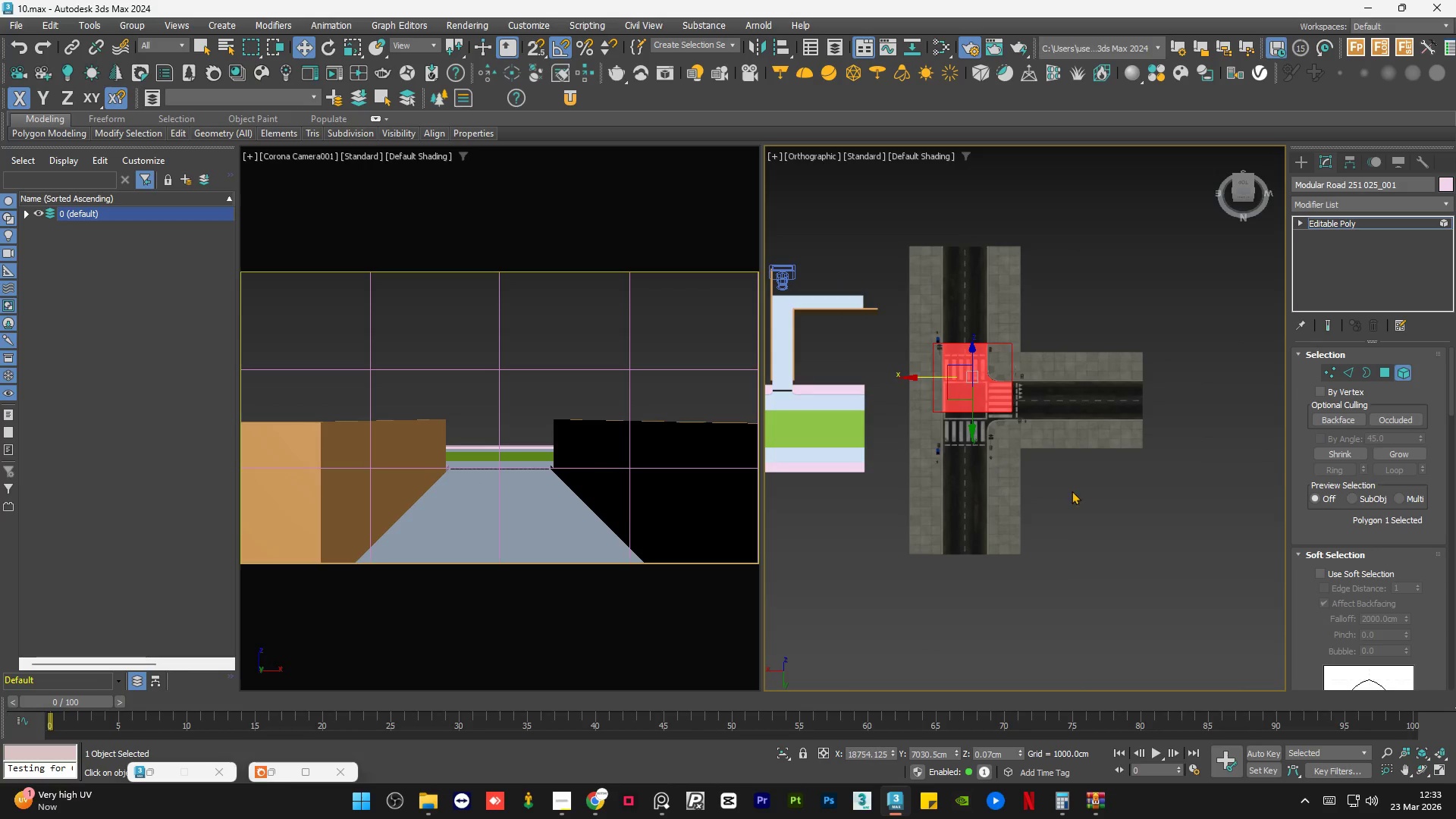 
left_click([1078, 500])
 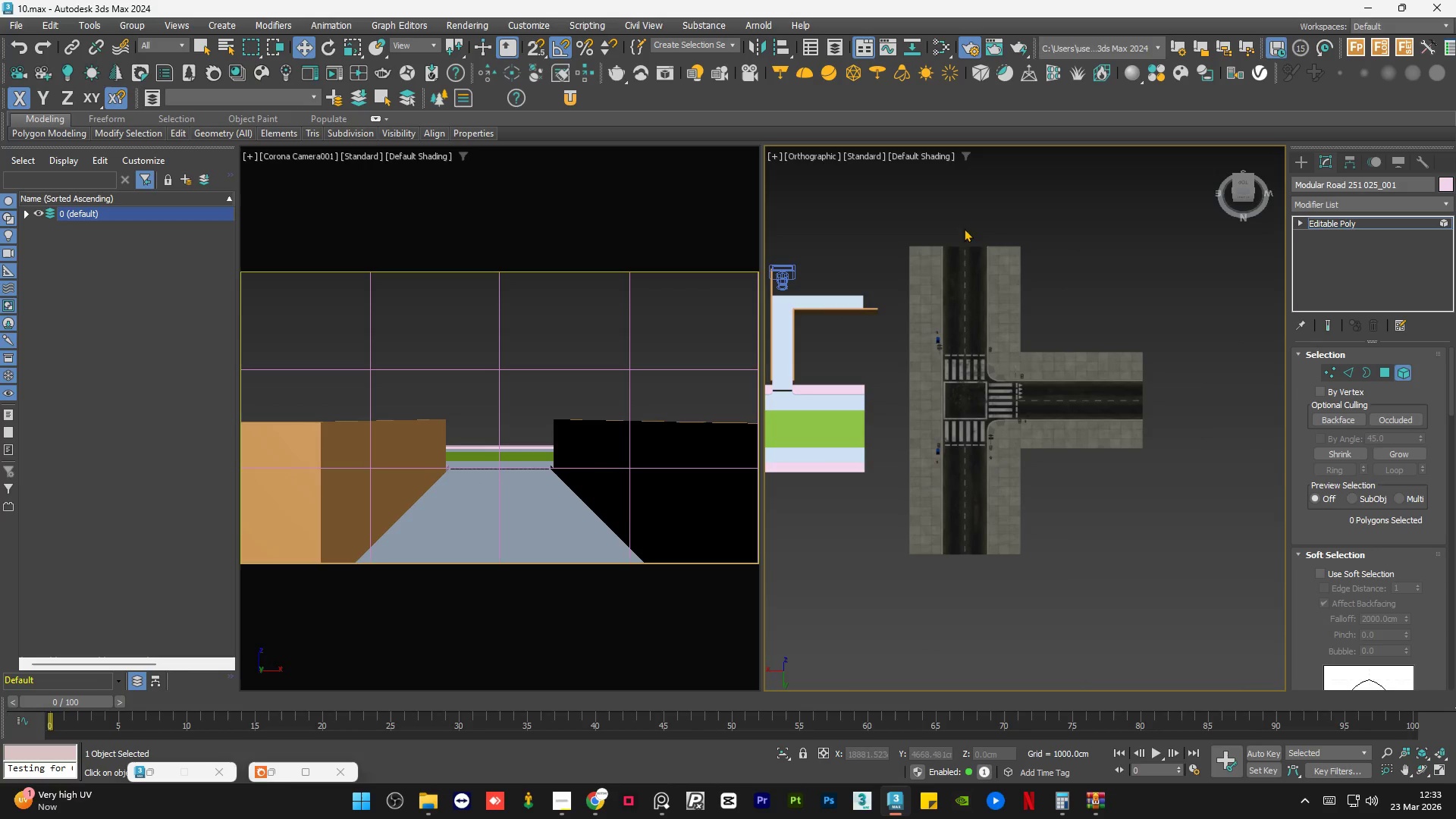 
left_click_drag(start_coordinate=[962, 200], to_coordinate=[968, 587])
 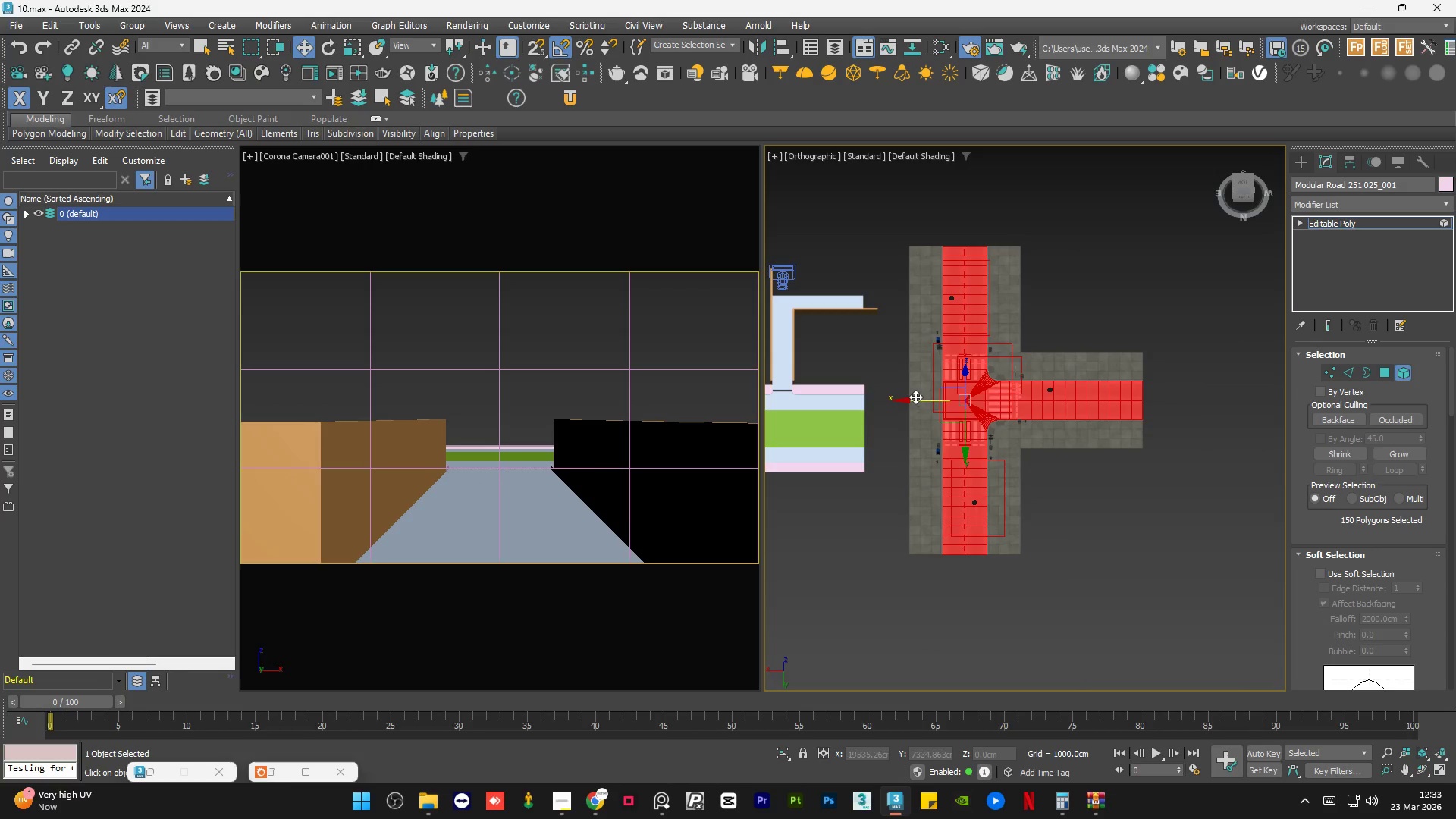 
left_click_drag(start_coordinate=[912, 401], to_coordinate=[1018, 417])
 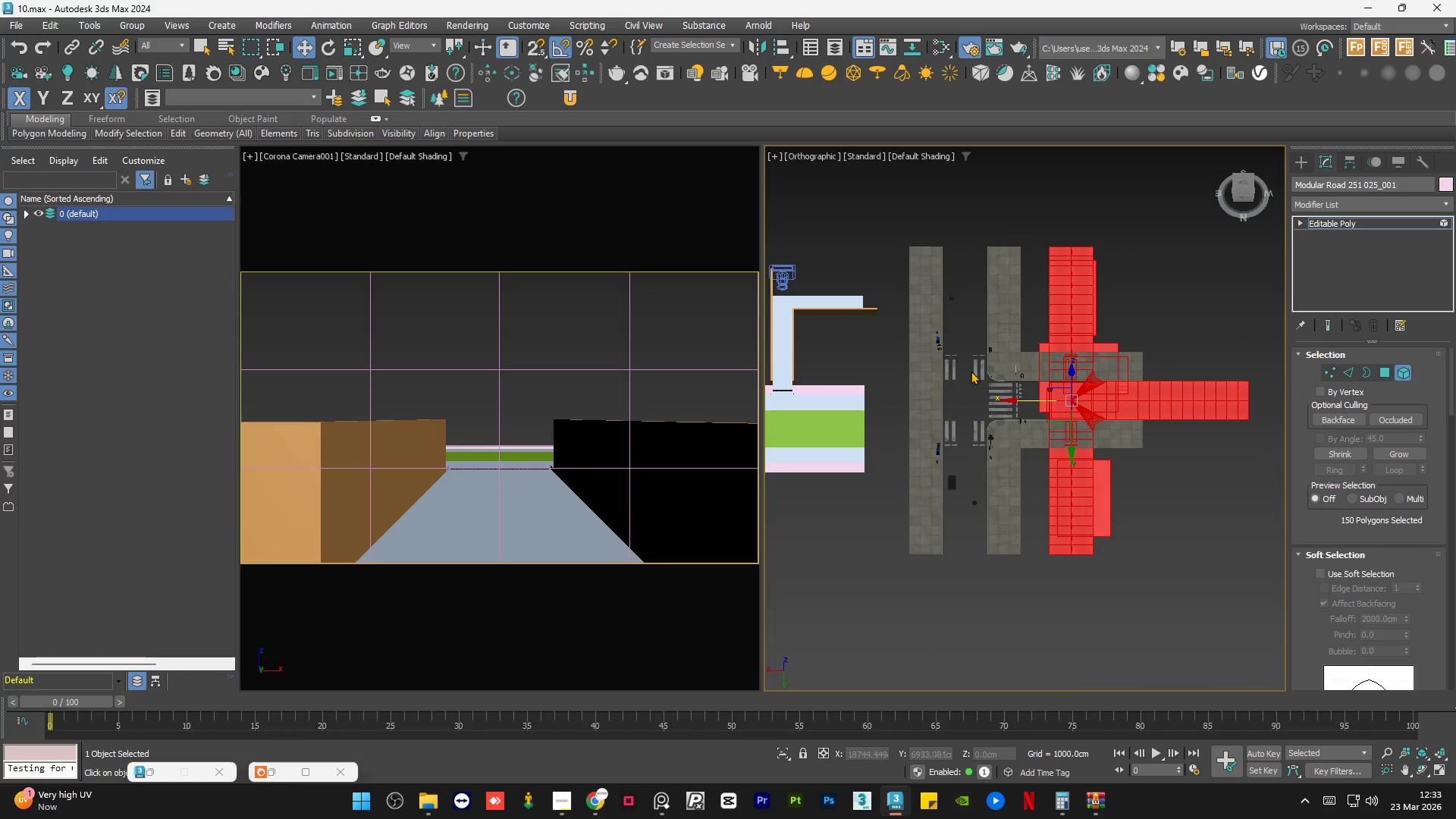 
scroll: coordinate [969, 370], scroll_direction: up, amount: 6.0
 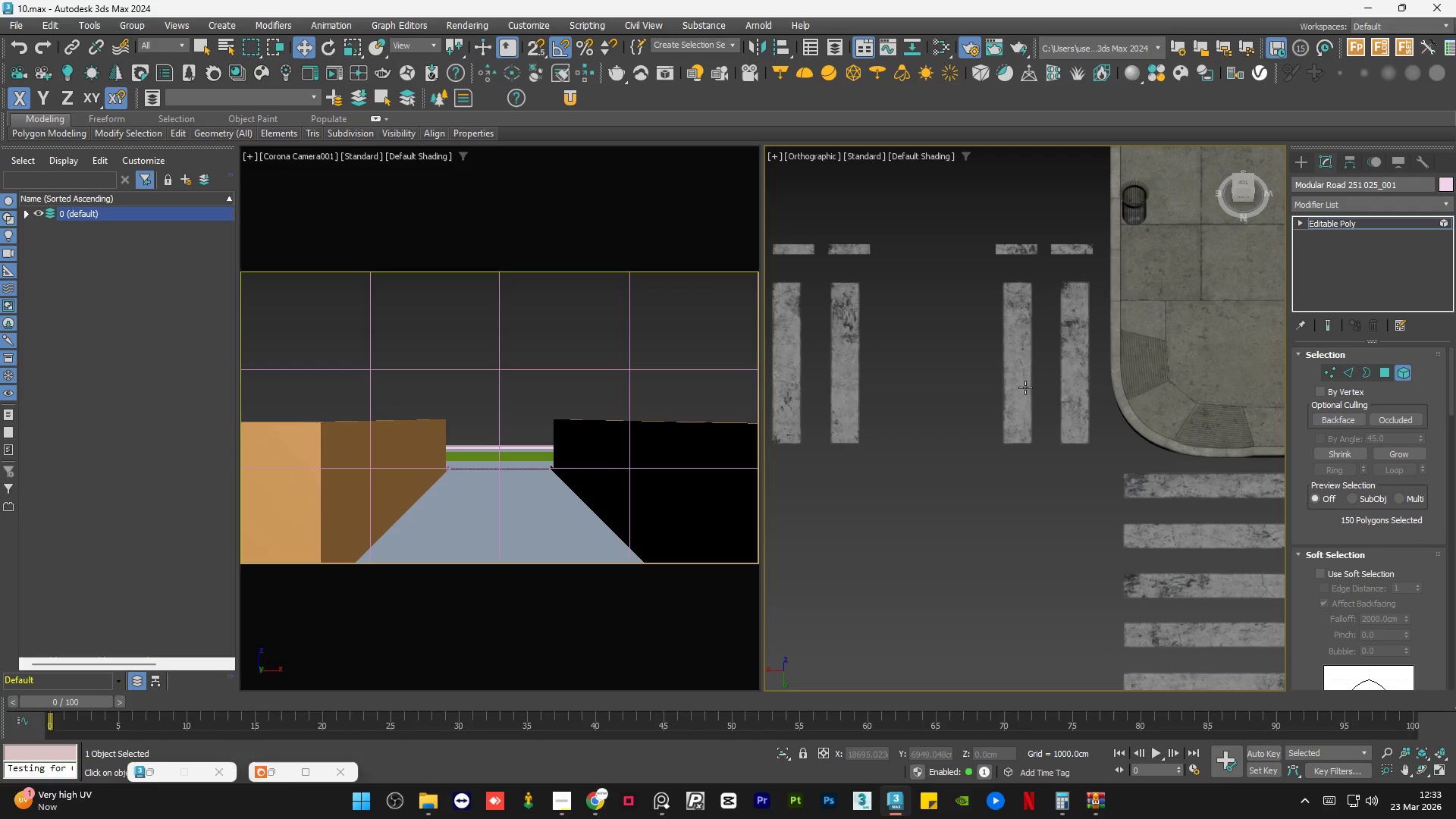 
left_click([1025, 388])
 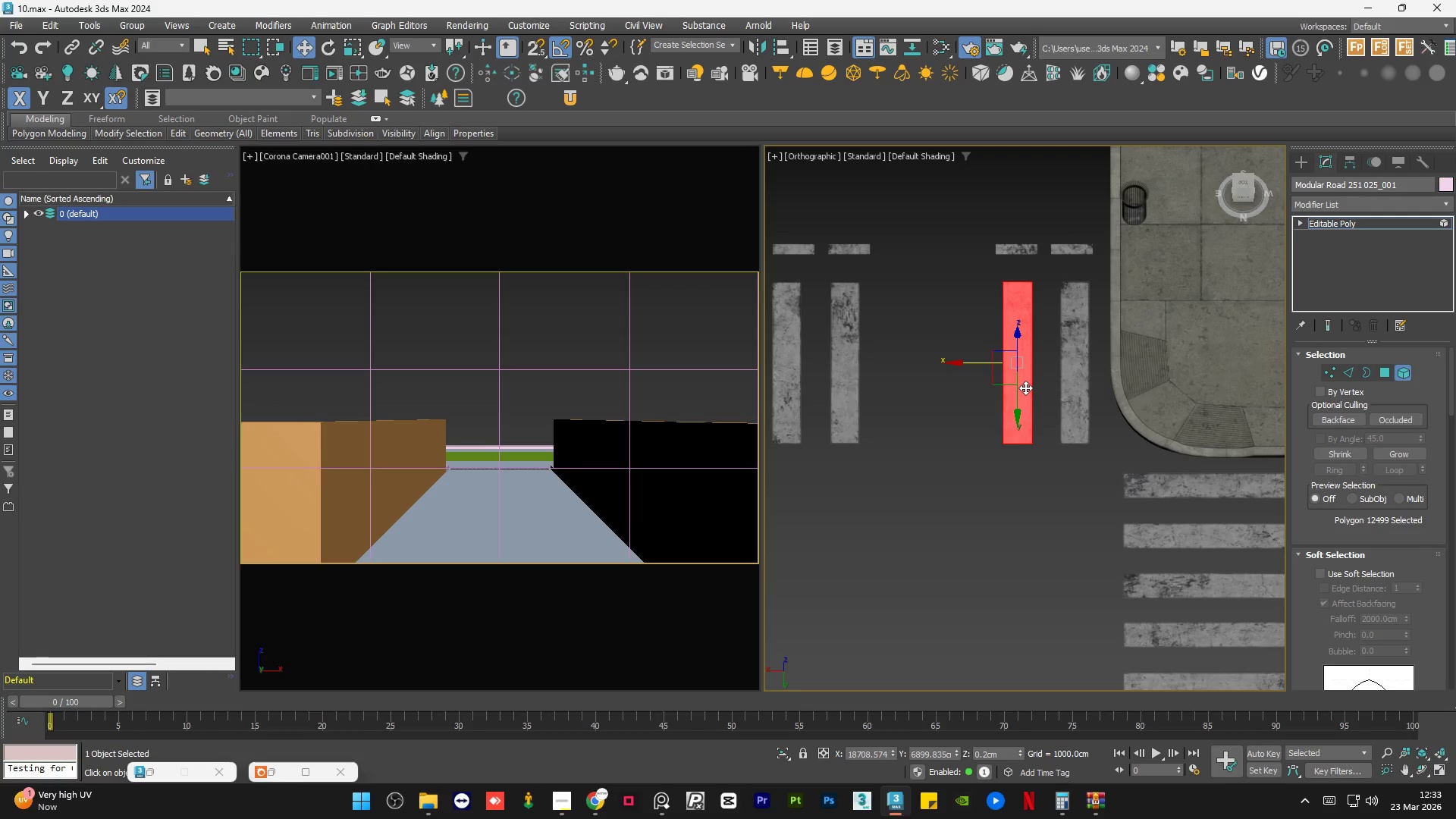 
key(Control+Z)
 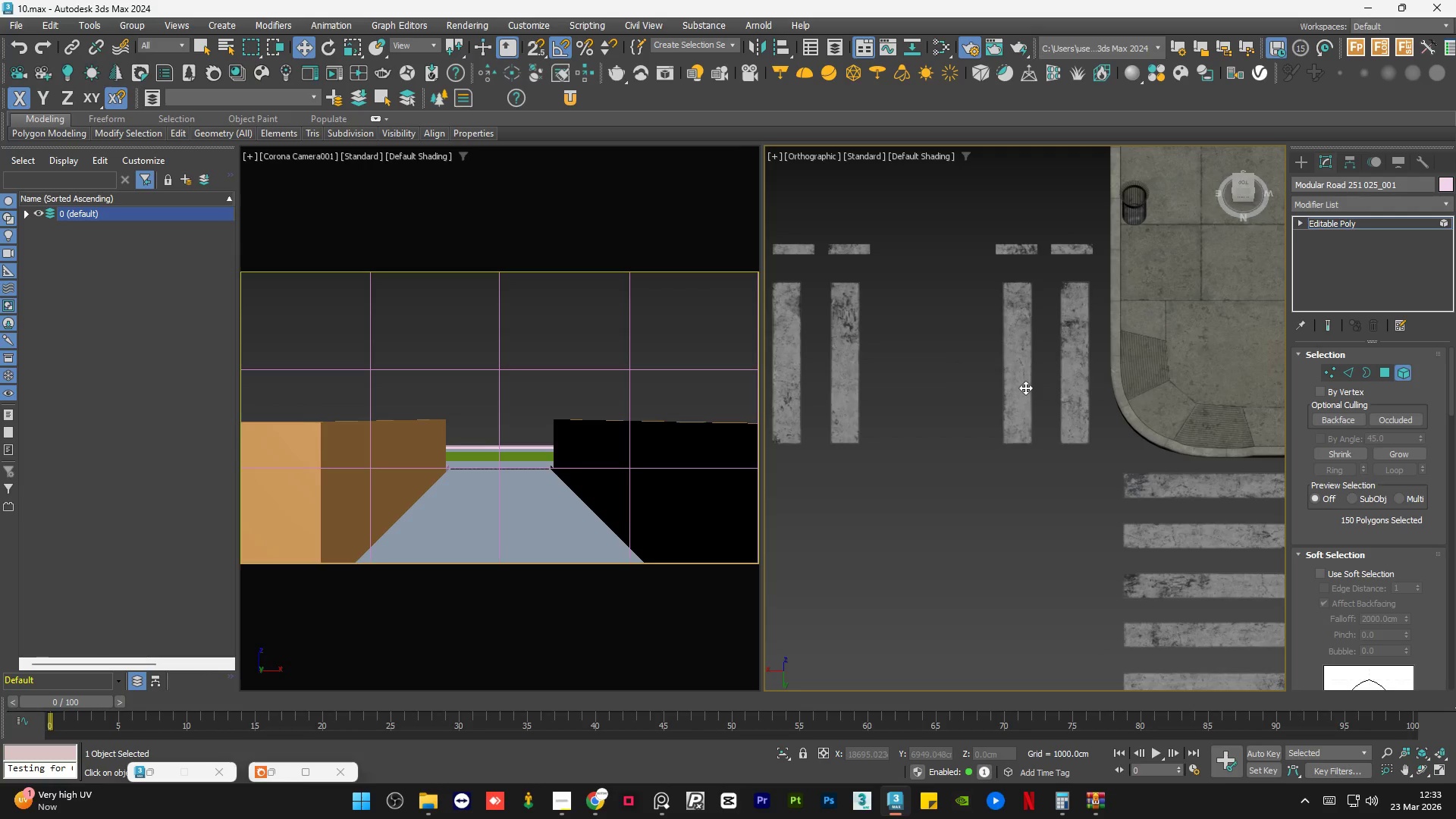 
key(Control+Z)
 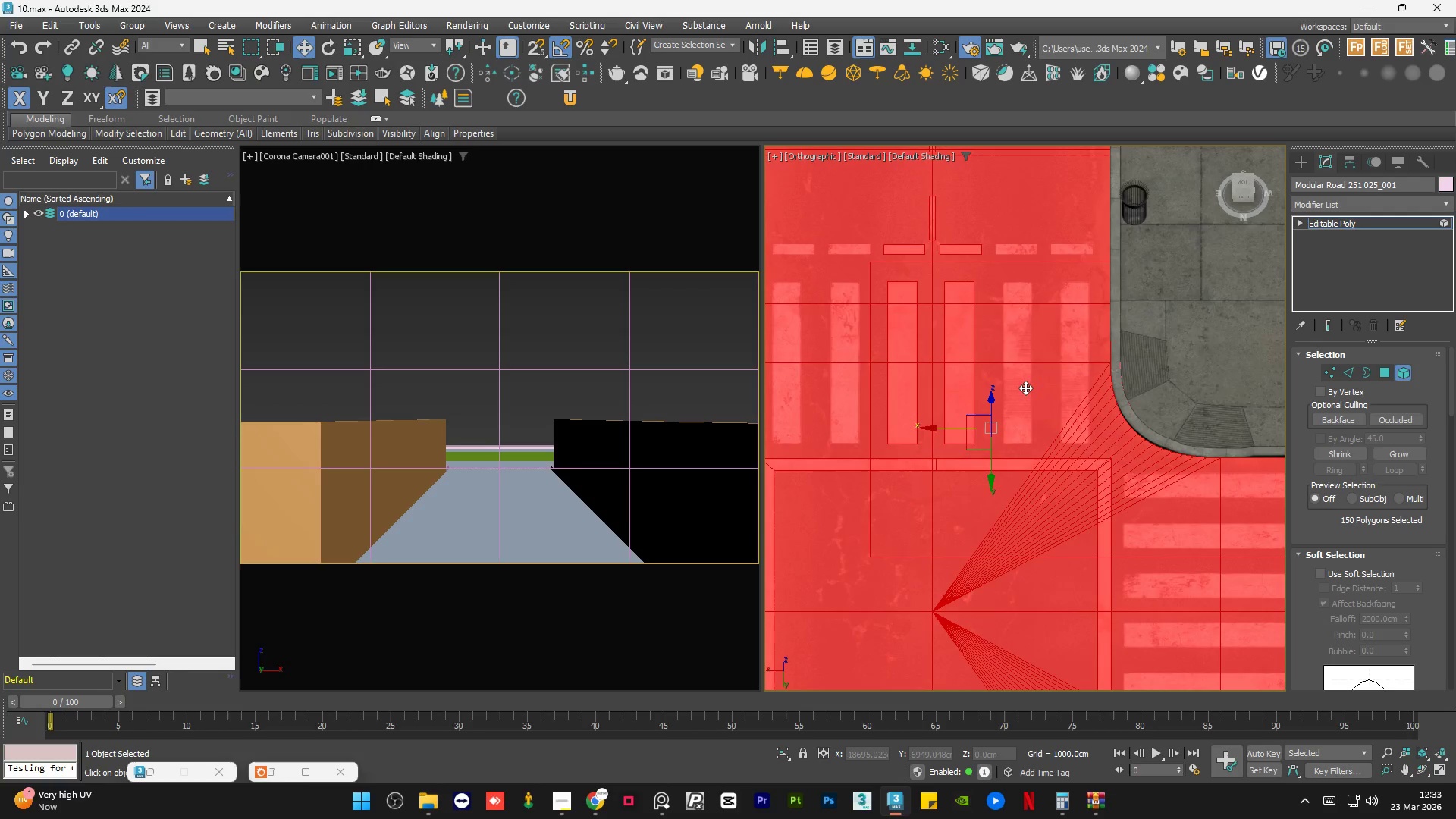 
scroll: coordinate [1025, 388], scroll_direction: down, amount: 3.0
 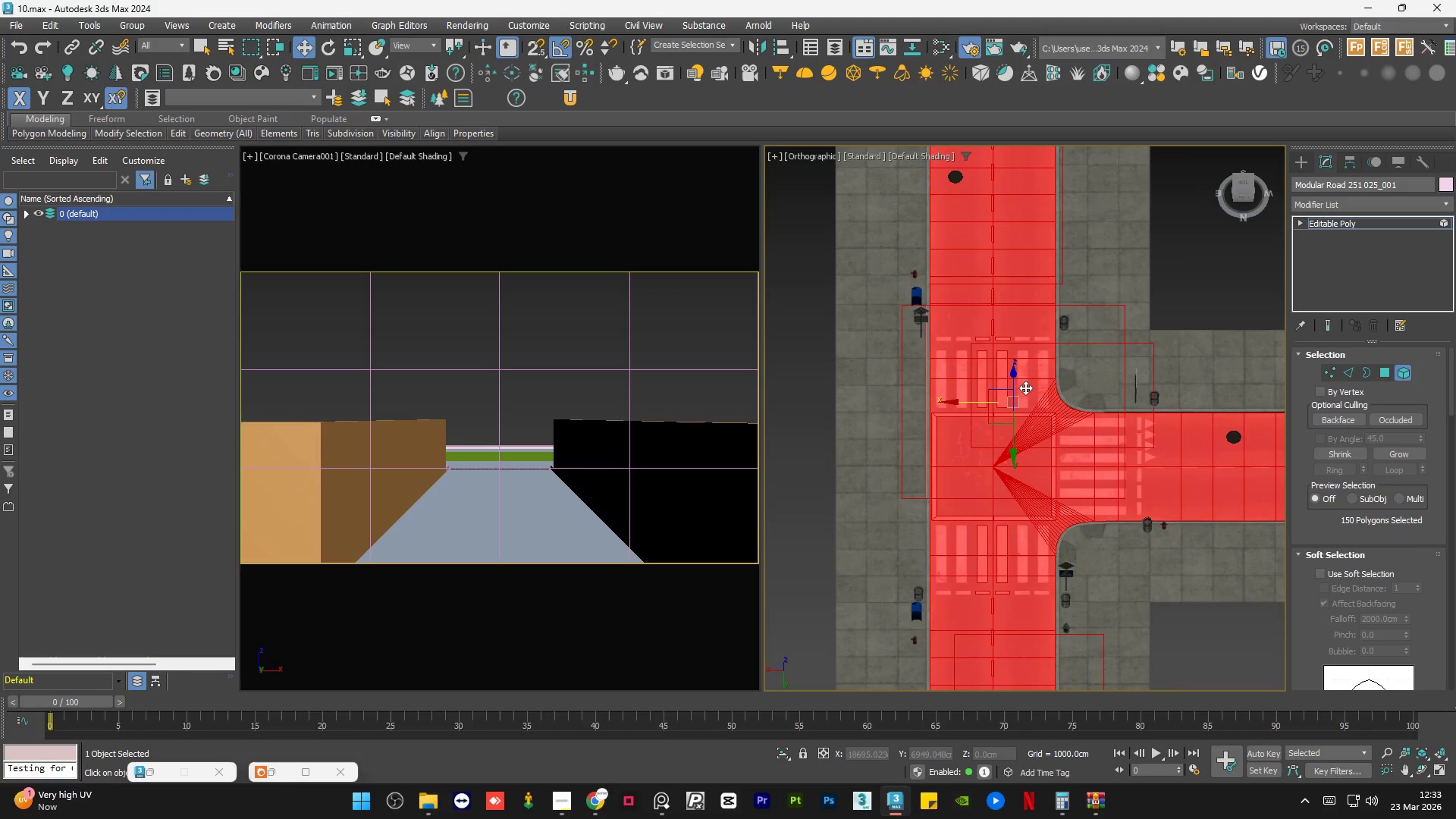 
hold_key(key=AltLeft, duration=1.34)
 